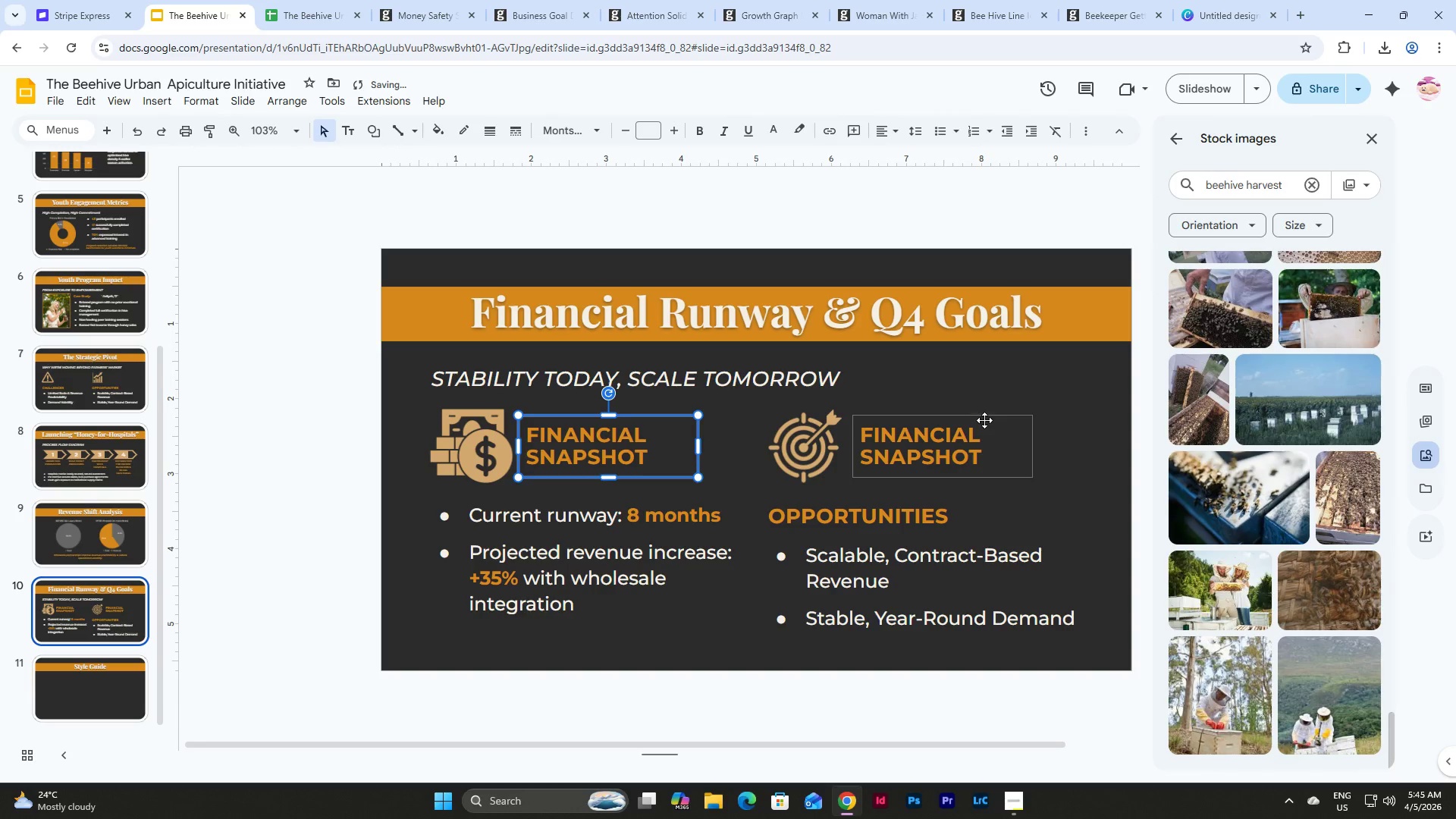 
left_click([1047, 454])
 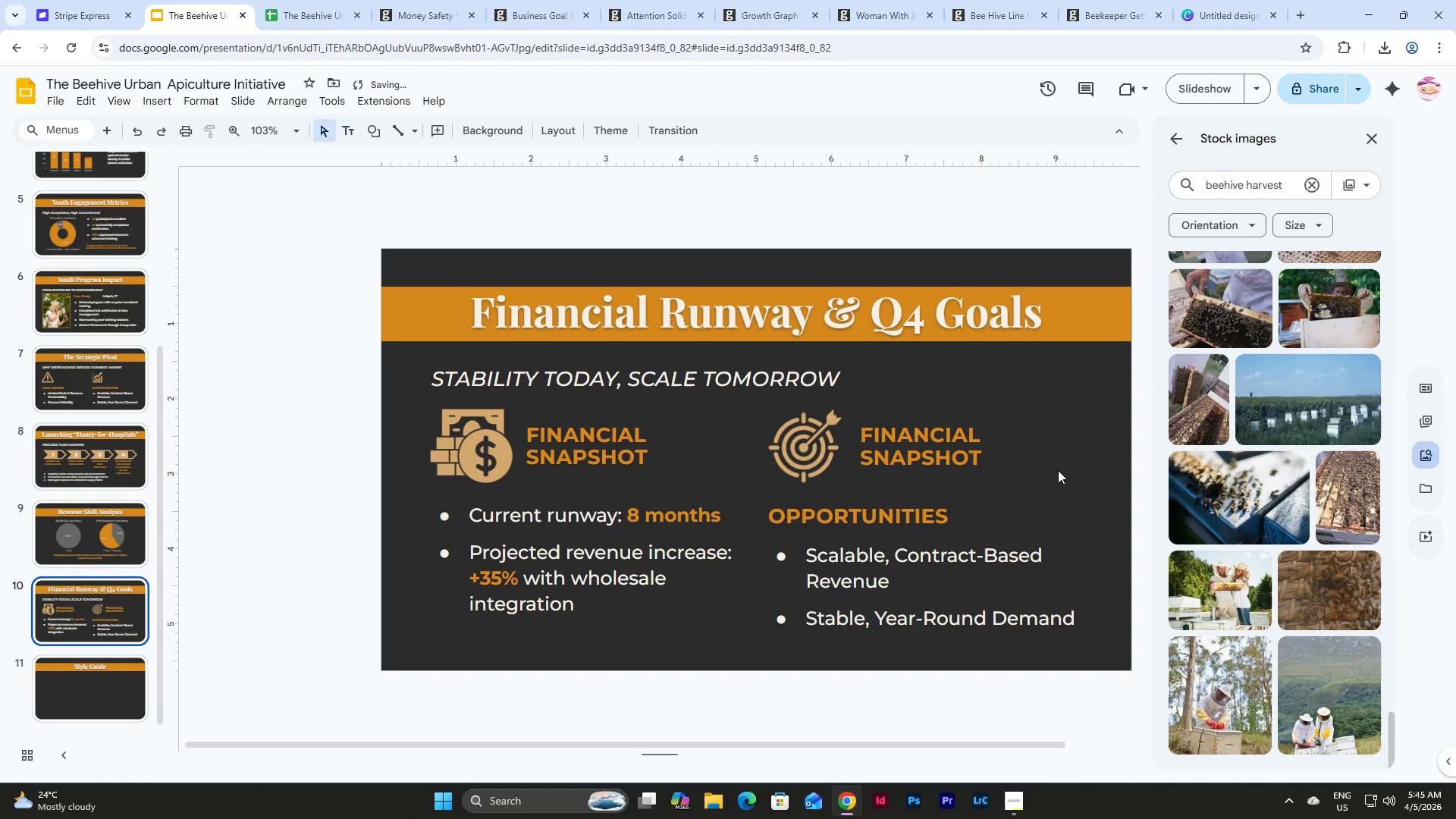 
left_click_drag(start_coordinate=[1059, 470], to_coordinate=[417, 419])
 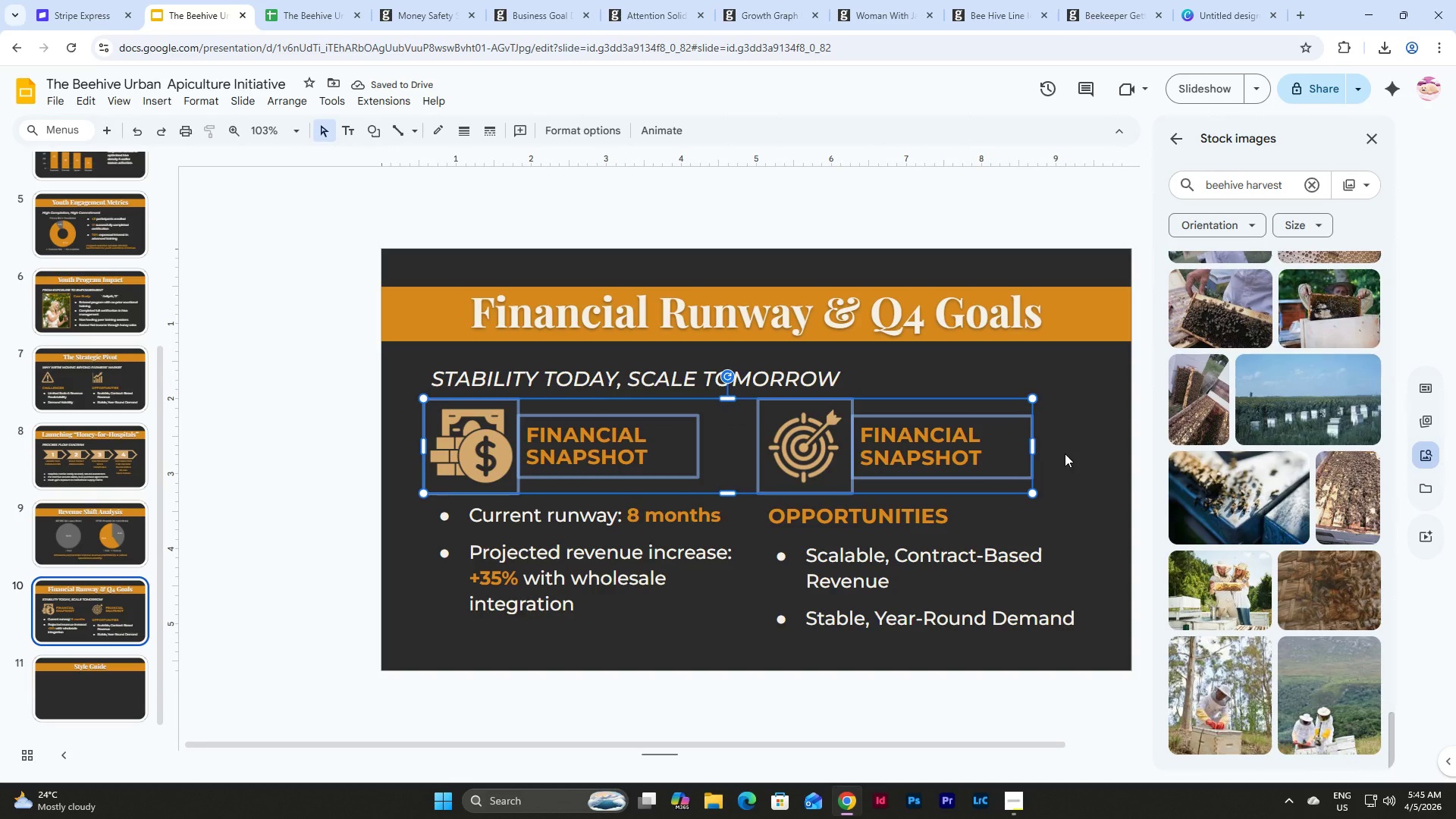 
left_click([1065, 453])
 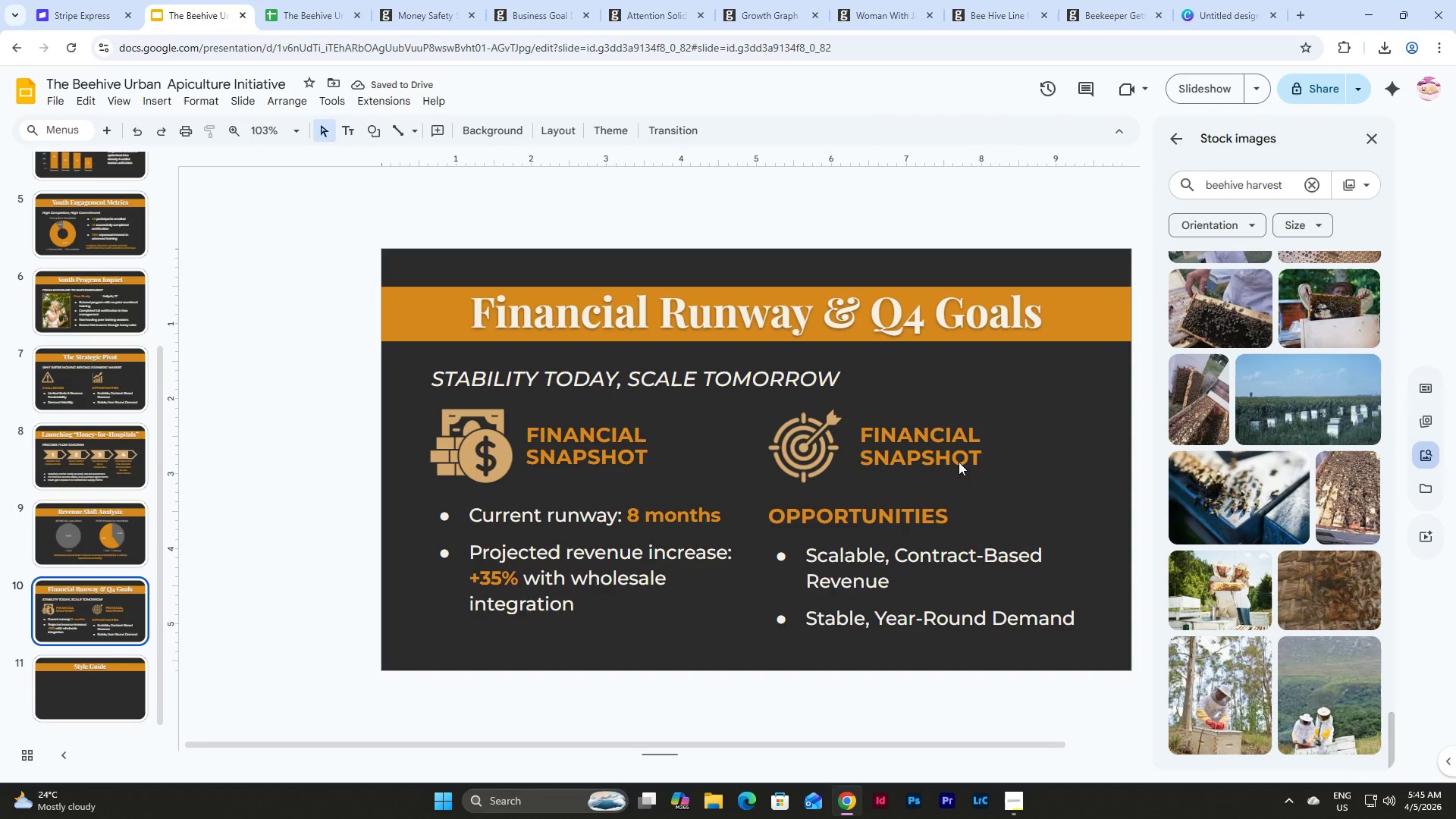 
double_click([959, 462])
 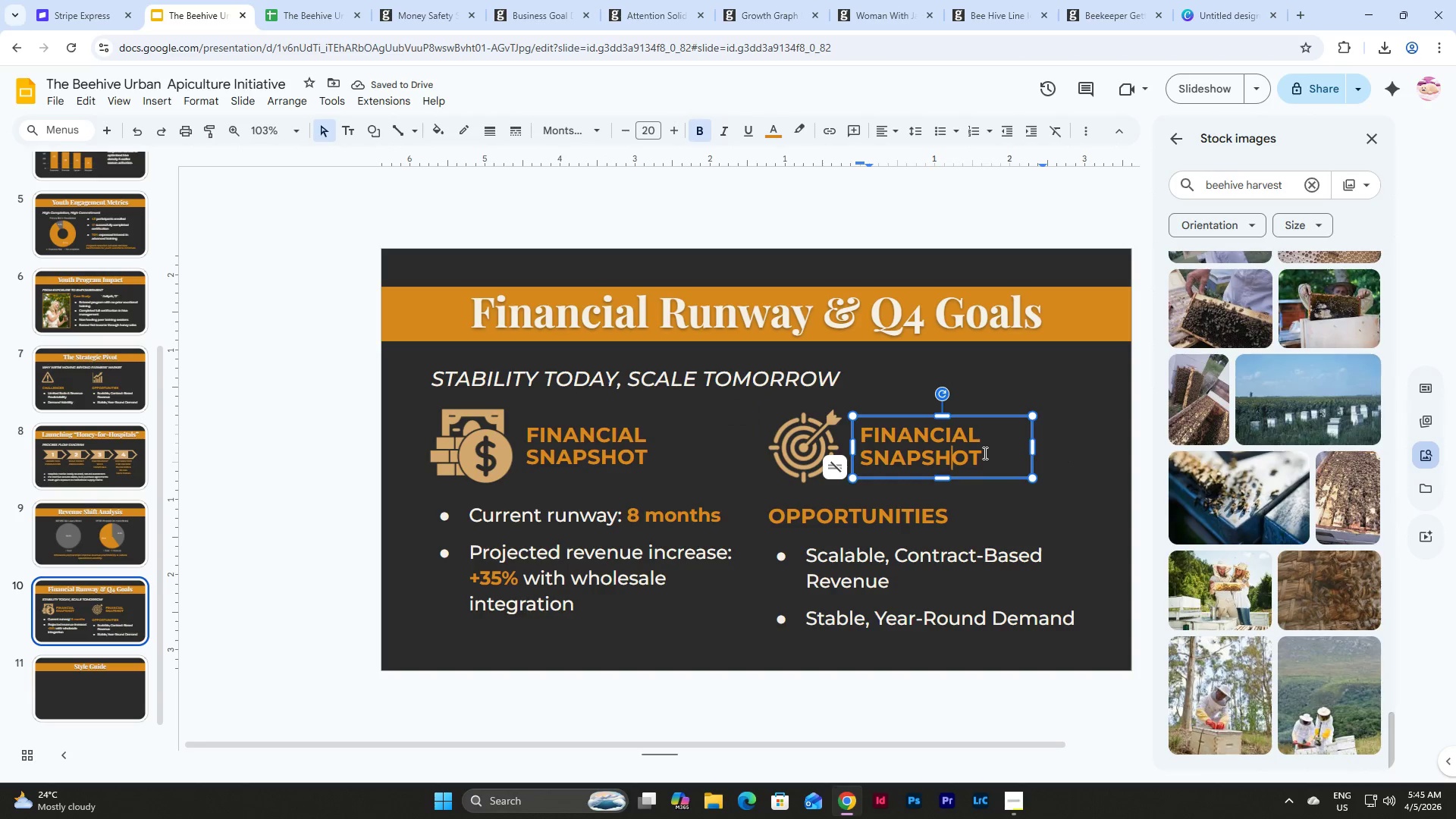 
triple_click([984, 453])
 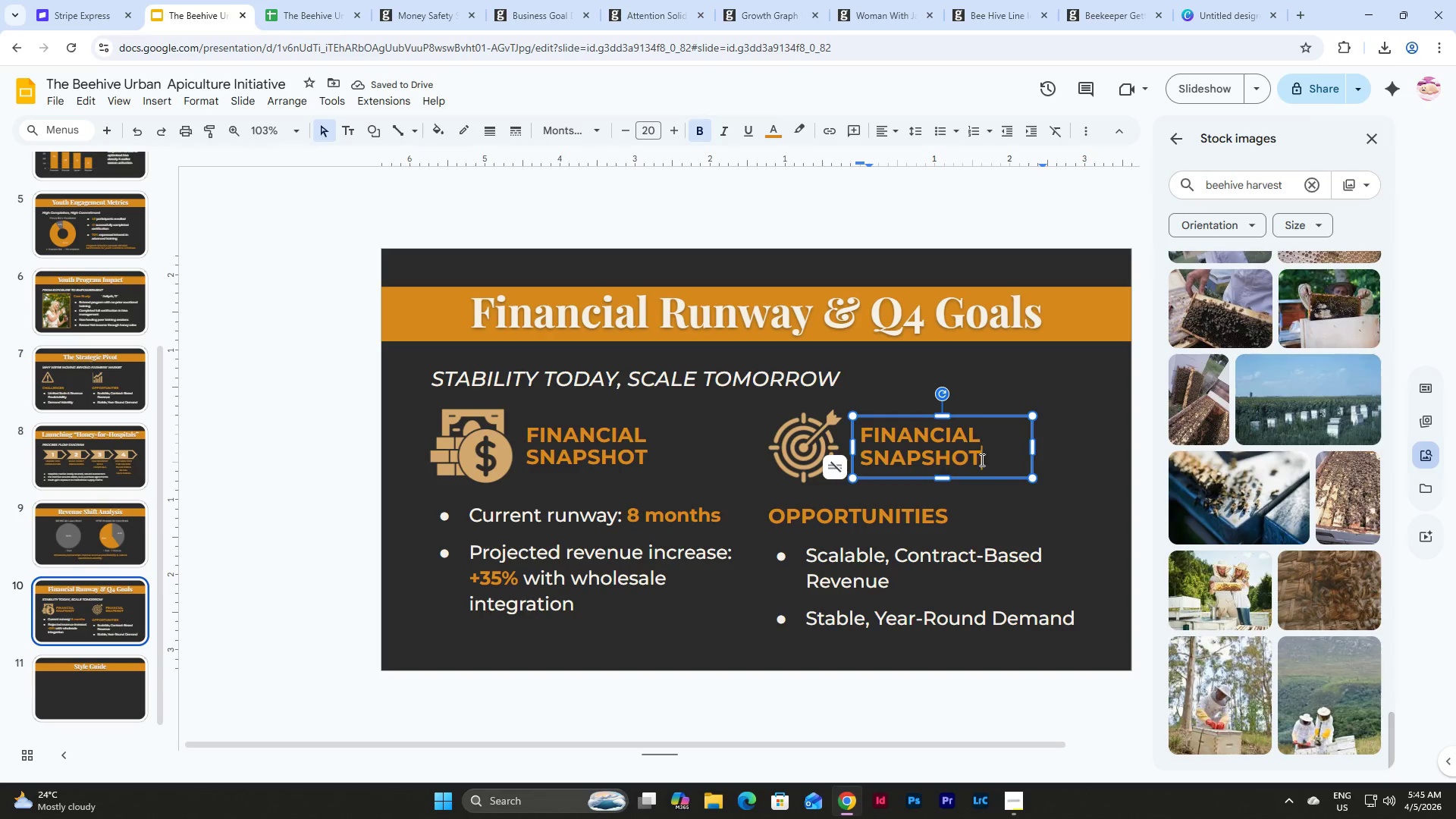 
left_click_drag(start_coordinate=[981, 460], to_coordinate=[849, 434])
 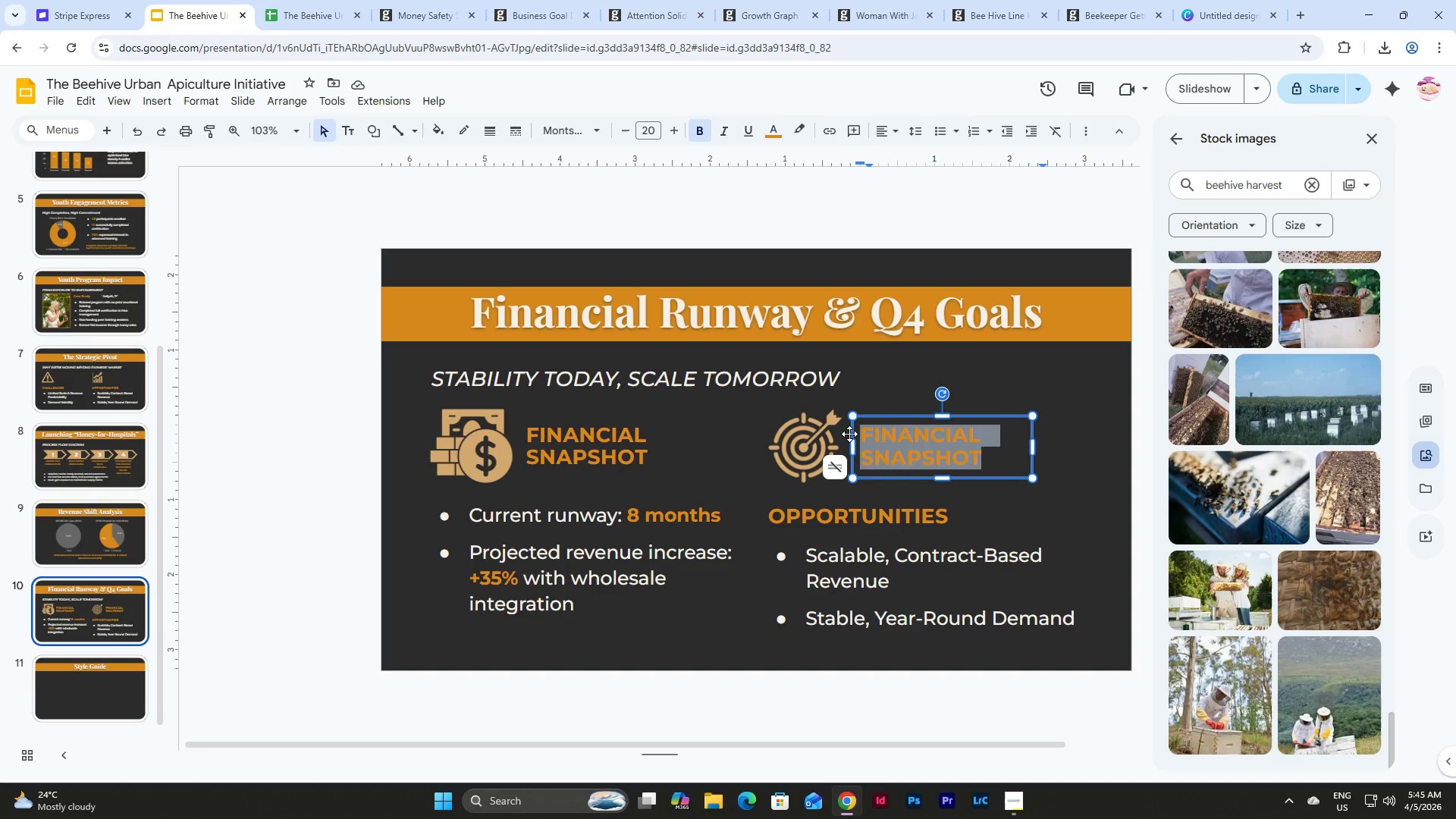 
type(Q4 STRATEGIC GOALS)
 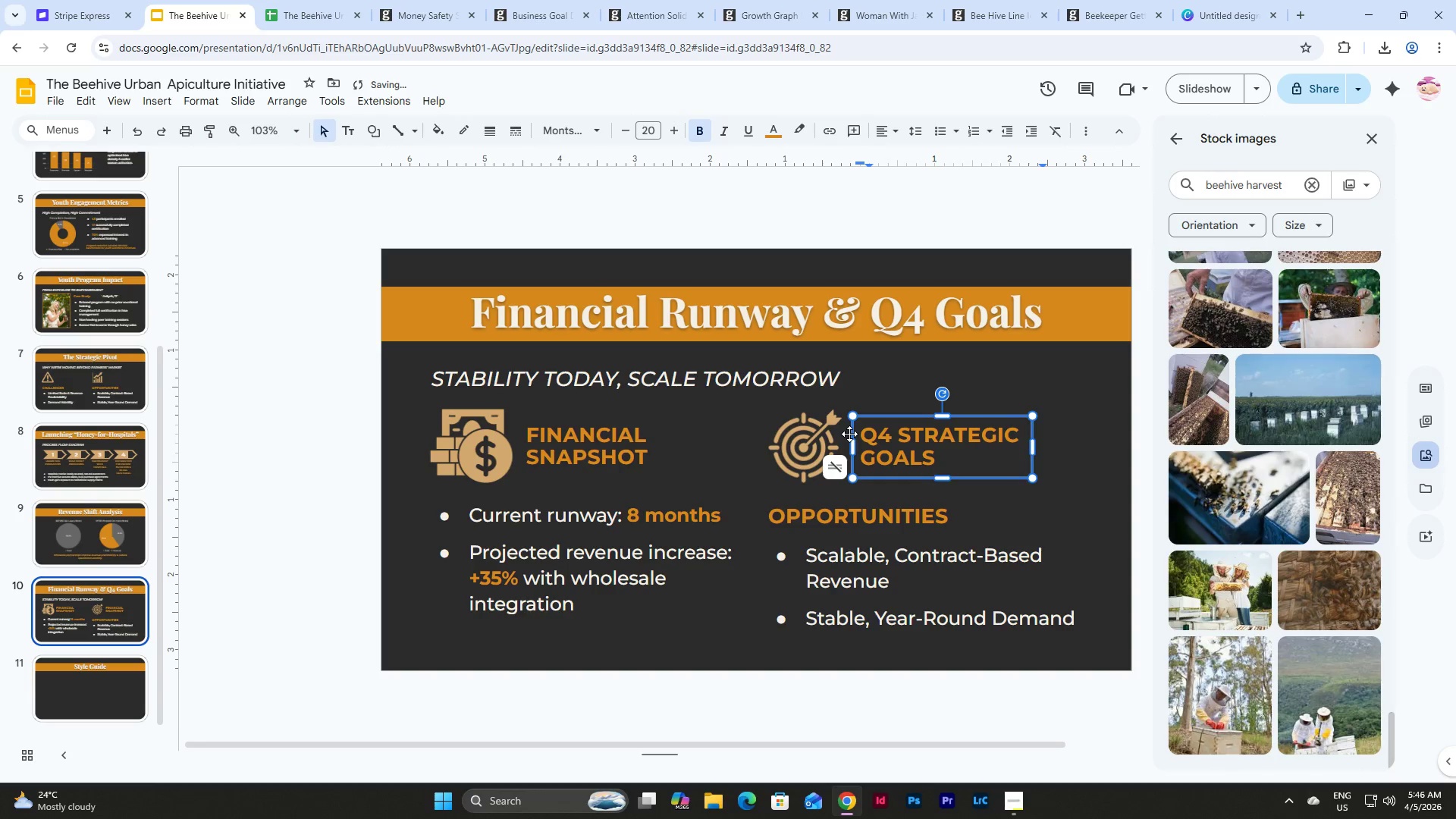 
left_click([894, 513])
 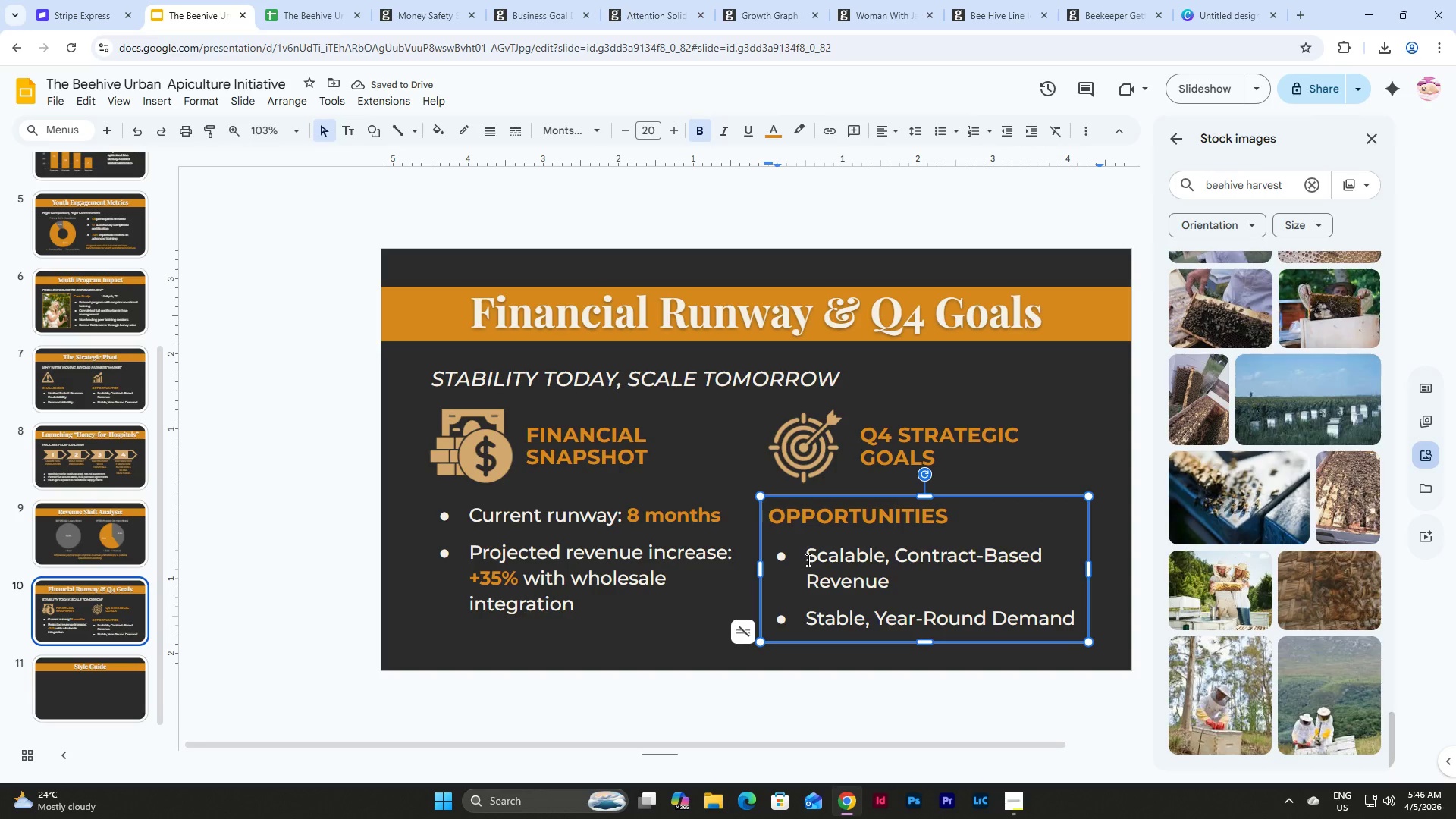 
left_click([807, 560])
 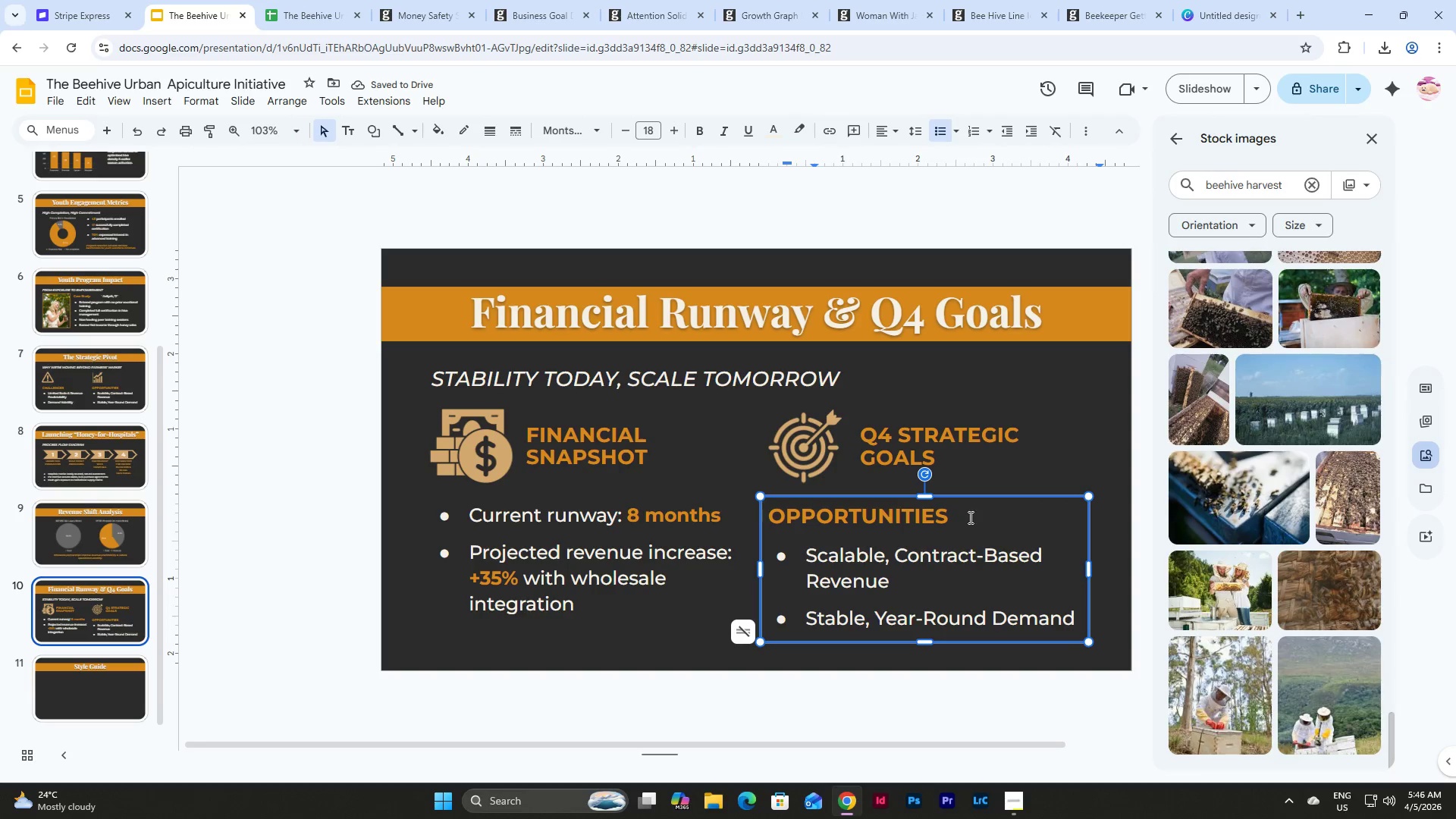 
left_click_drag(start_coordinate=[983, 516], to_coordinate=[774, 504])
 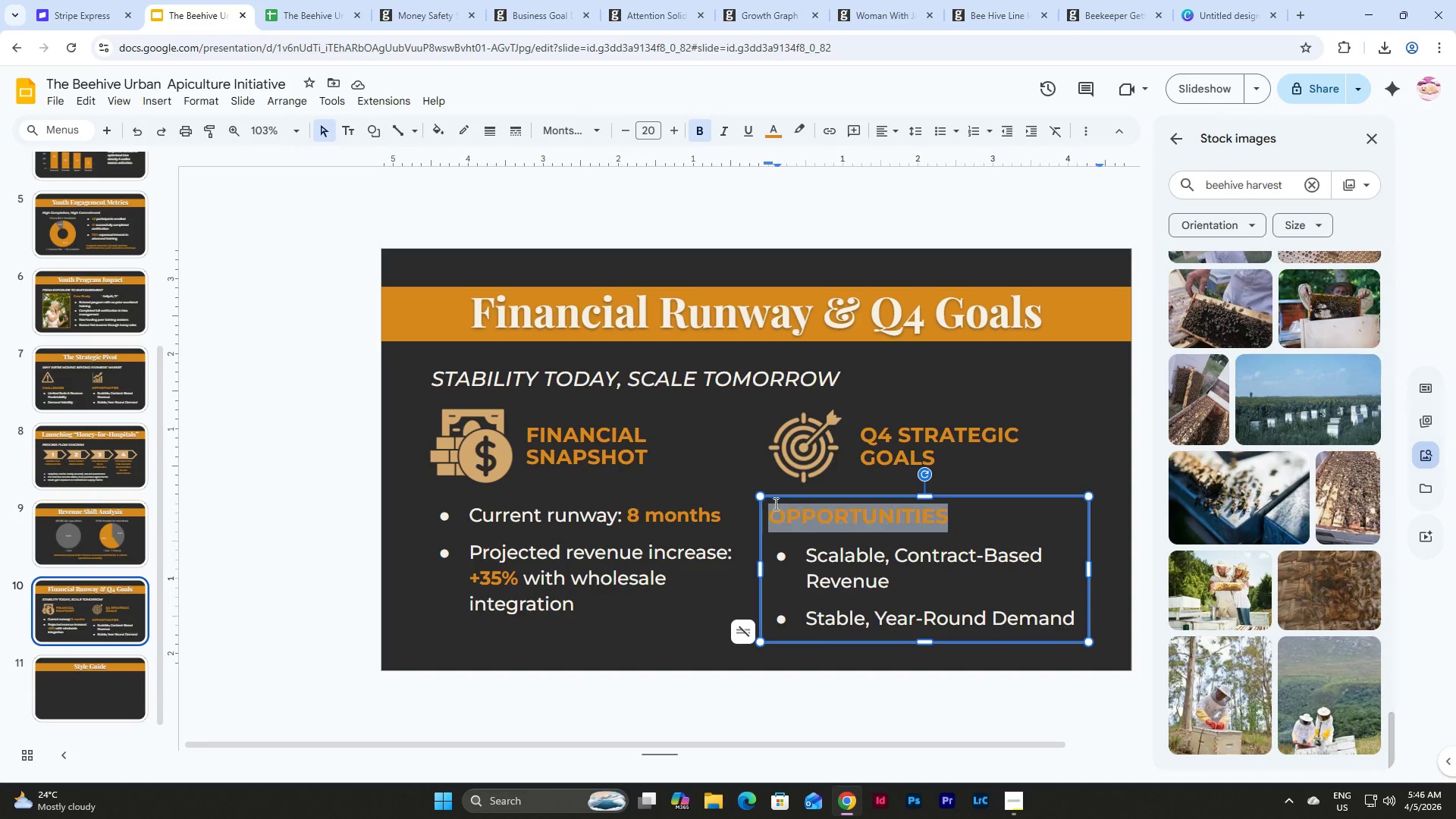 
key(Backspace)
 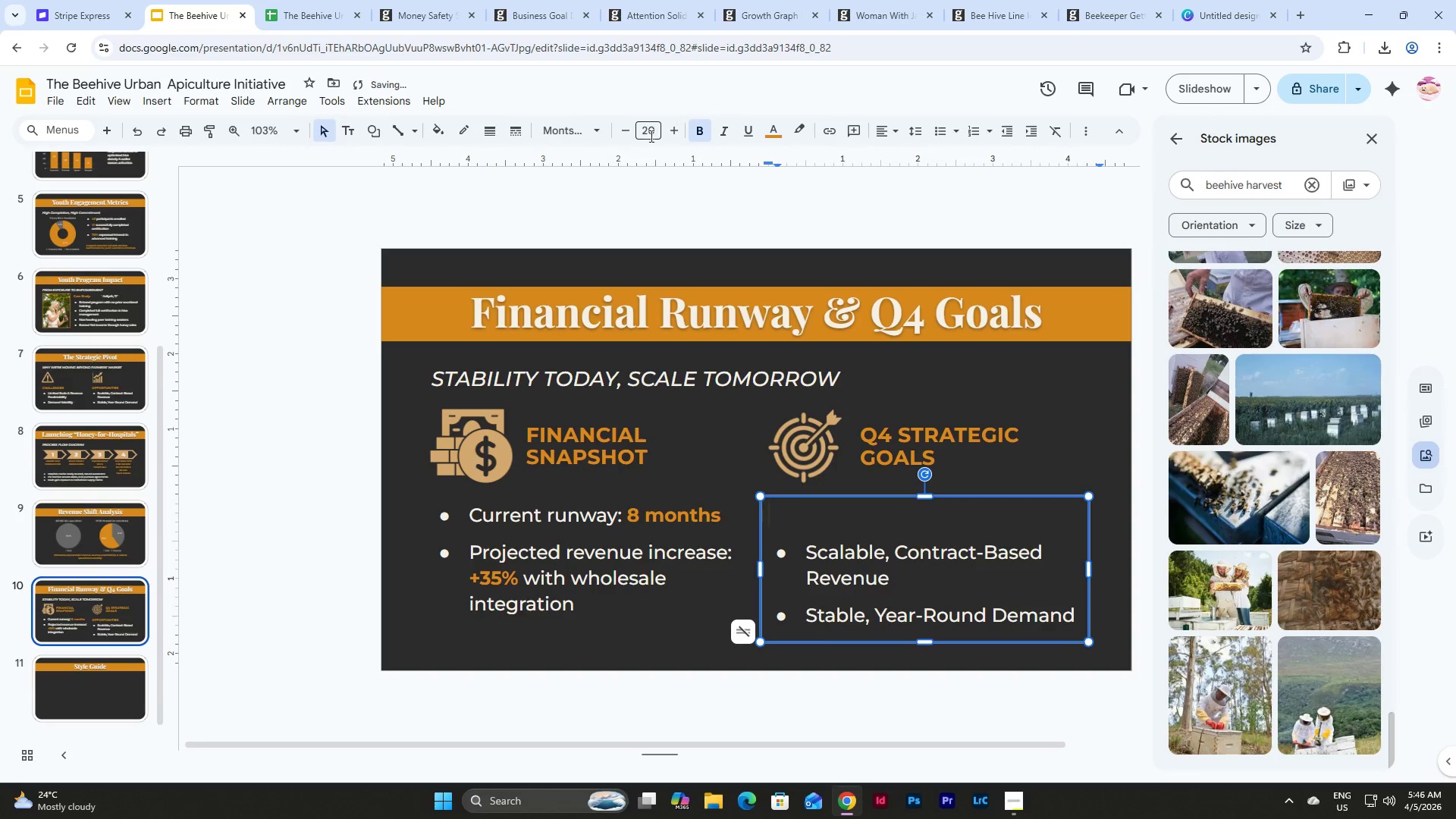 
left_click([644, 130])
 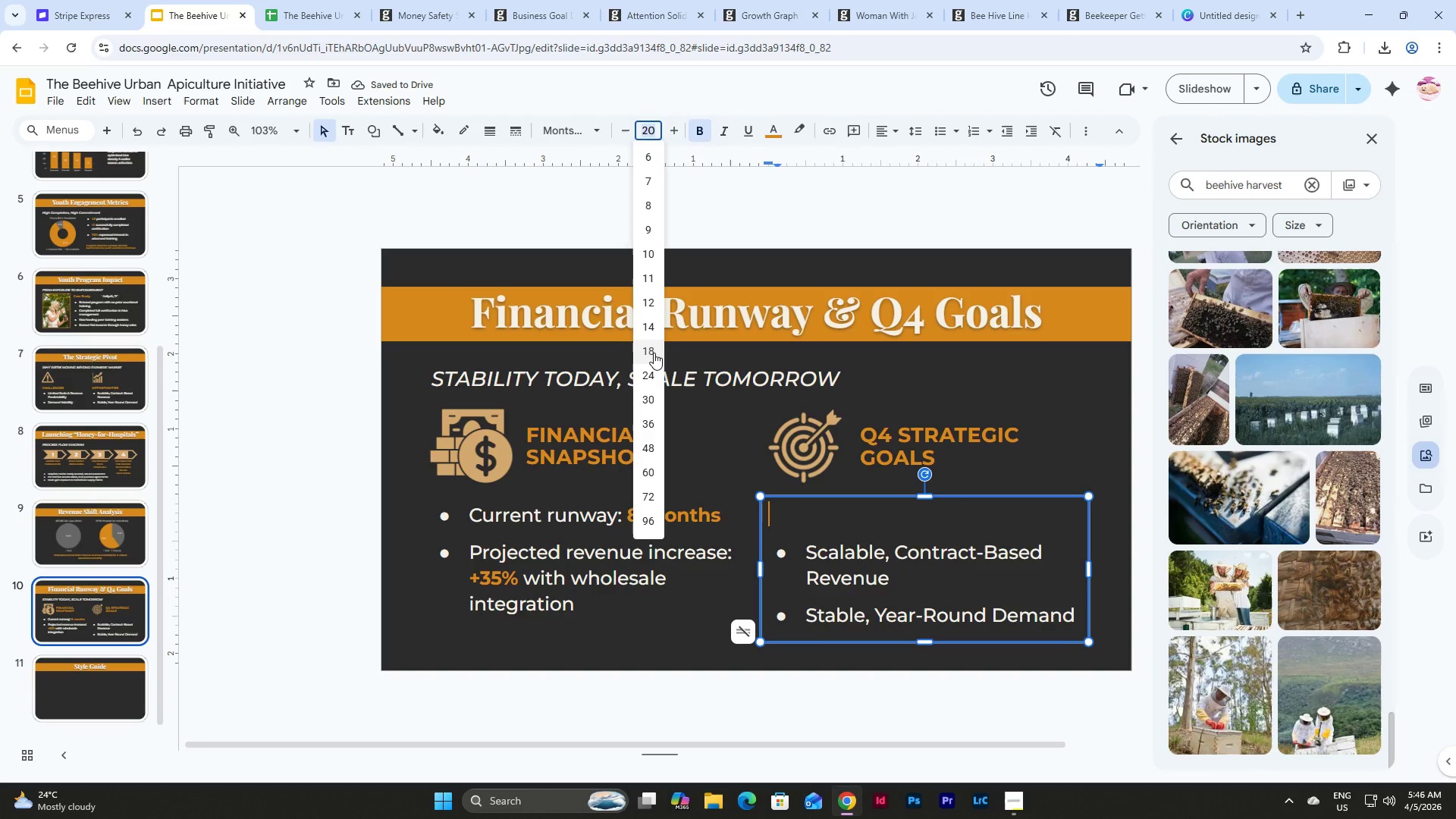 
left_click([654, 353])
 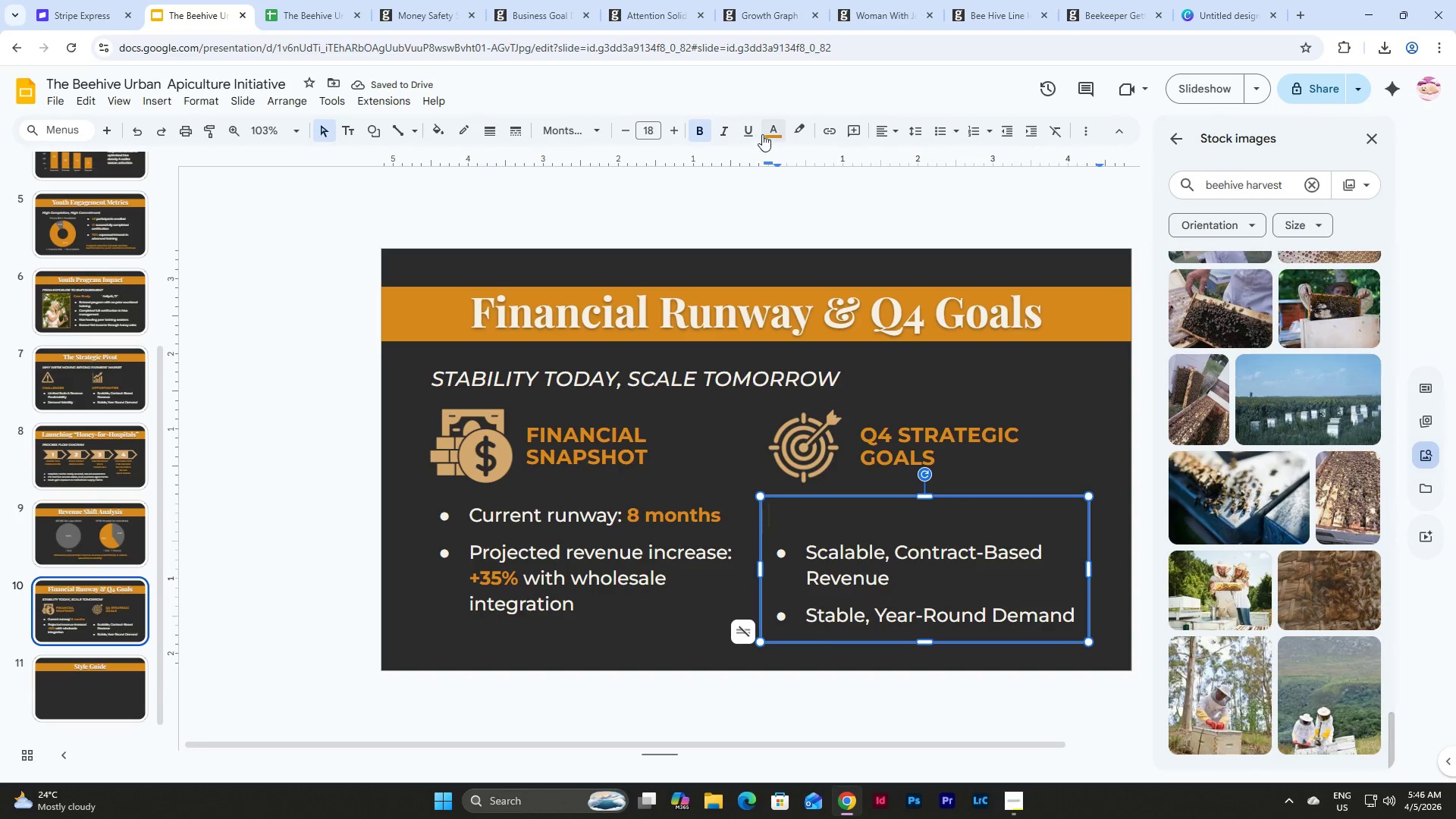 
left_click([777, 133])
 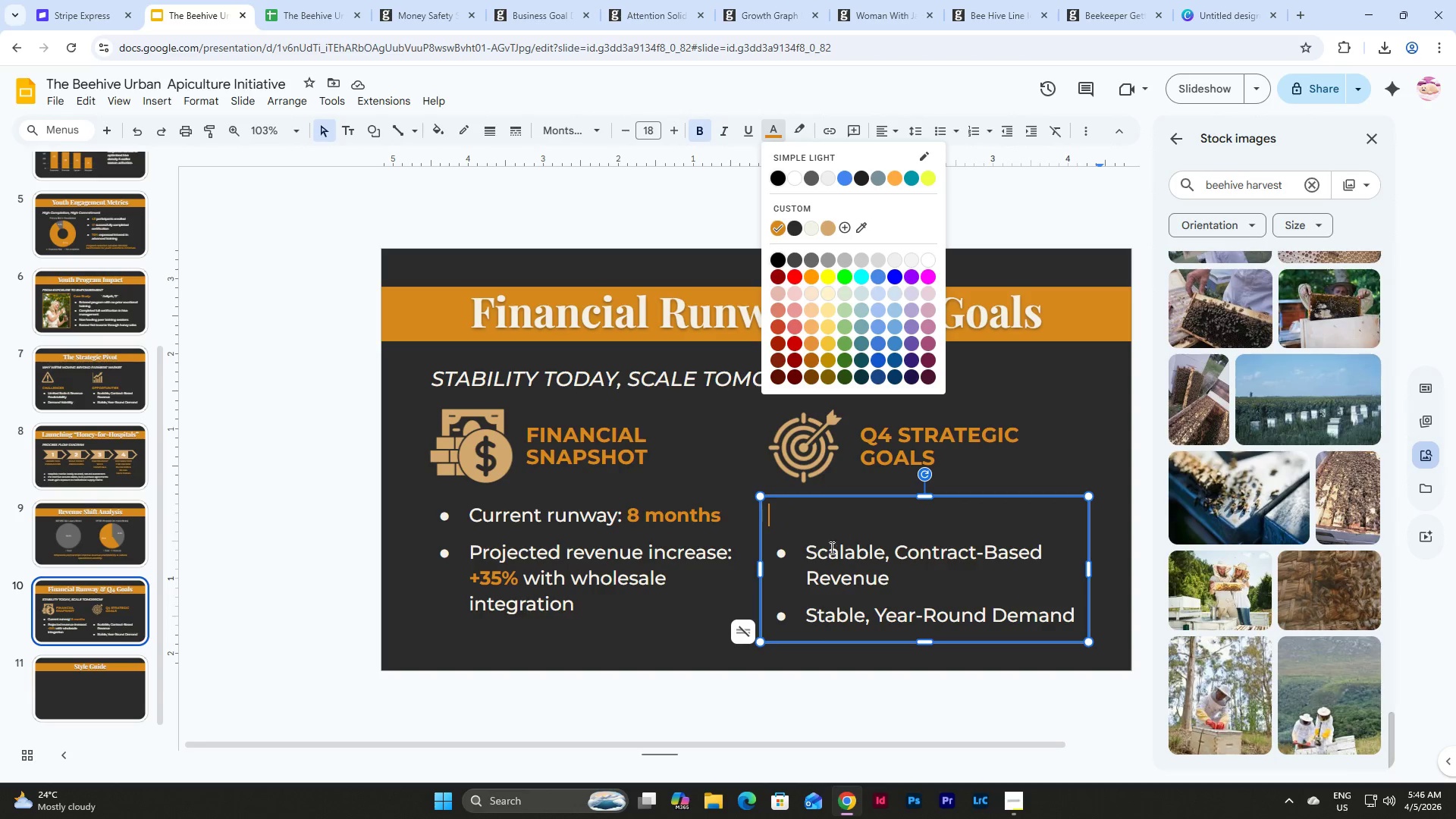 
left_click([804, 557])
 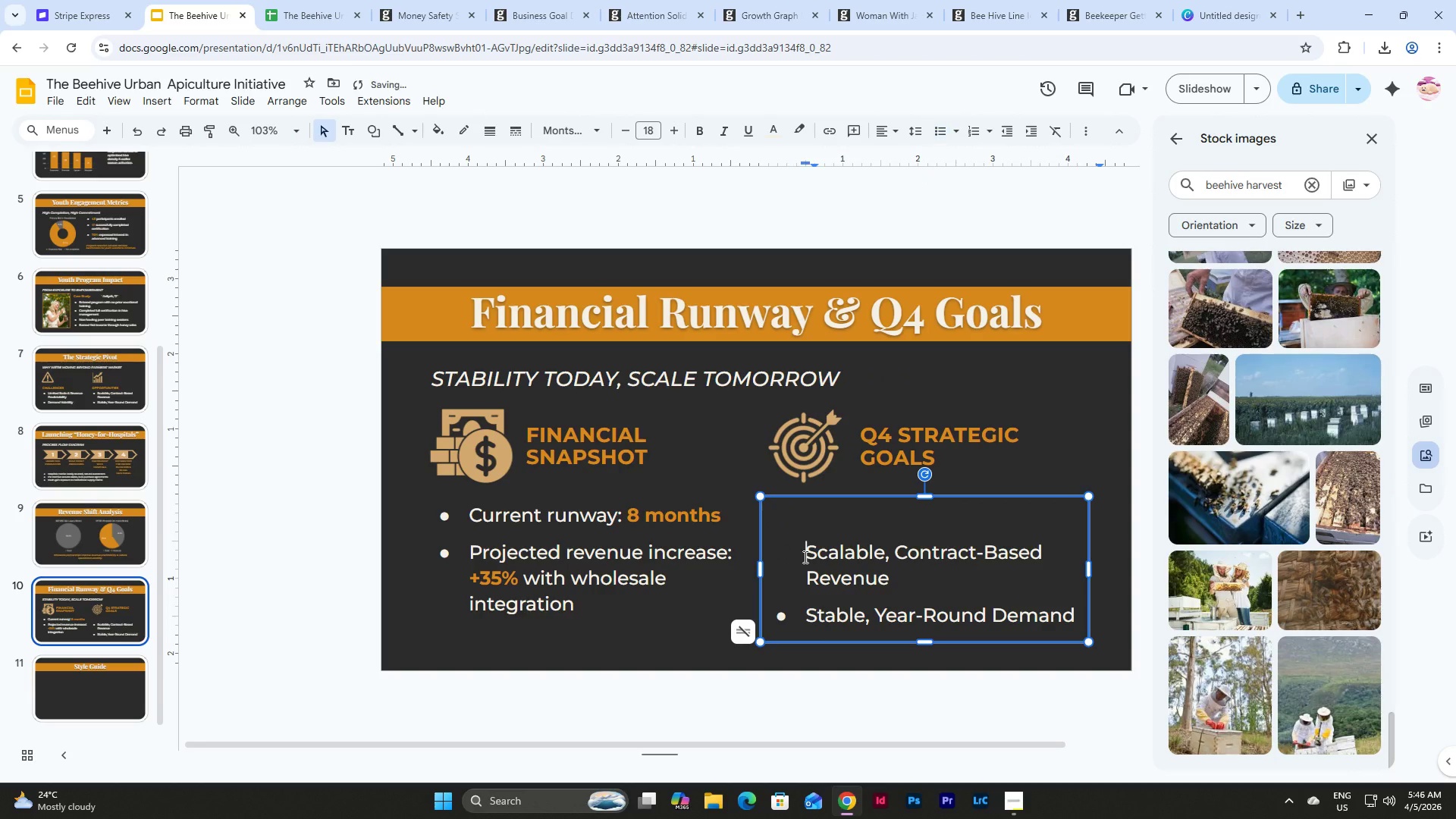 
hold_key(key=Backspace, duration=0.34)
 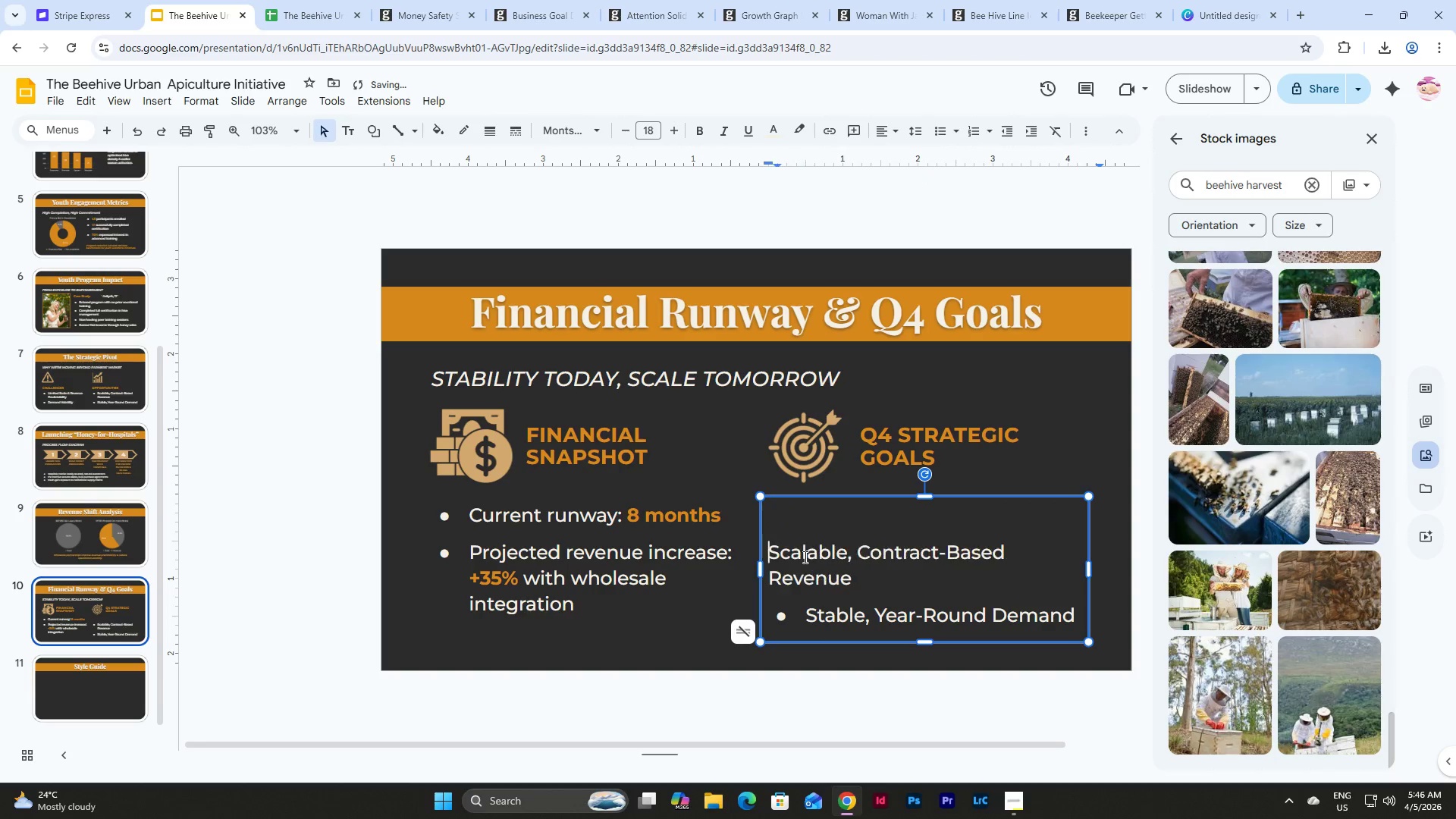 
key(Backspace)
 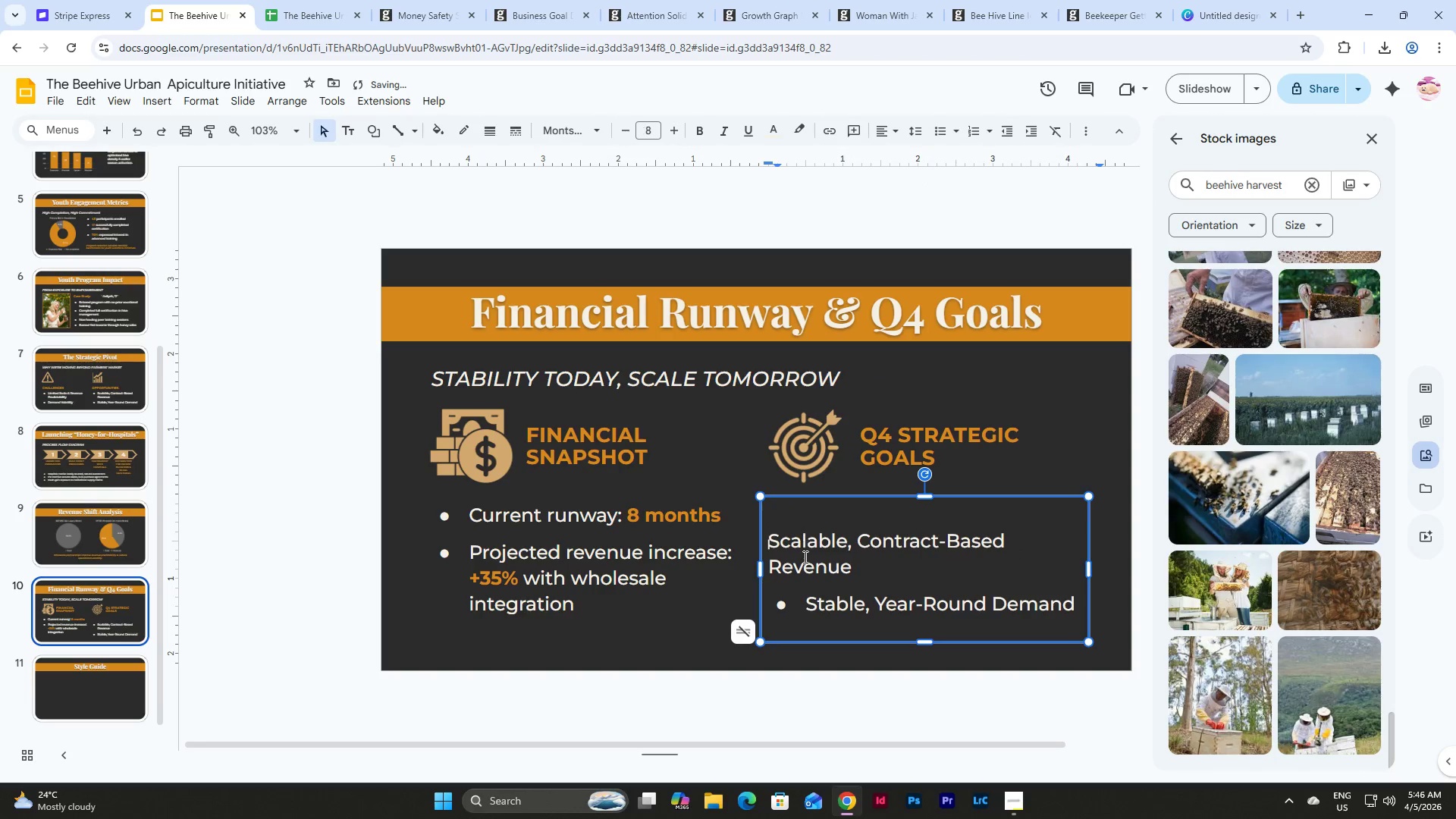 
key(Backspace)
 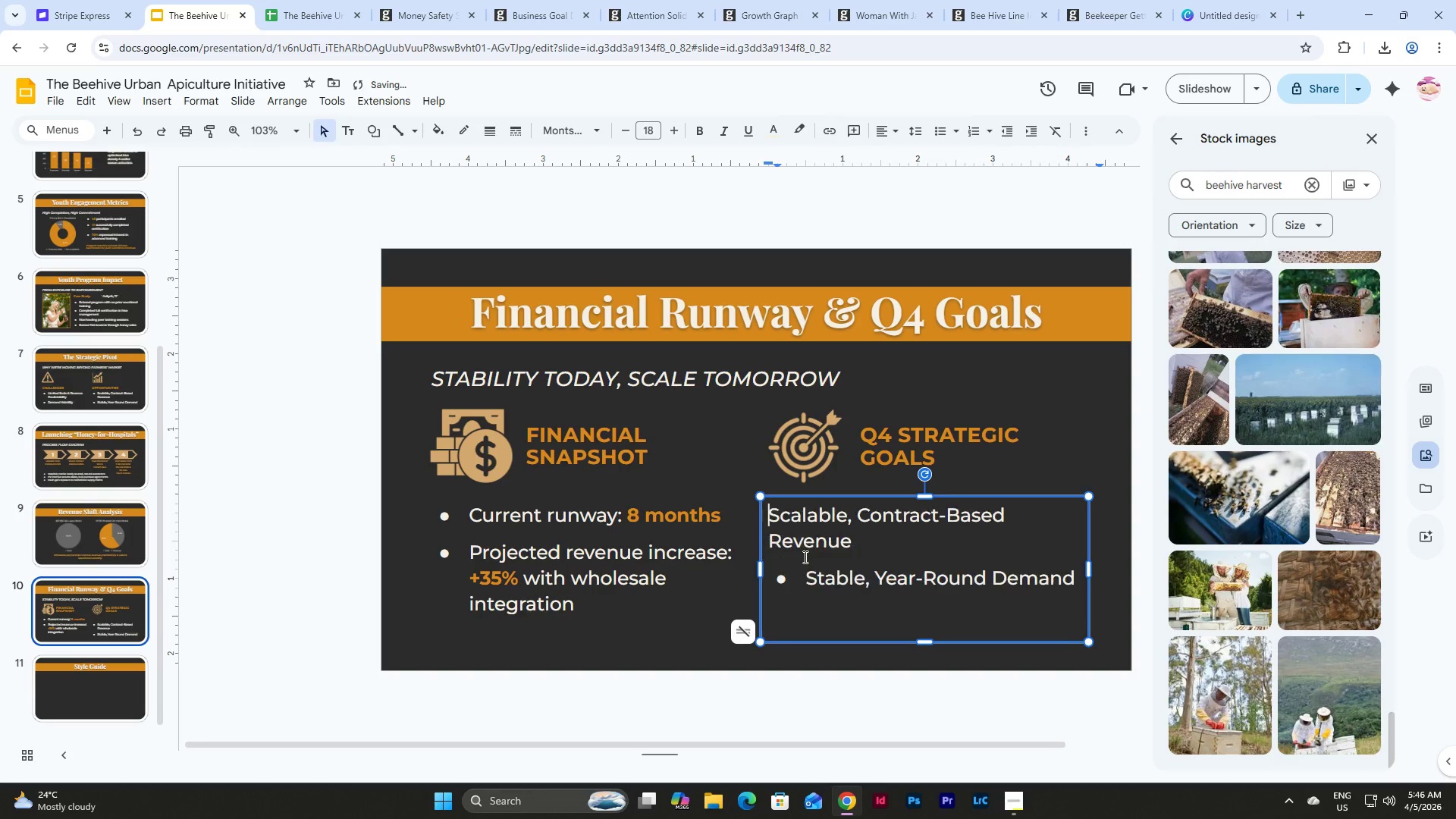 
key(Backspace)
 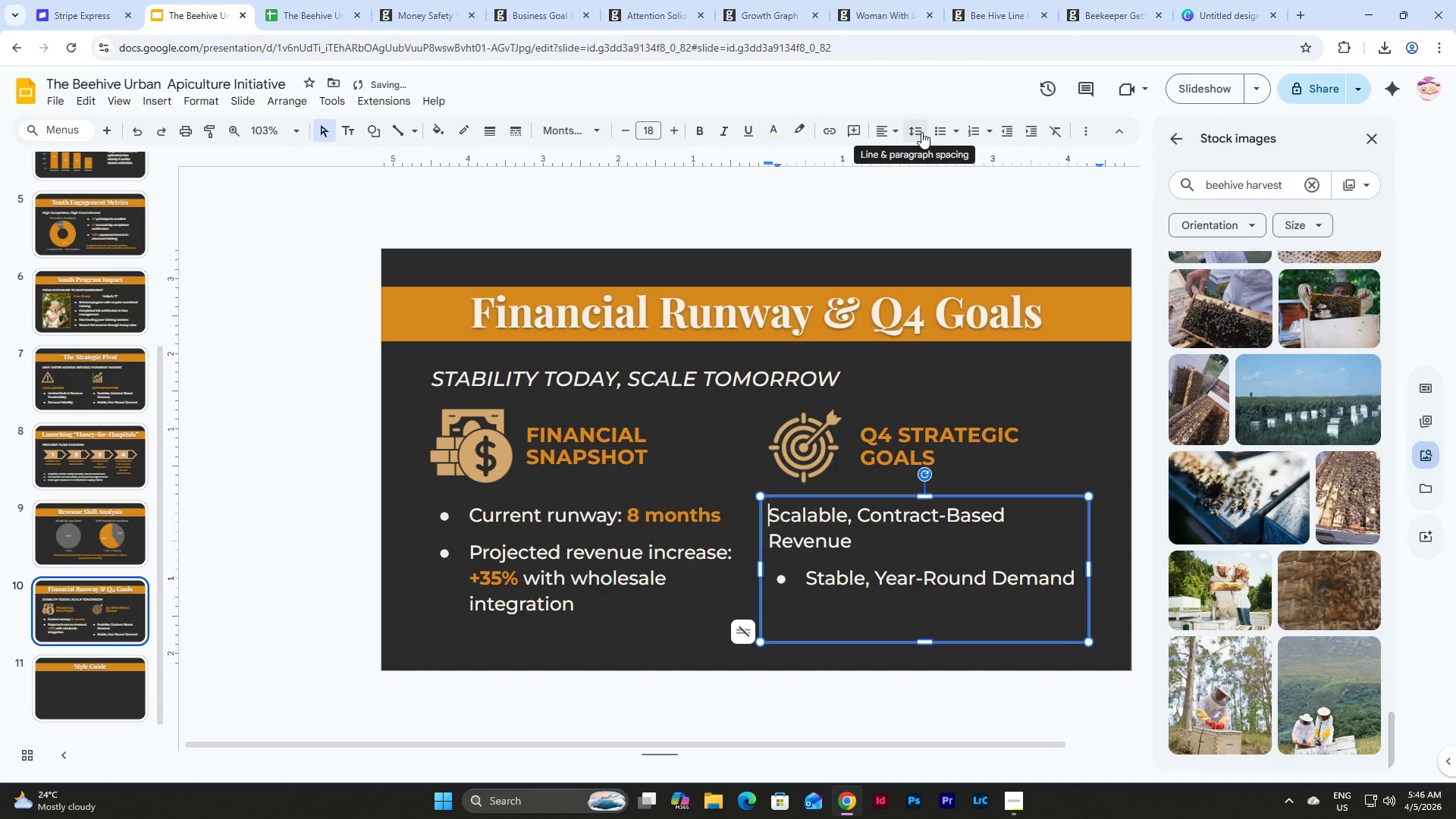 
left_click([938, 127])
 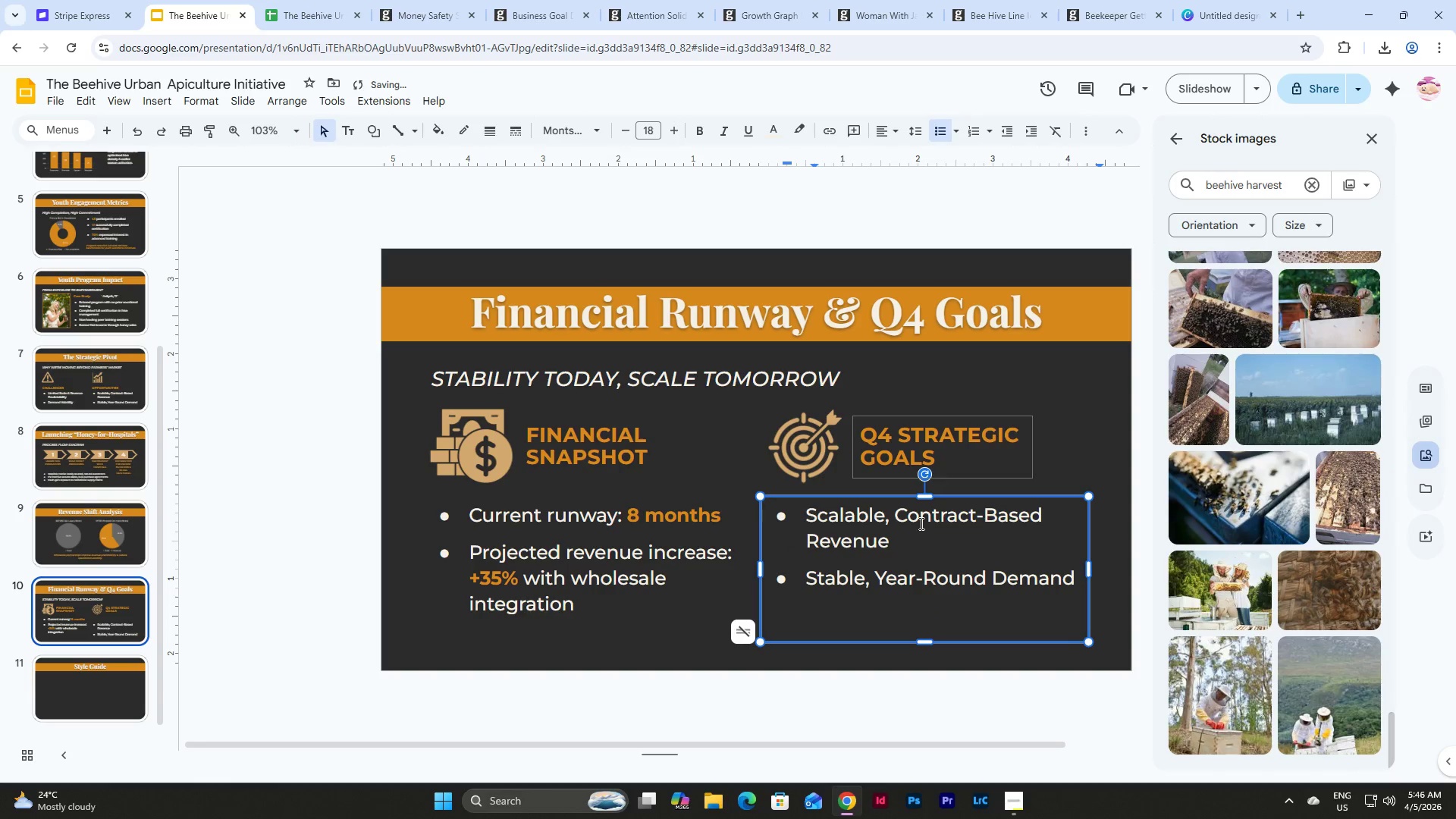 
left_click([912, 540])
 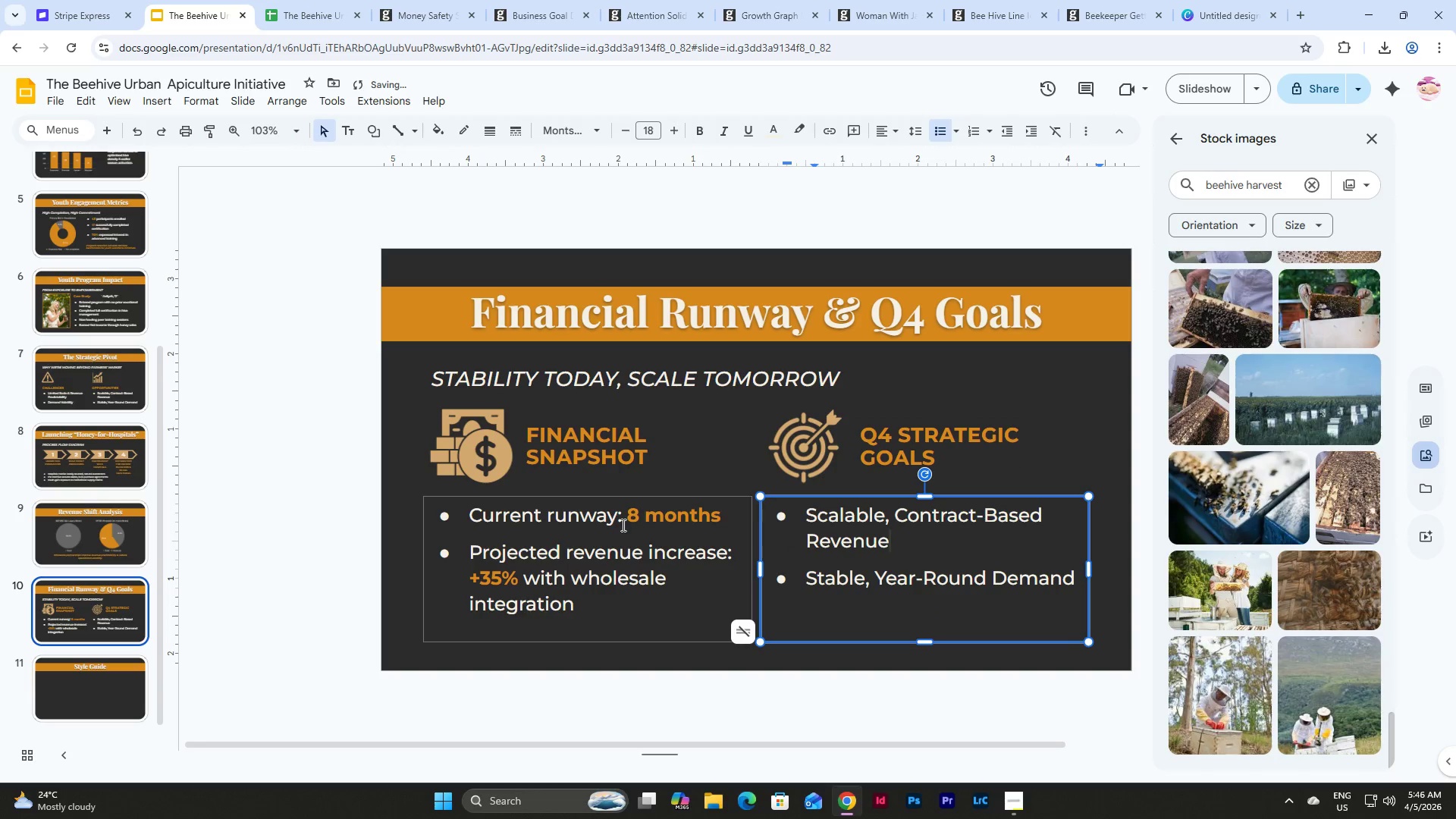 
left_click([962, 567])
 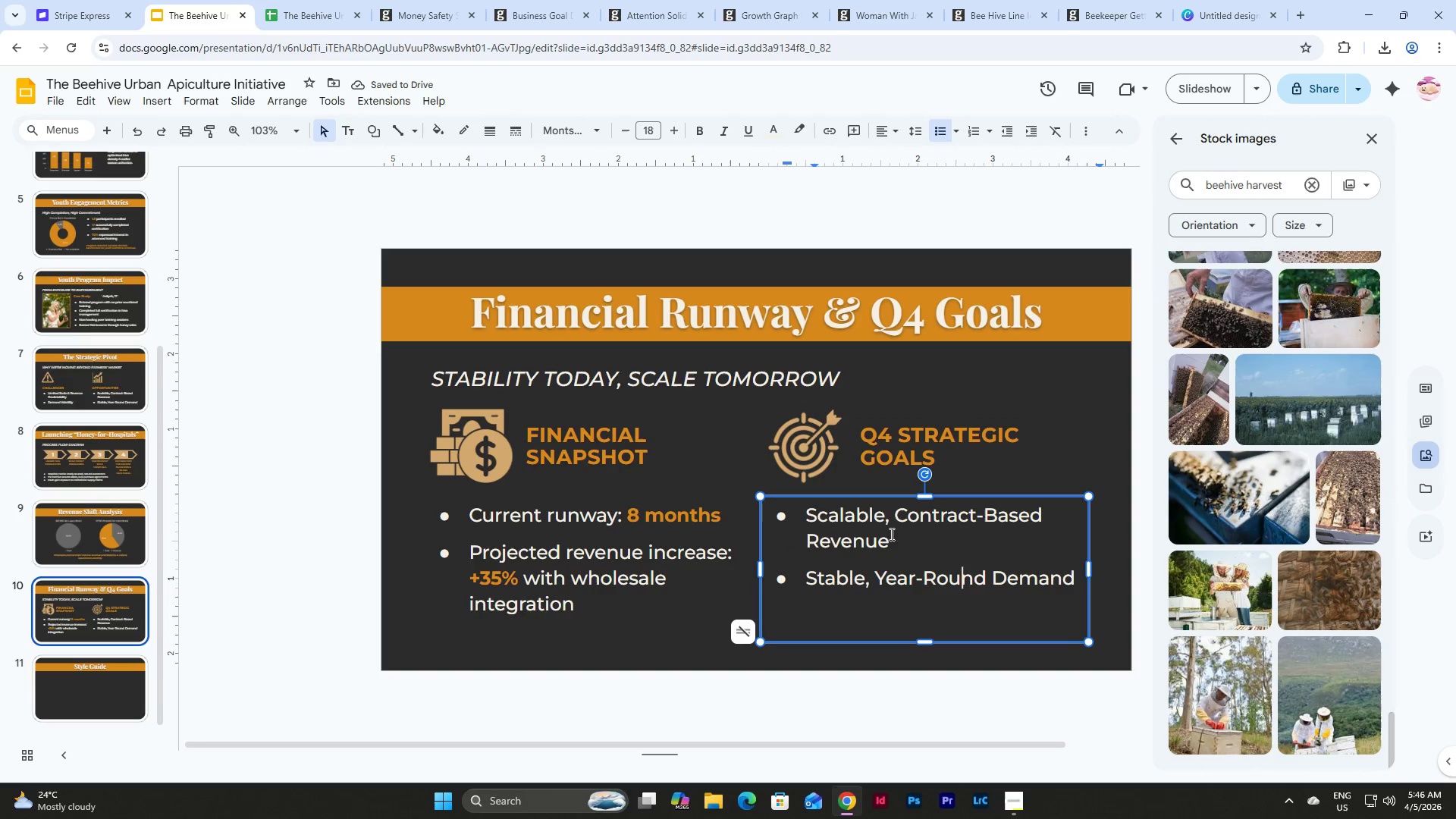 
left_click_drag(start_coordinate=[891, 536], to_coordinate=[808, 518])
 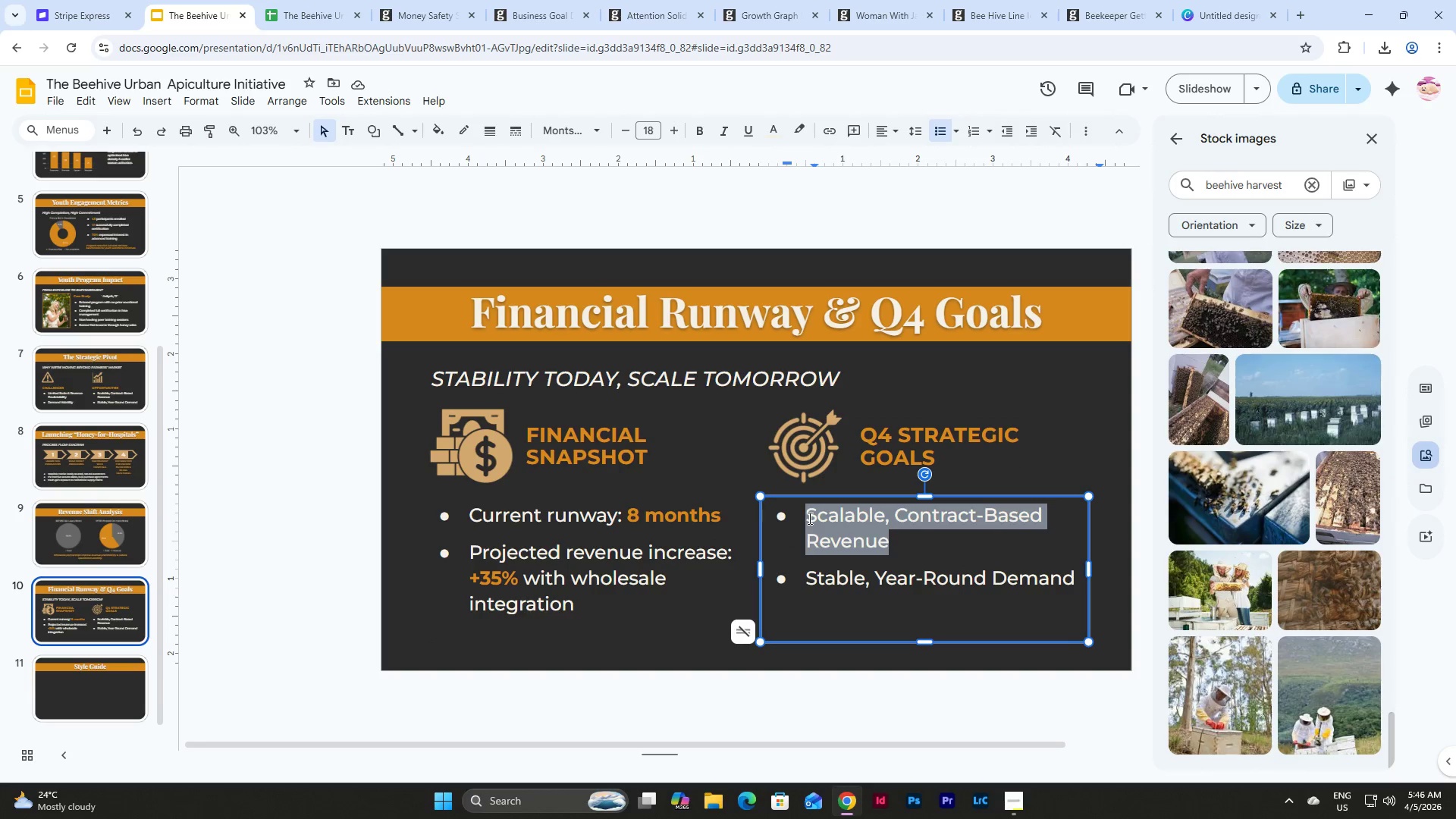 
type(Secure 3-5 hospital contracts)
 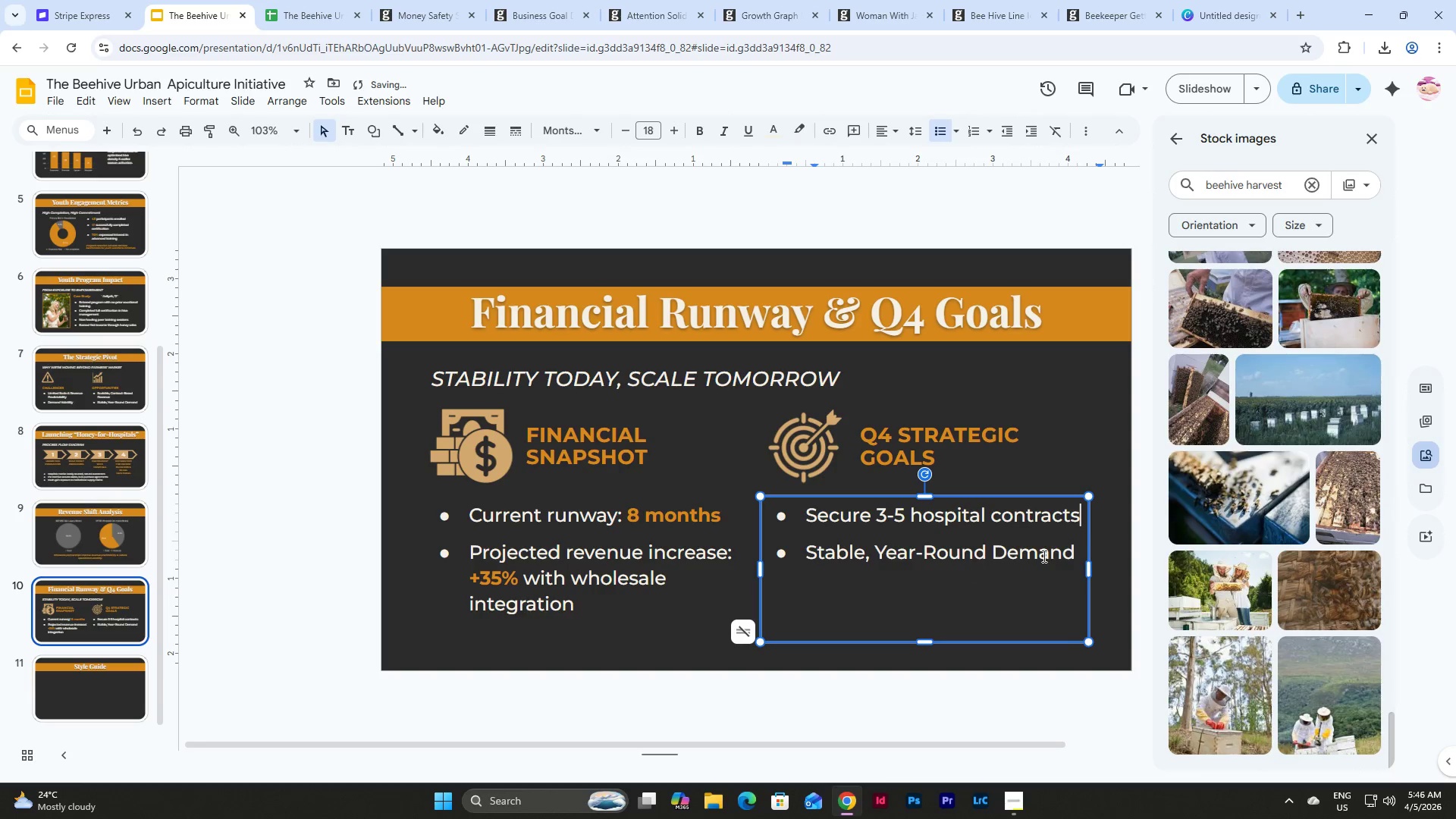 
left_click_drag(start_coordinate=[1075, 548], to_coordinate=[806, 550])
 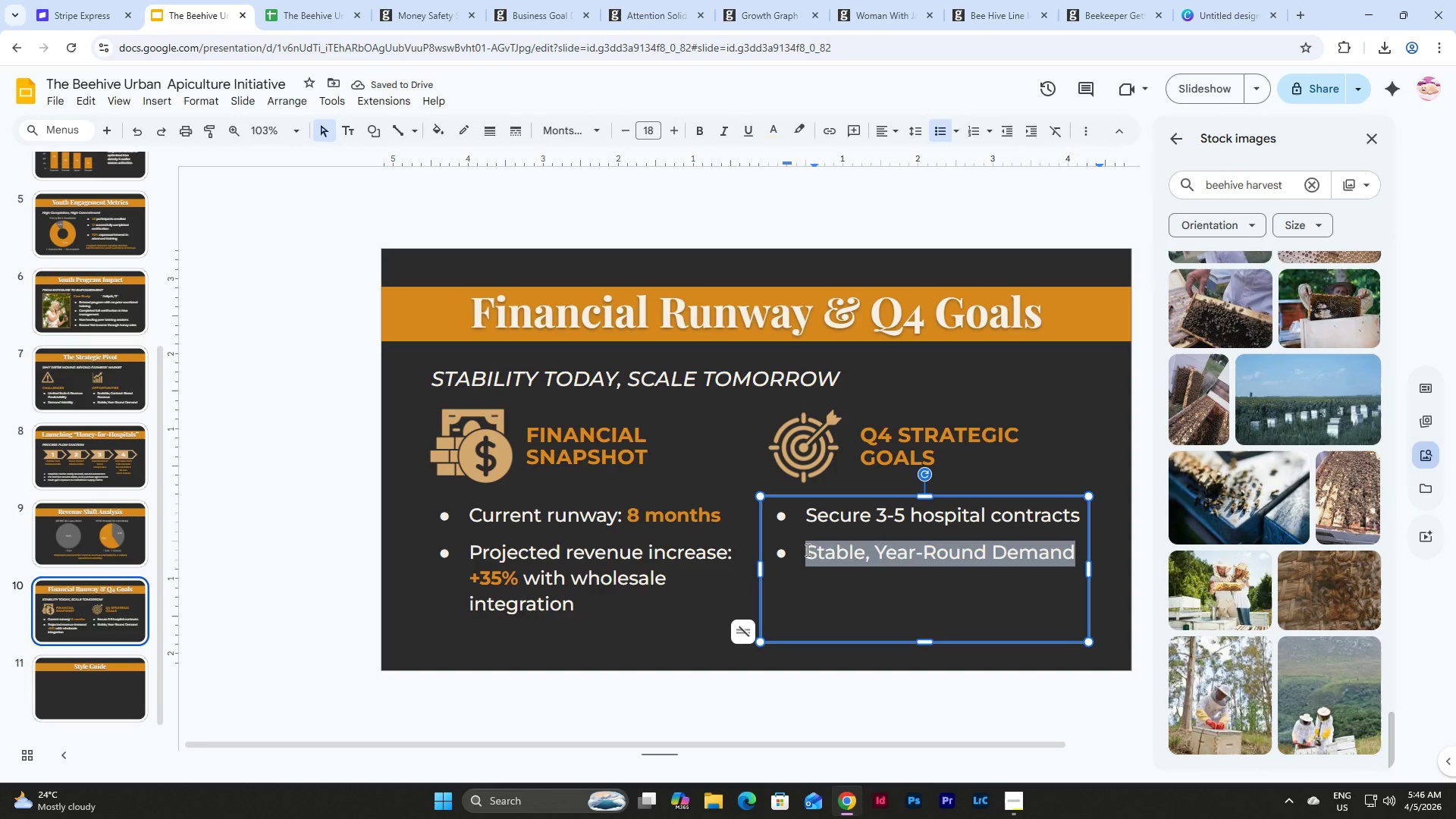 
type(Expnad )
key(Backspace)
key(Backspace)
key(Backspace)
key(Backspace)
type(an )
key(Backspace)
type(d g)
key(Backspace)
type(hive capacity by 25%)
 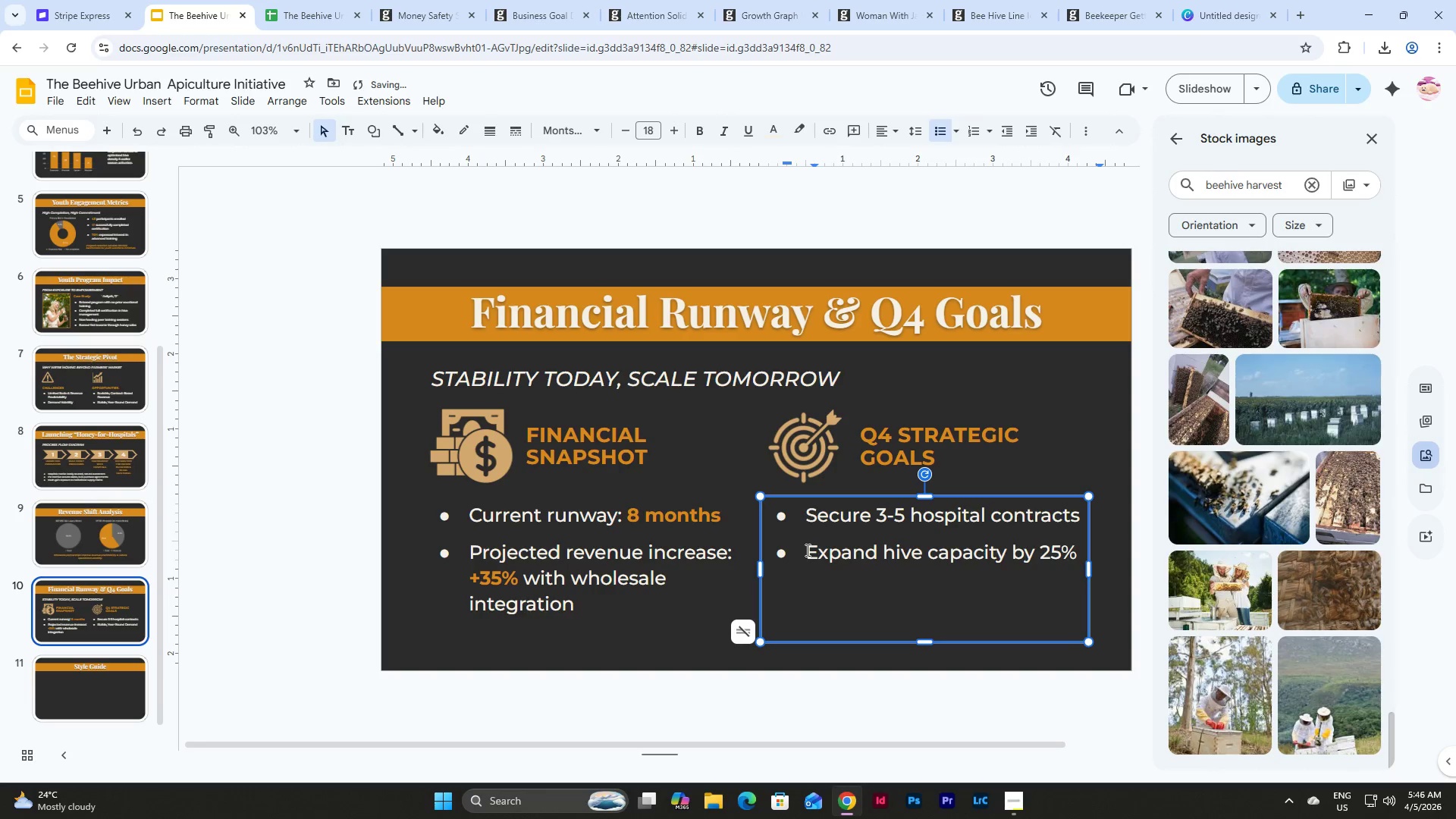 
key(Enter)
 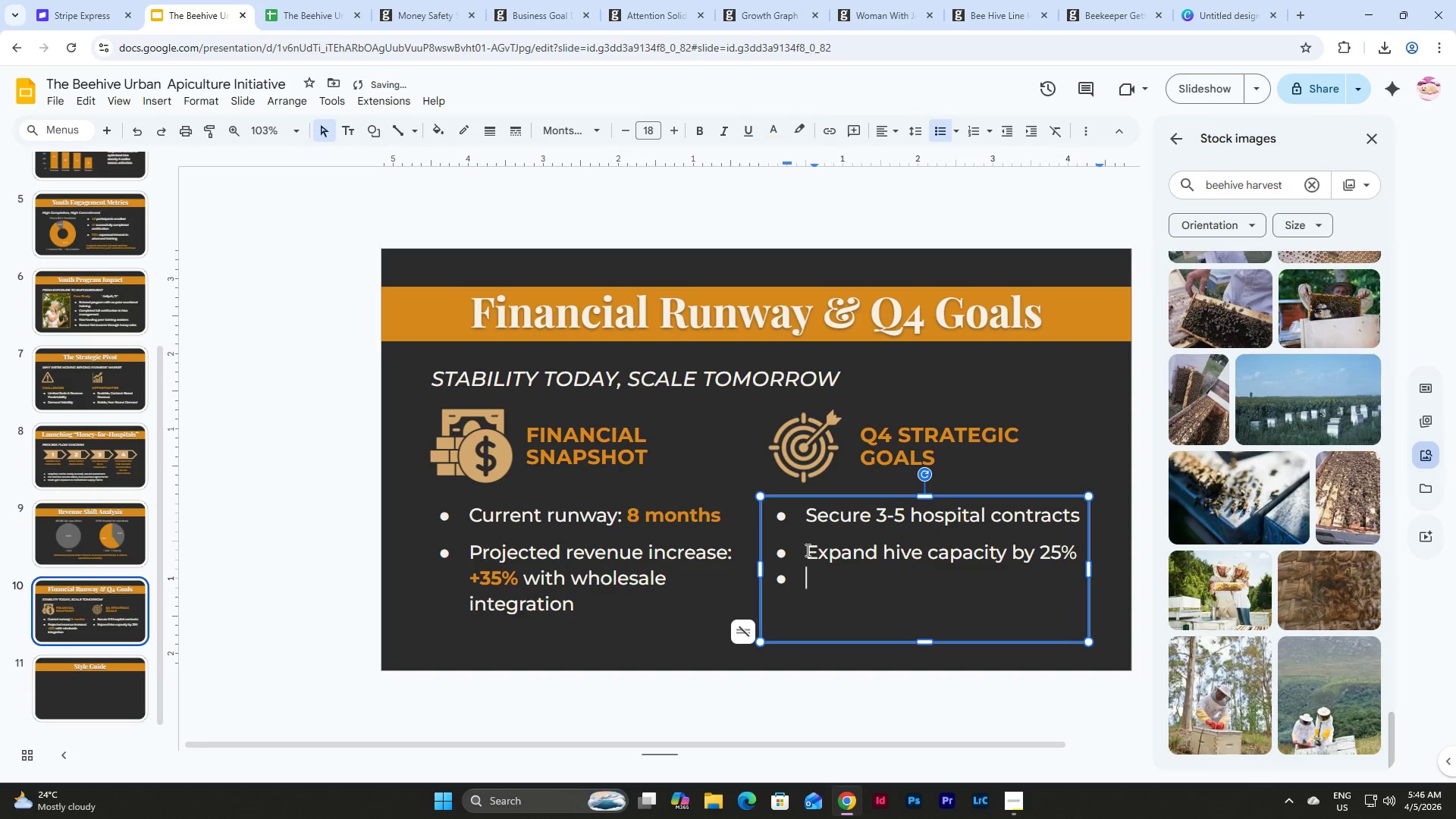 
type(Launch advanced youth apprentc)
key(Backspace)
type(iceship)
 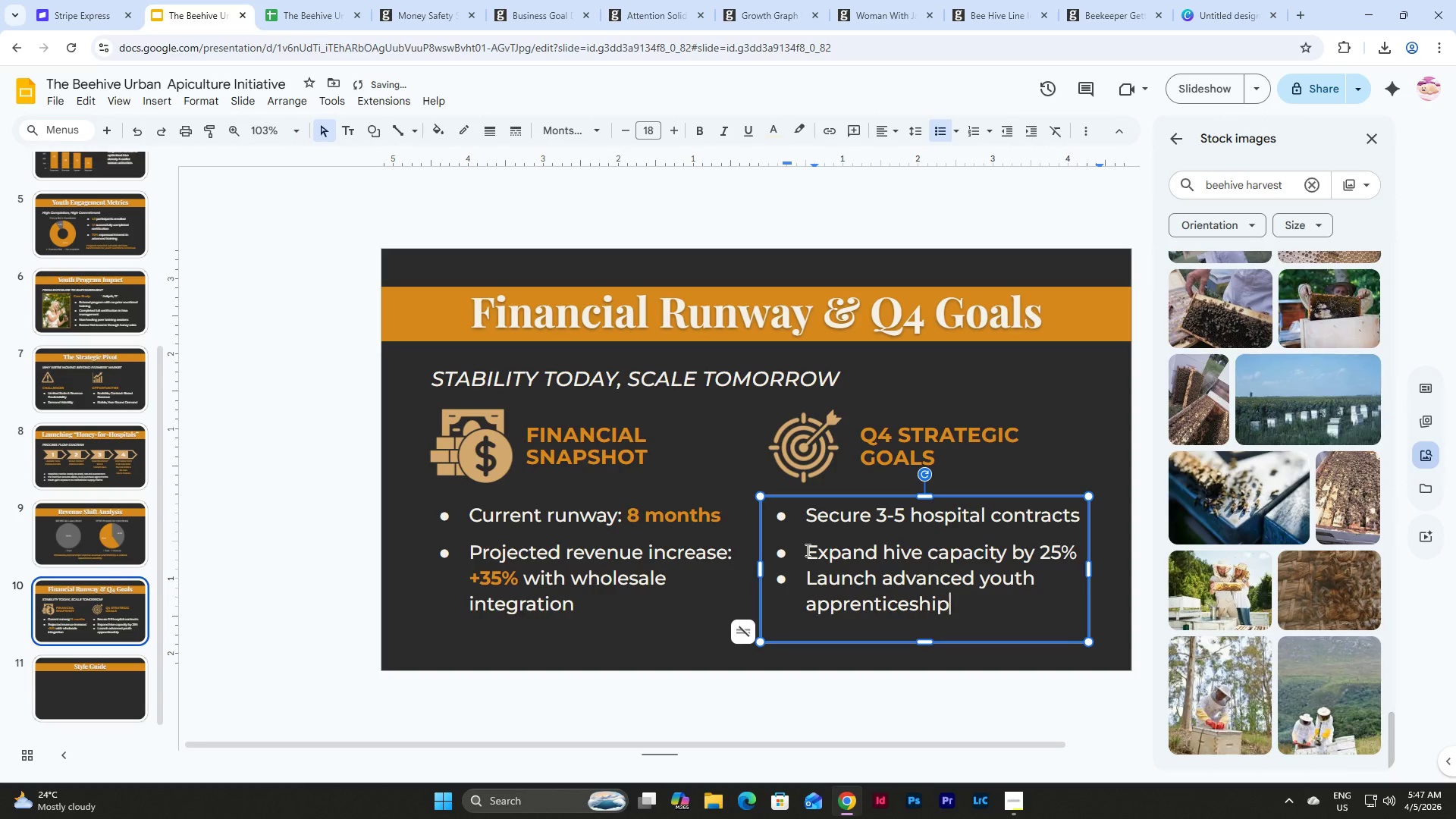 
type( tier)
 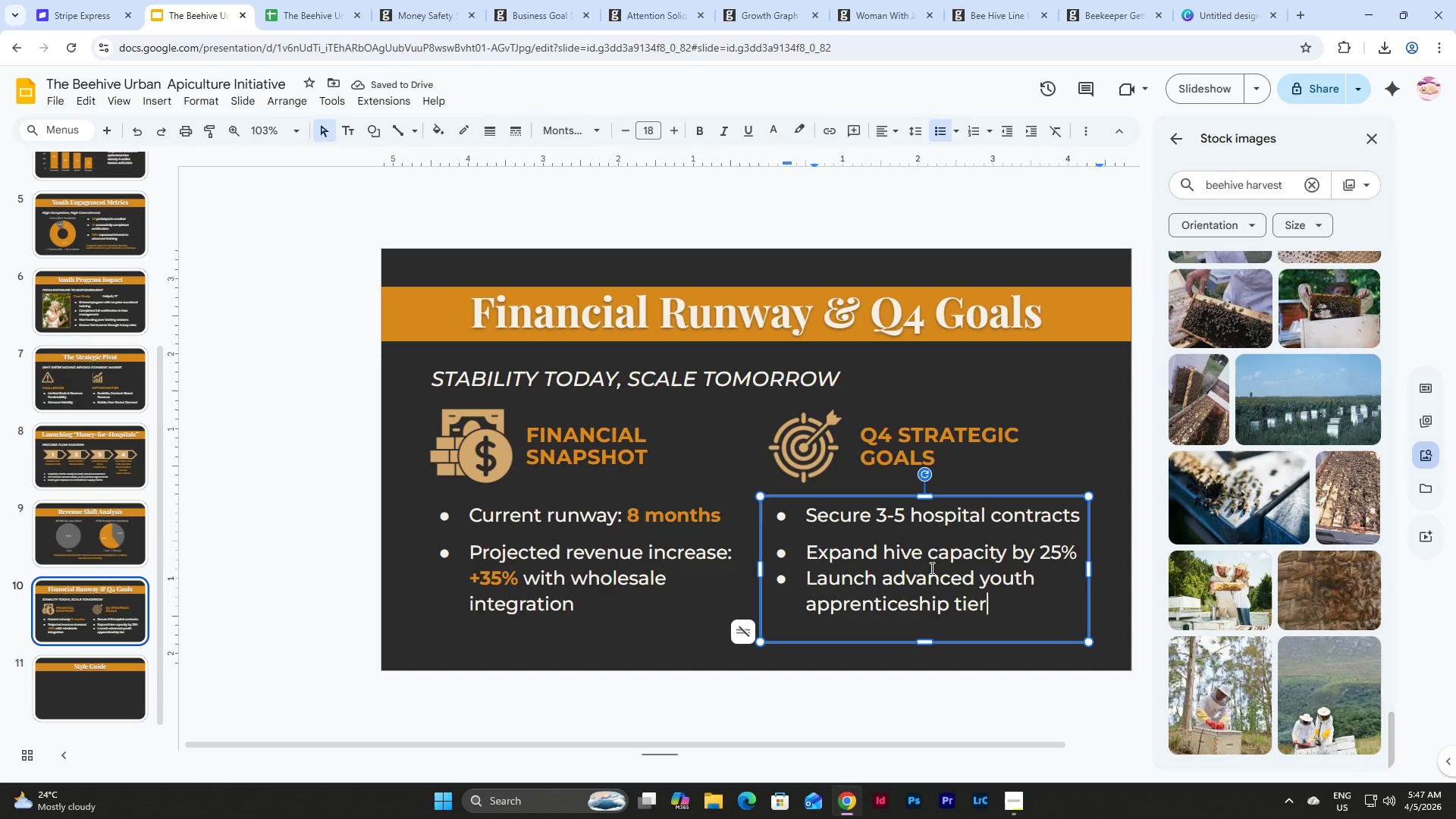 
key(Enter)
 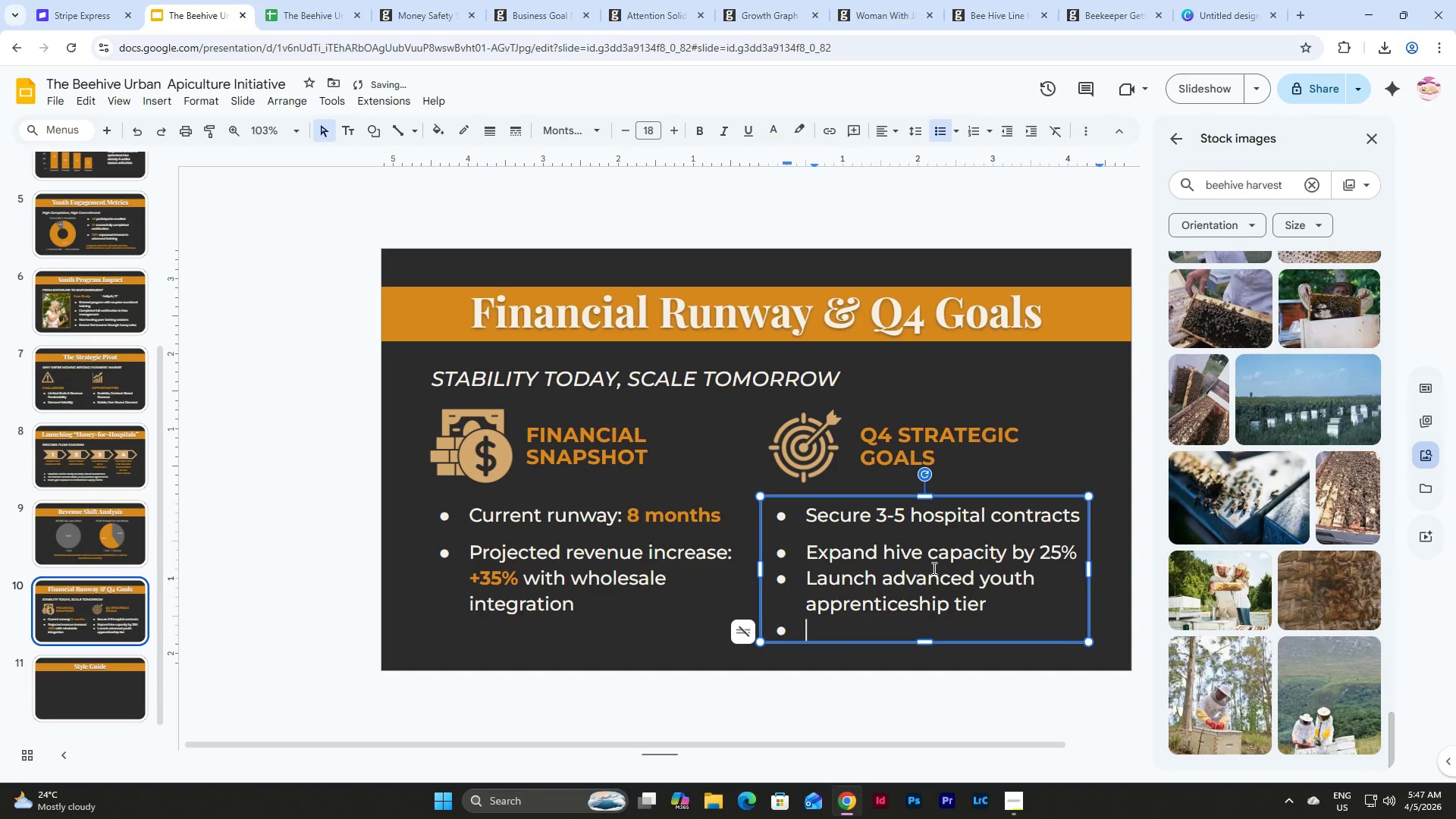 
type(Build inventory buffer for i)
key(Backspace)
type(winter mon)
key(Backspace)
key(Backspace)
key(Backspace)
type(months)
 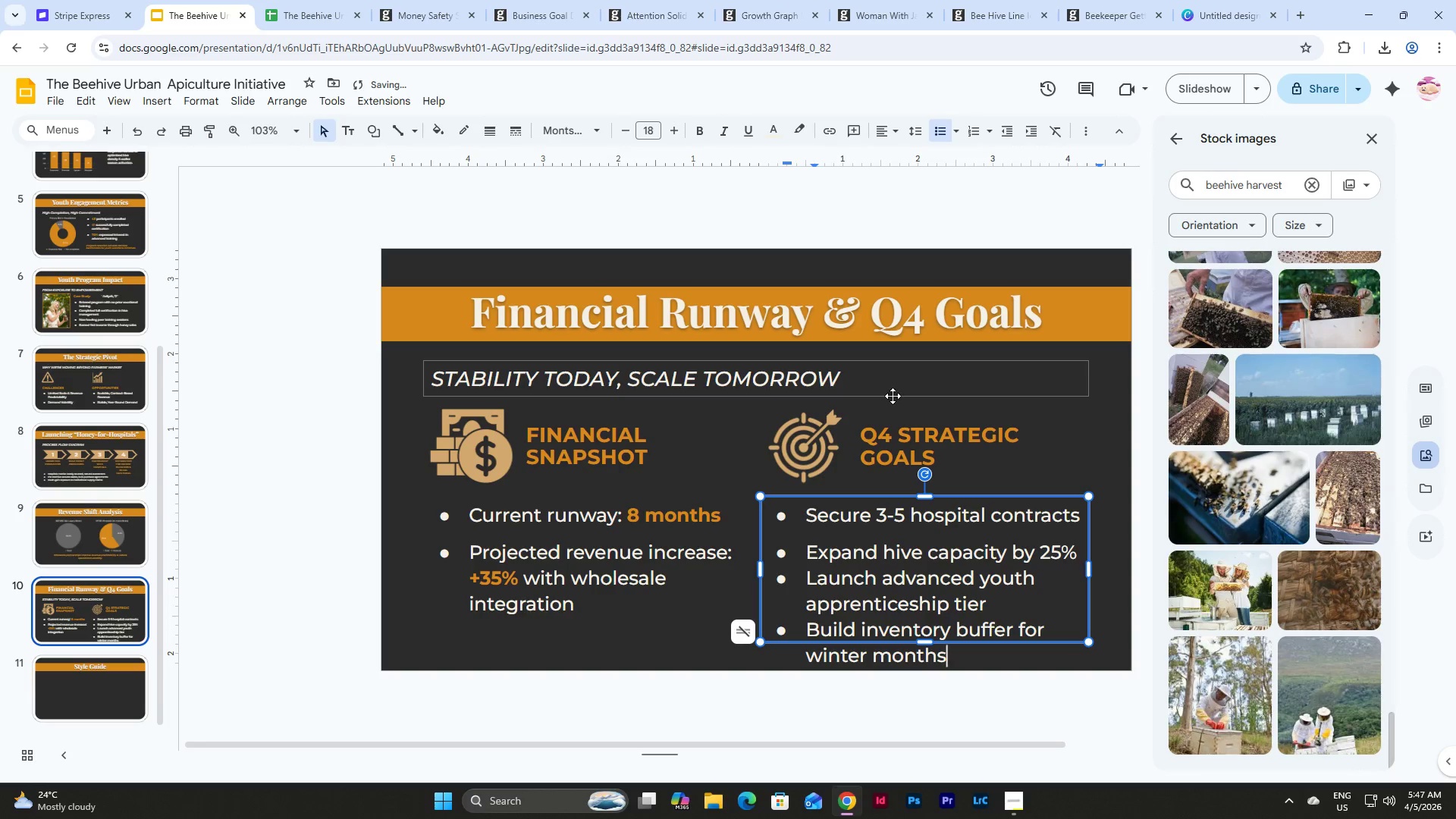 
left_click([895, 365])
 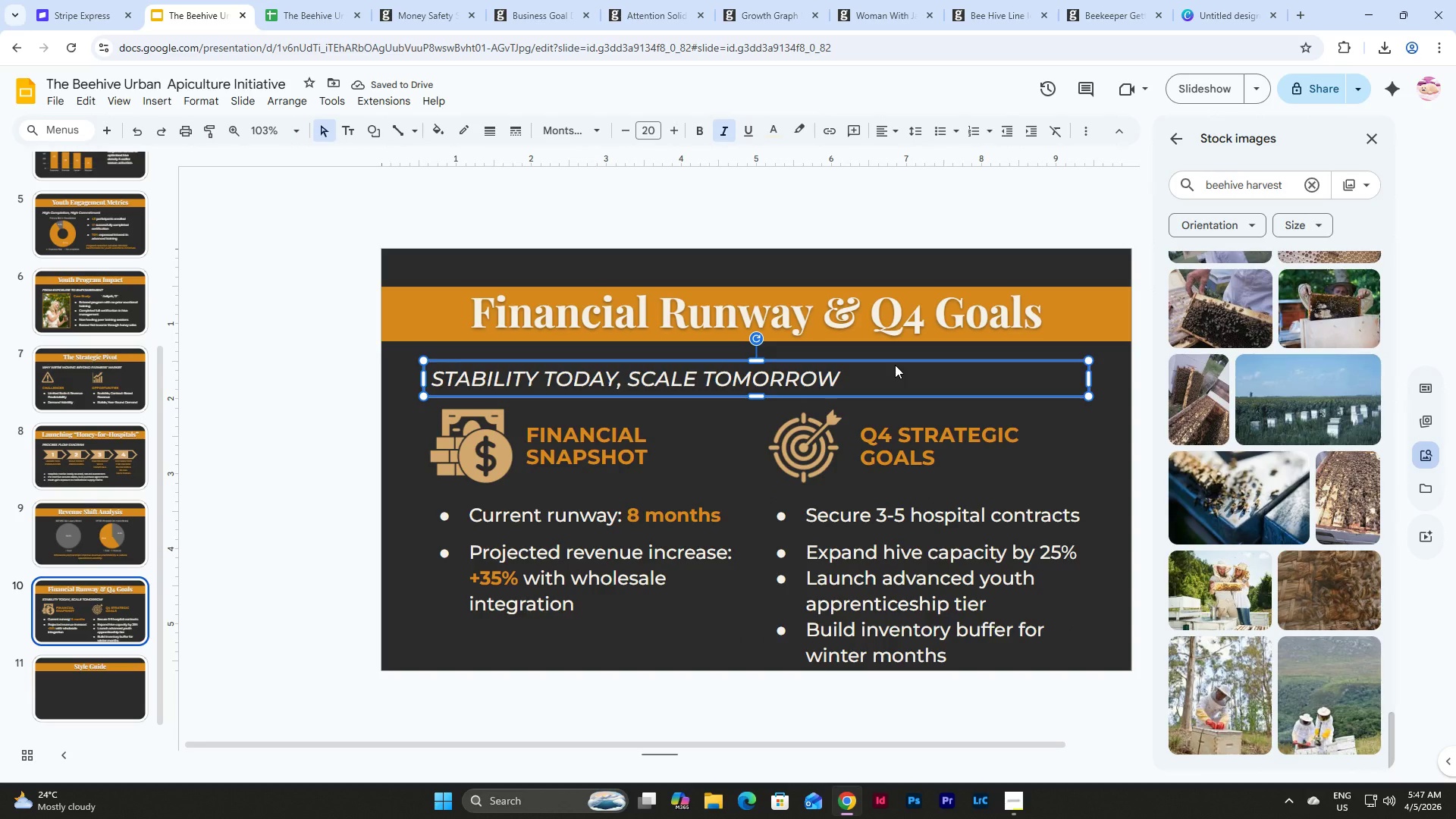 
key(Backspace)
 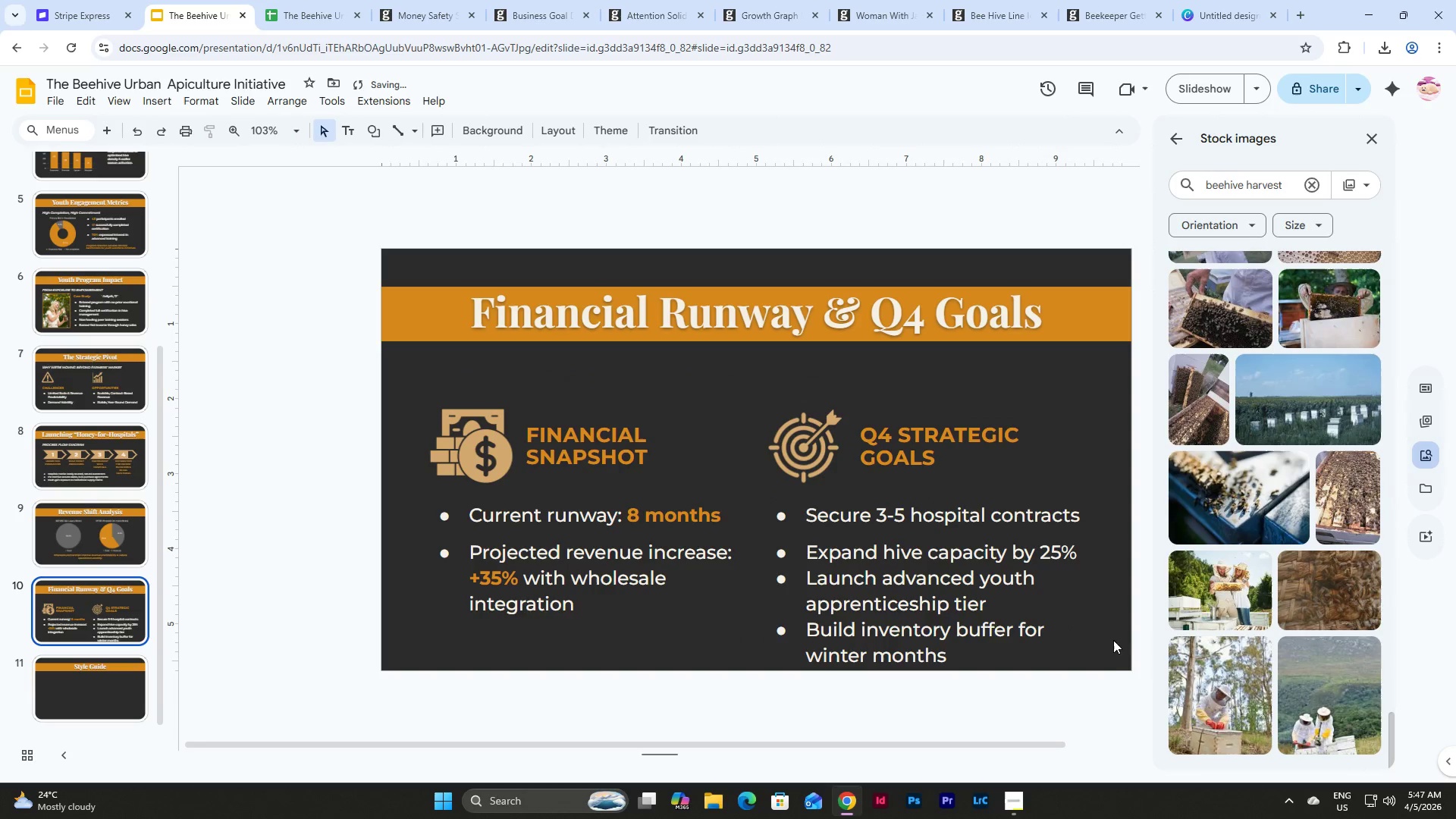 
left_click_drag(start_coordinate=[1114, 659], to_coordinate=[378, 399])
 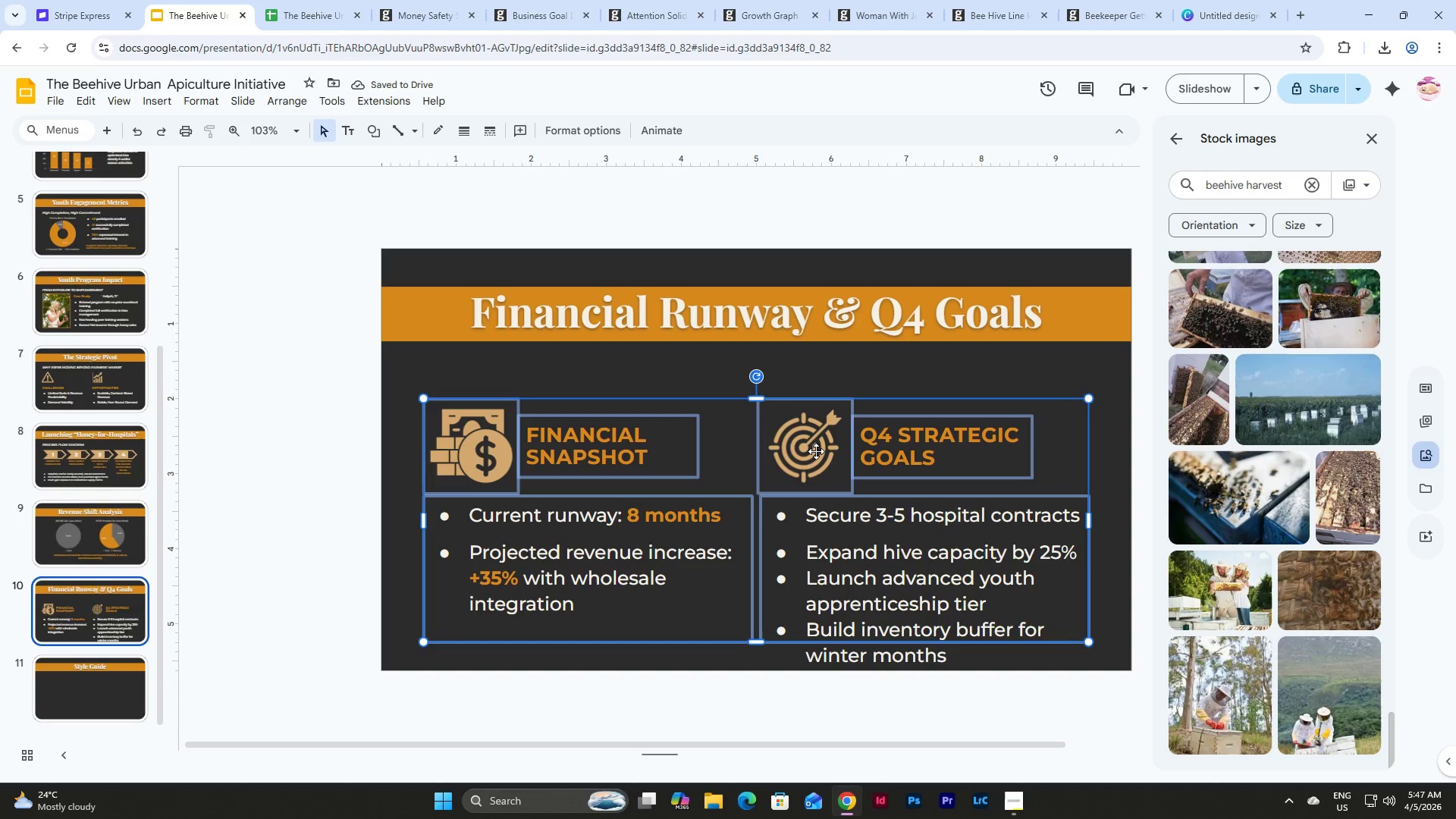 
left_click_drag(start_coordinate=[816, 451], to_coordinate=[814, 419])
 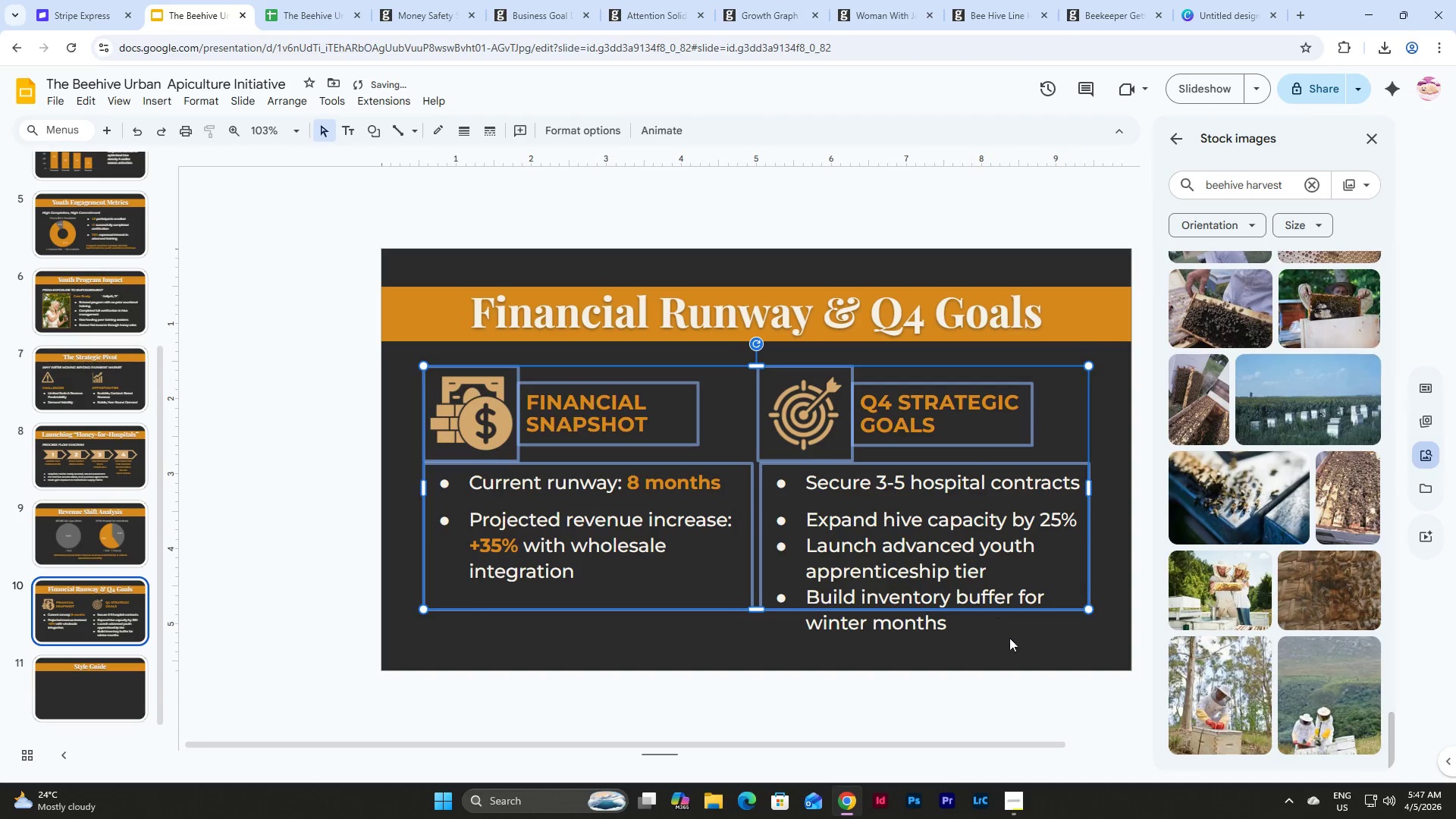 
left_click([1012, 638])
 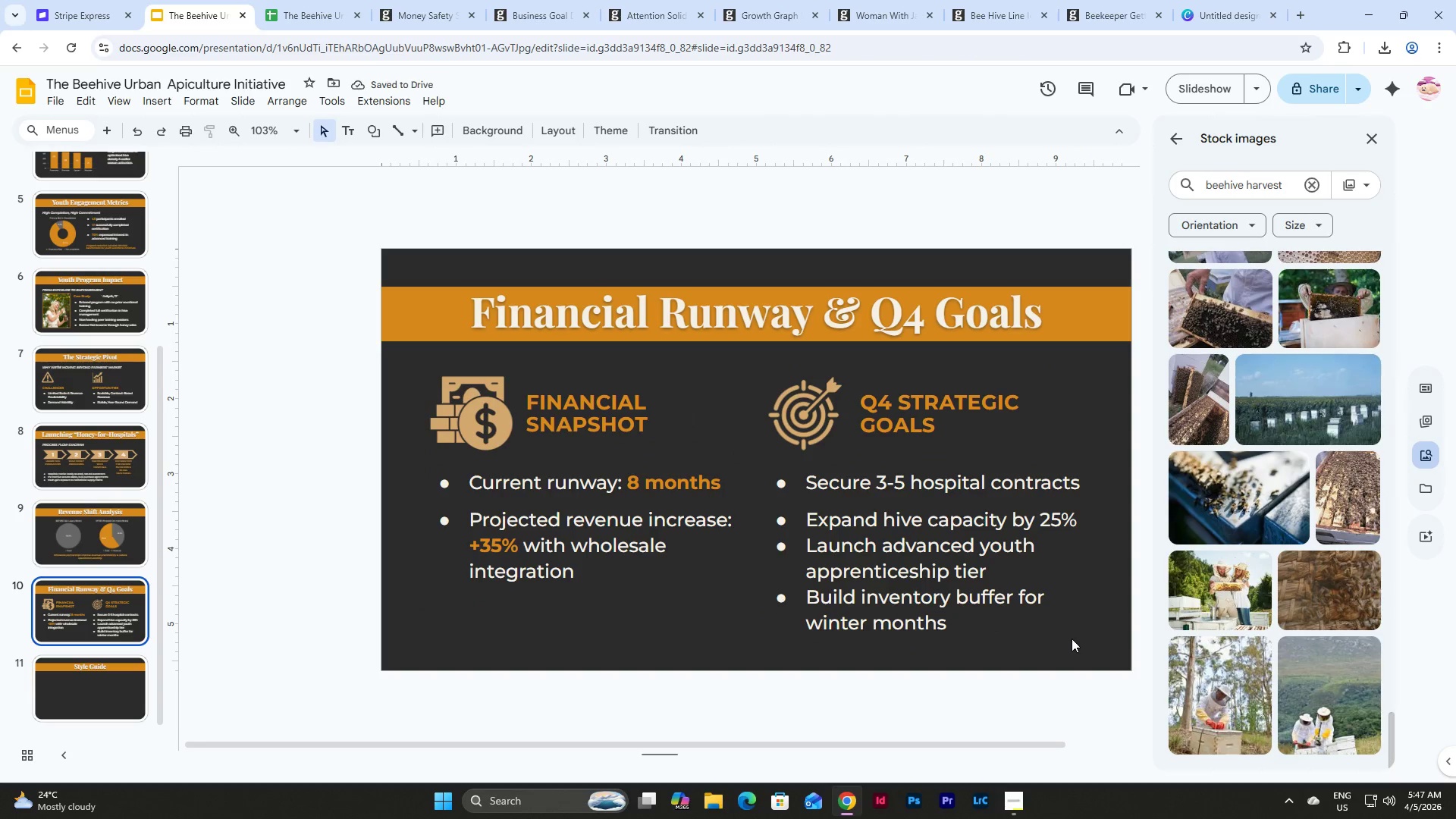 
left_click_drag(start_coordinate=[1072, 639], to_coordinate=[416, 378])
 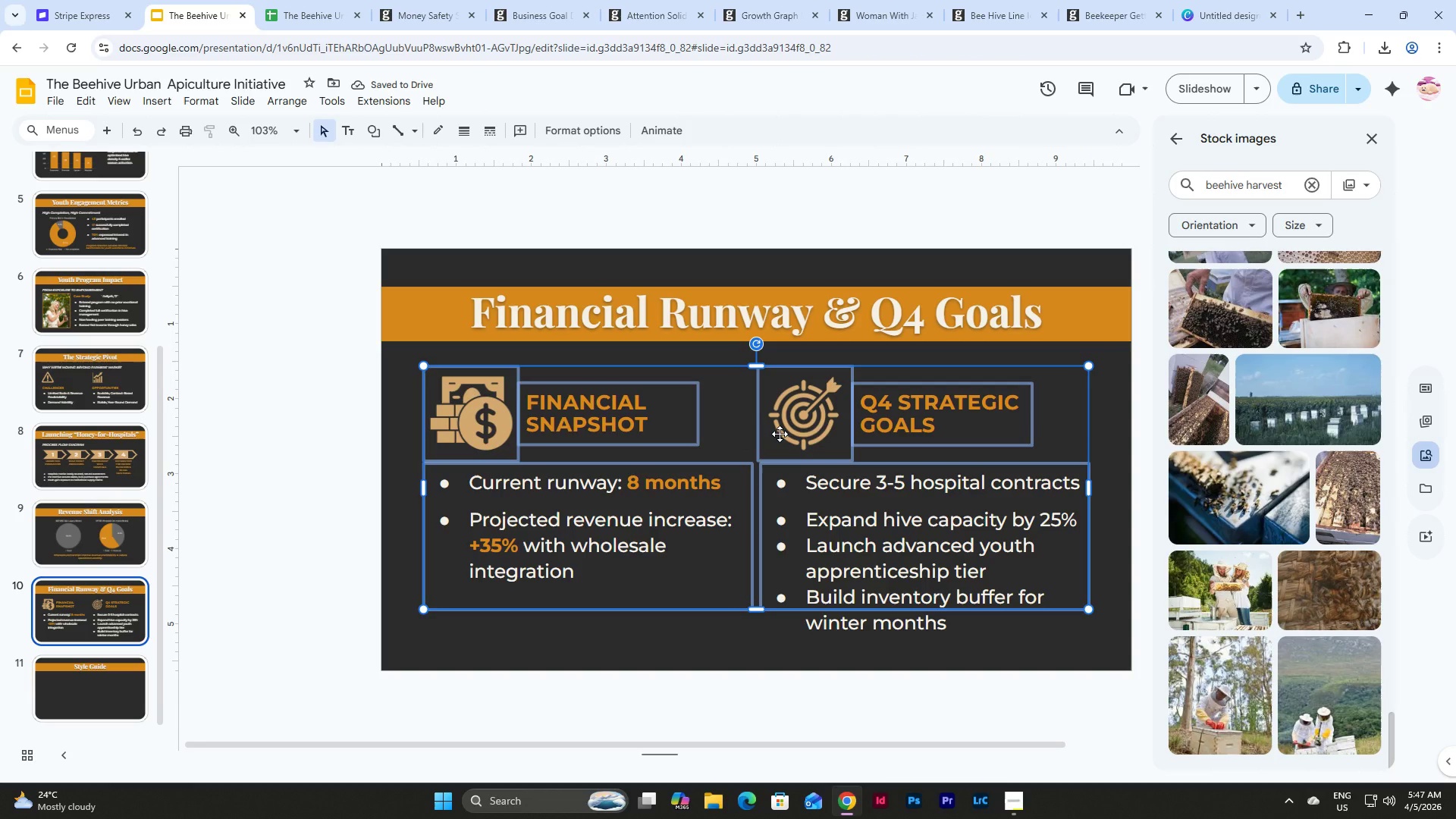 
left_click_drag(start_coordinate=[780, 434], to_coordinate=[780, 423])
 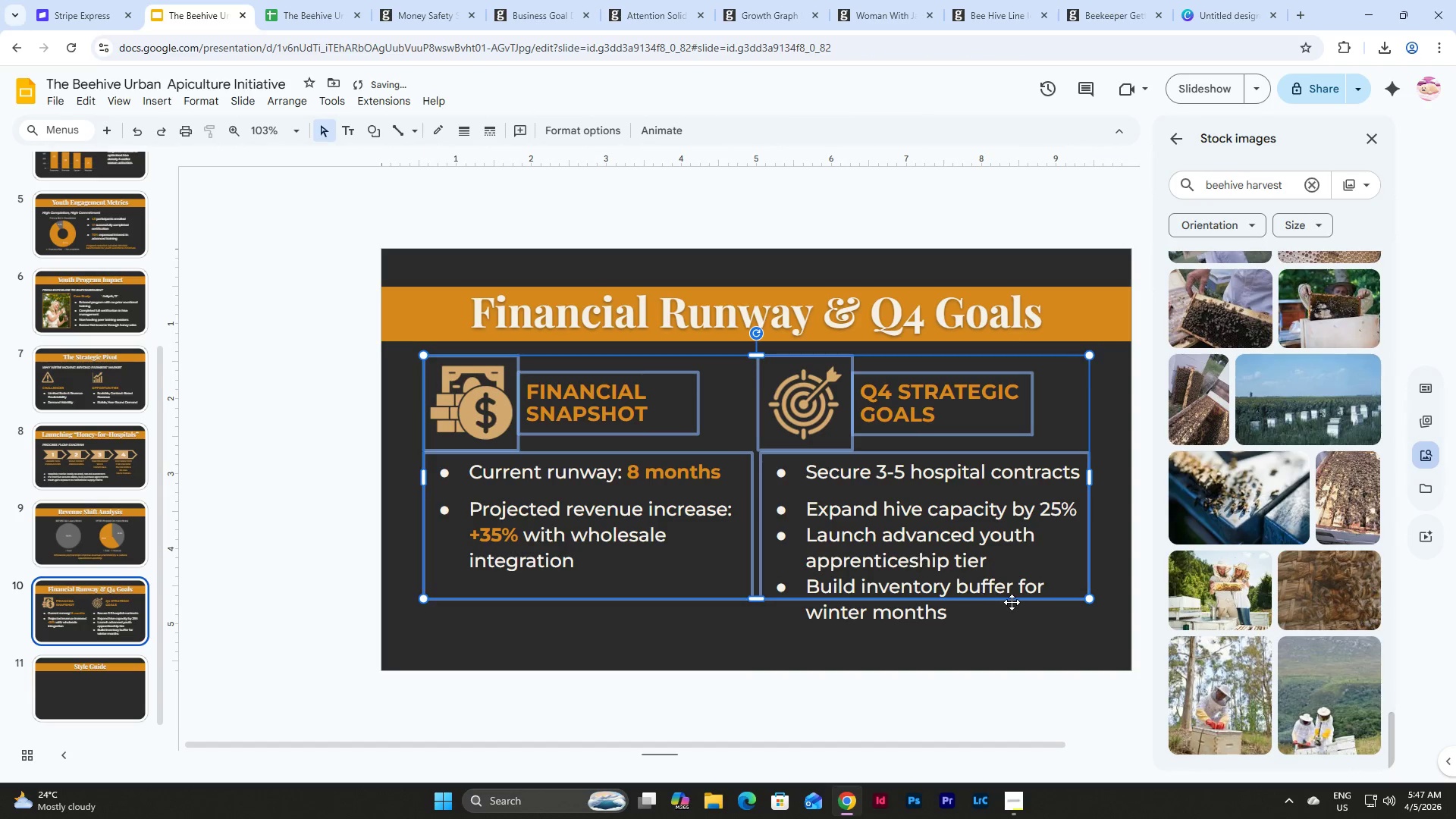 
left_click([1012, 602])
 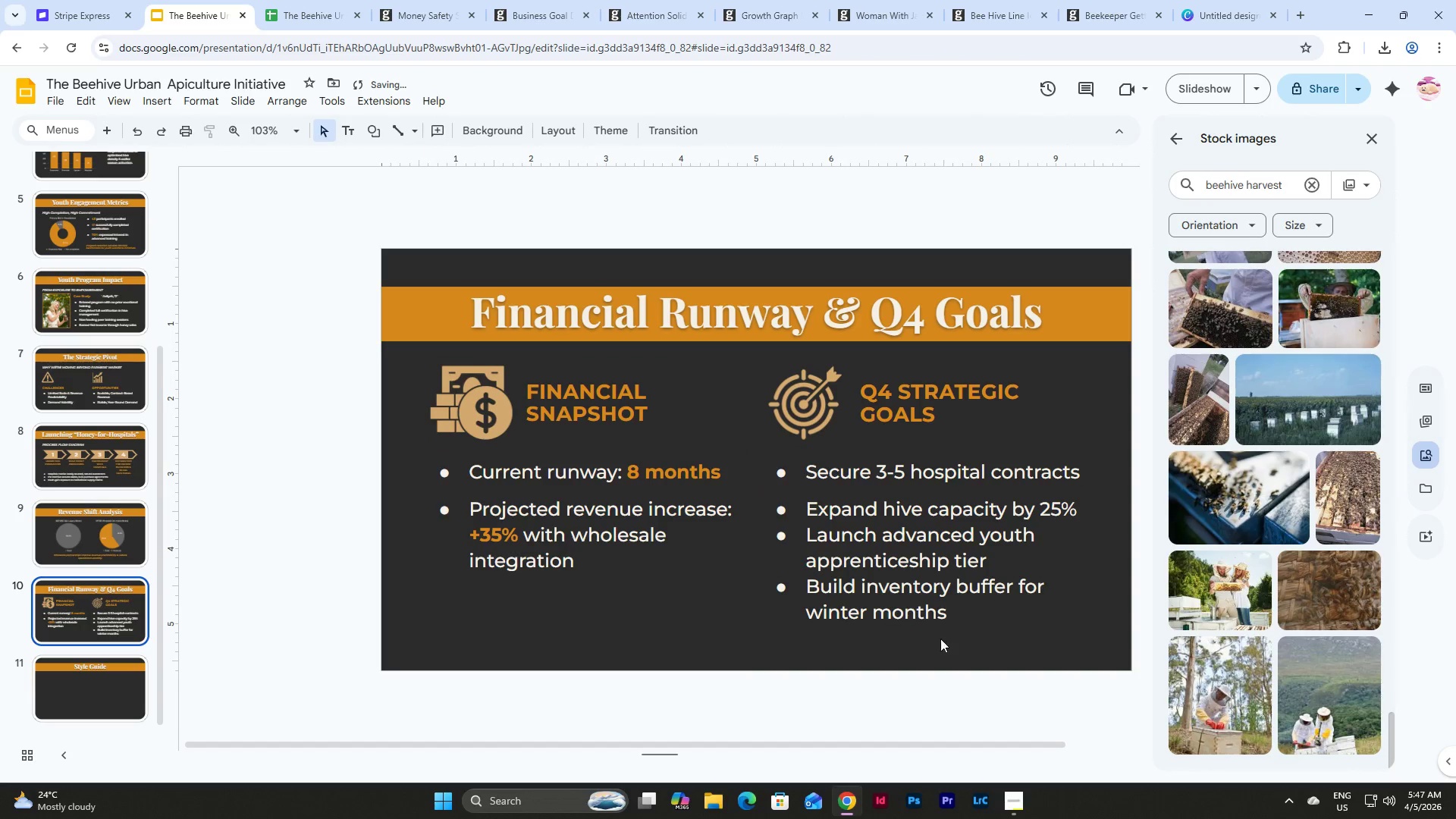 
double_click([899, 570])
 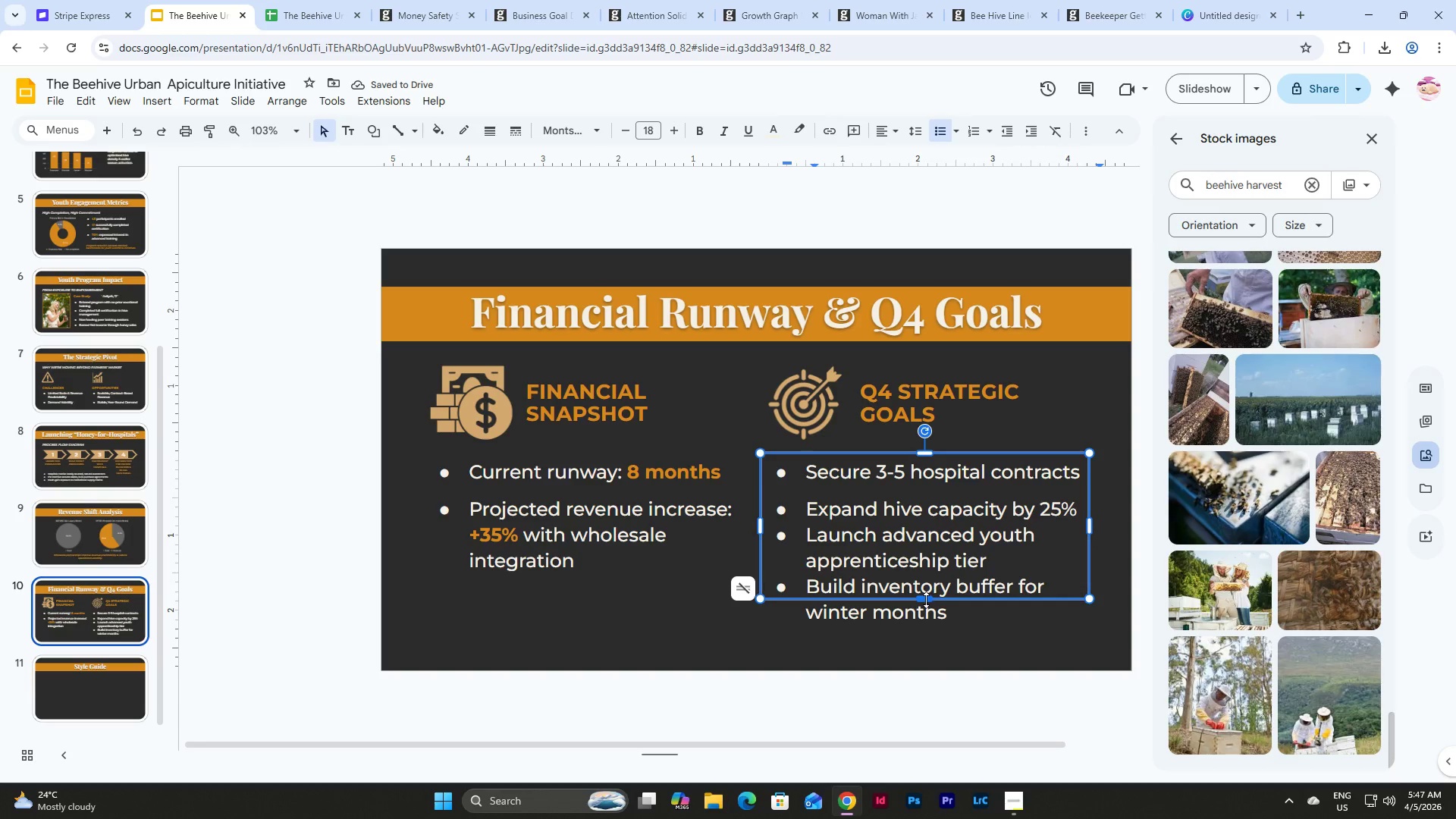 
left_click_drag(start_coordinate=[926, 599], to_coordinate=[930, 641])
 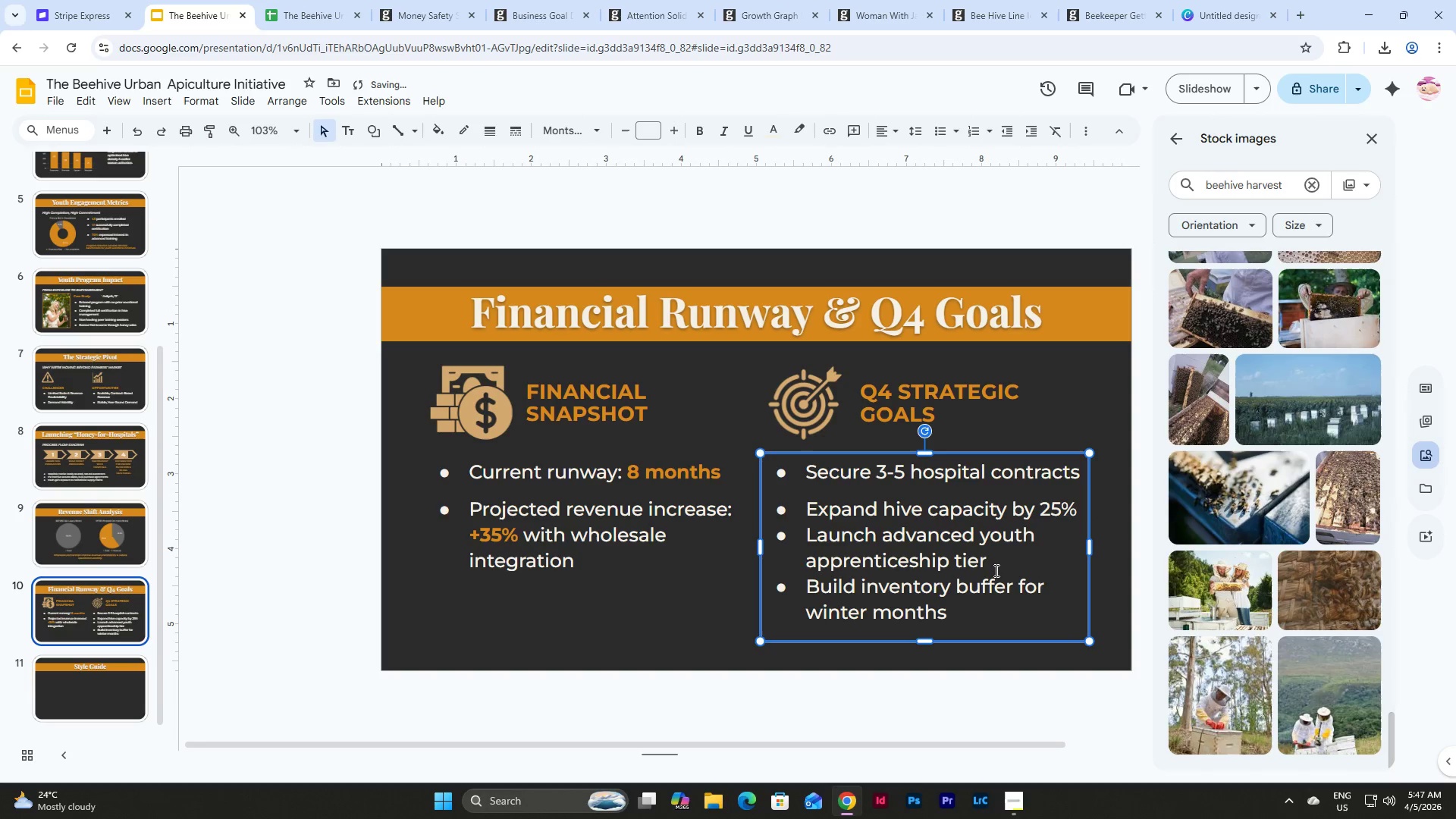 
left_click([997, 564])
 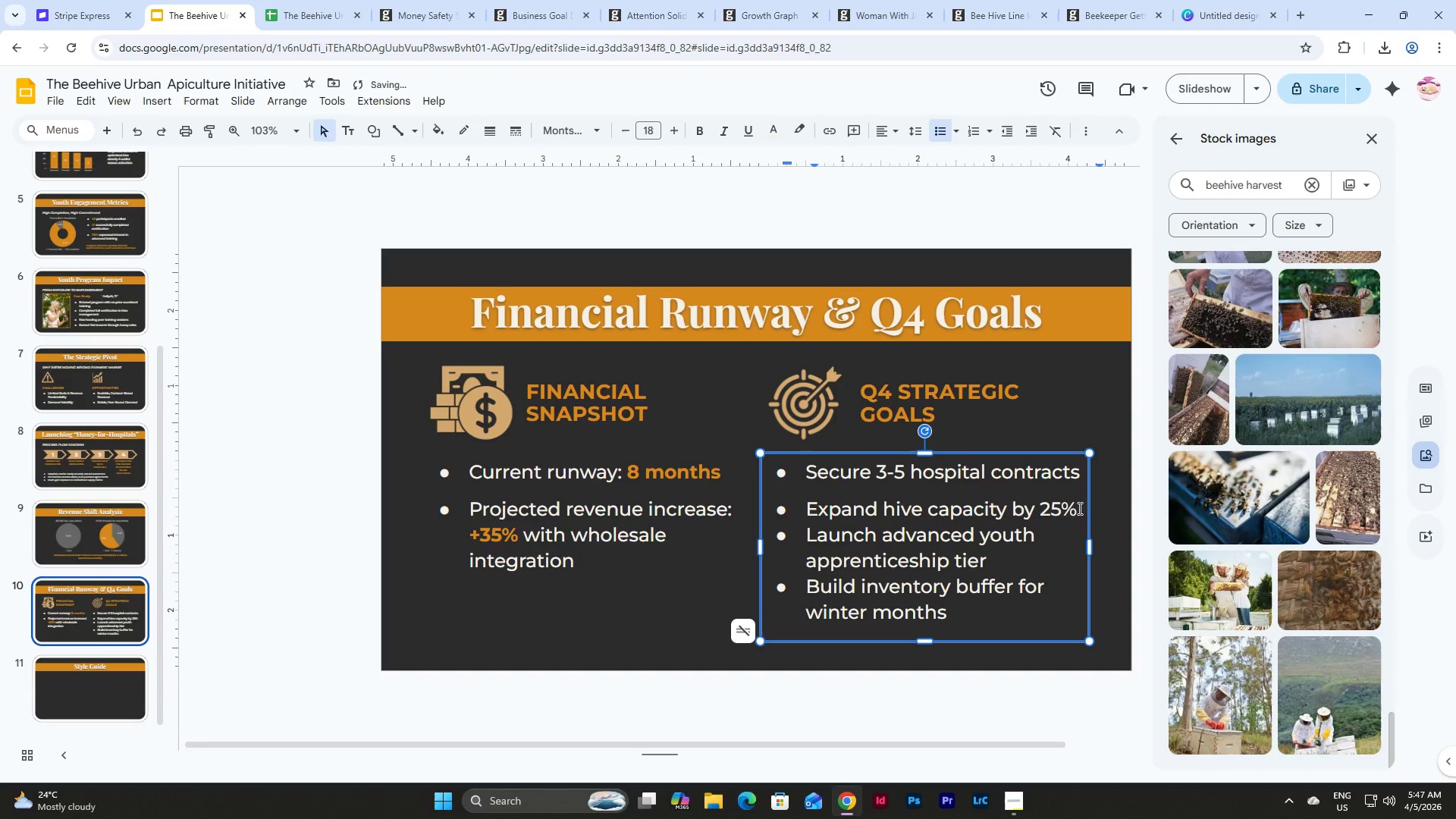 
left_click([1075, 505])
 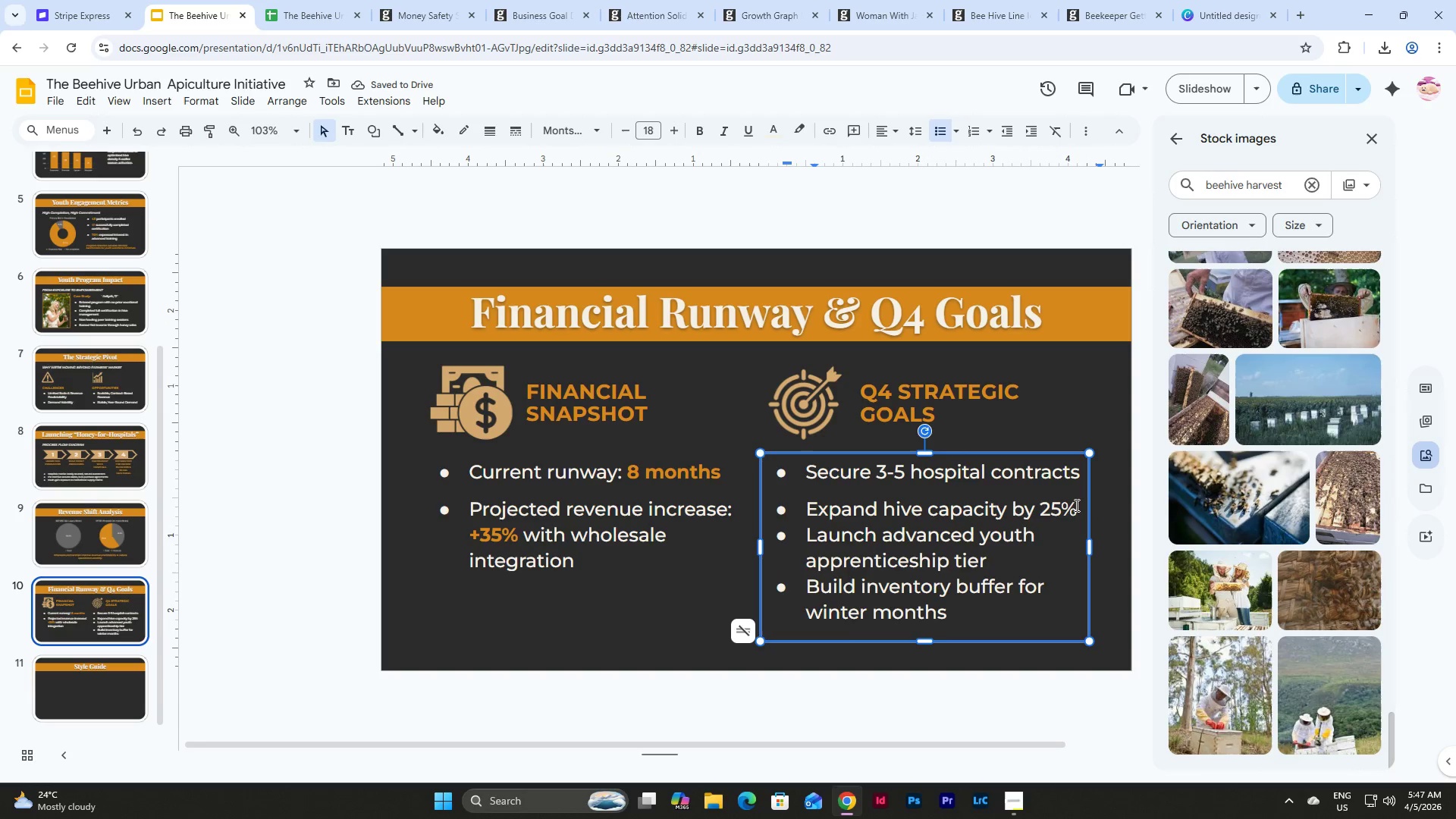 
key(Enter)
 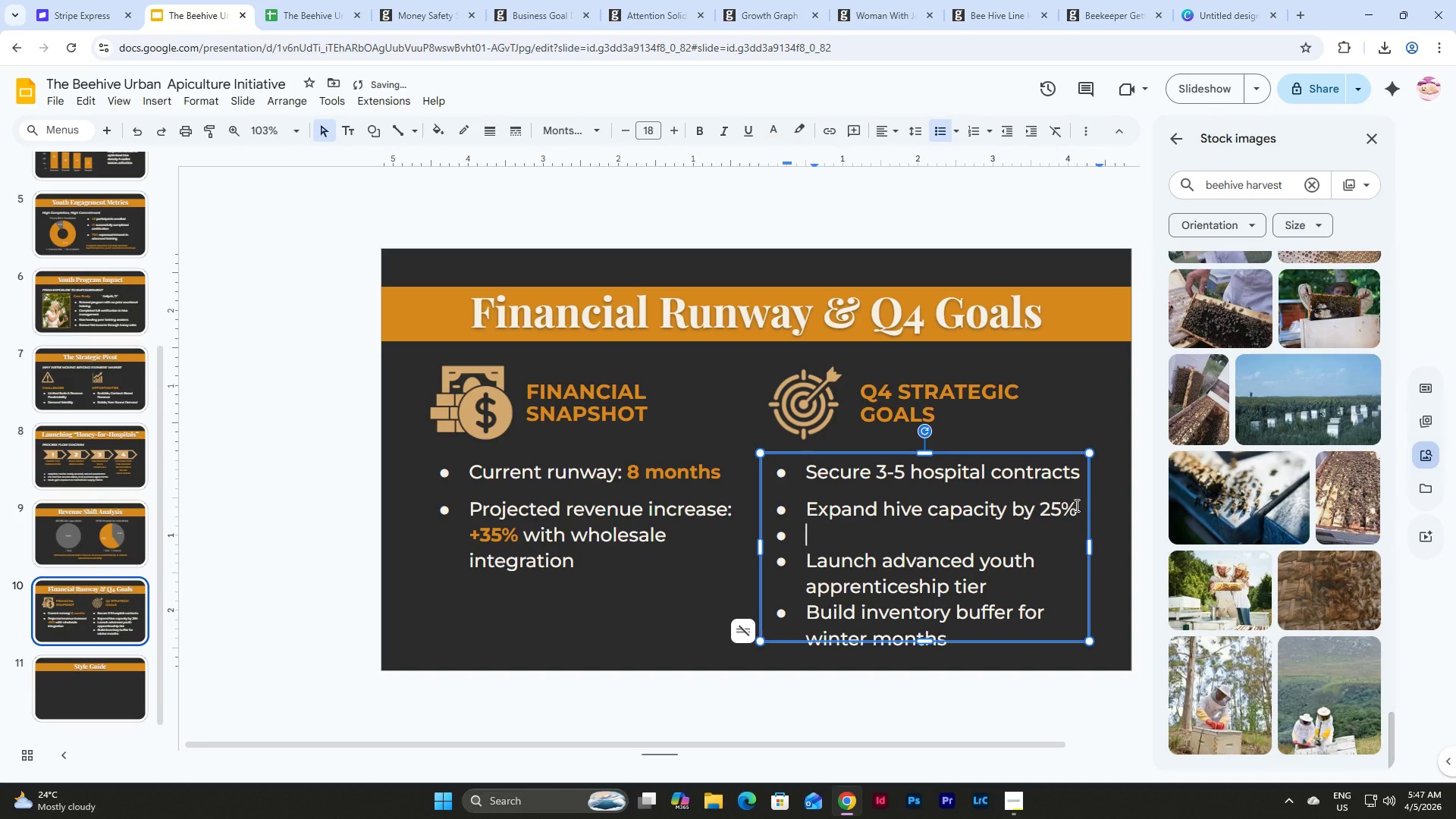 
key(Backspace)
 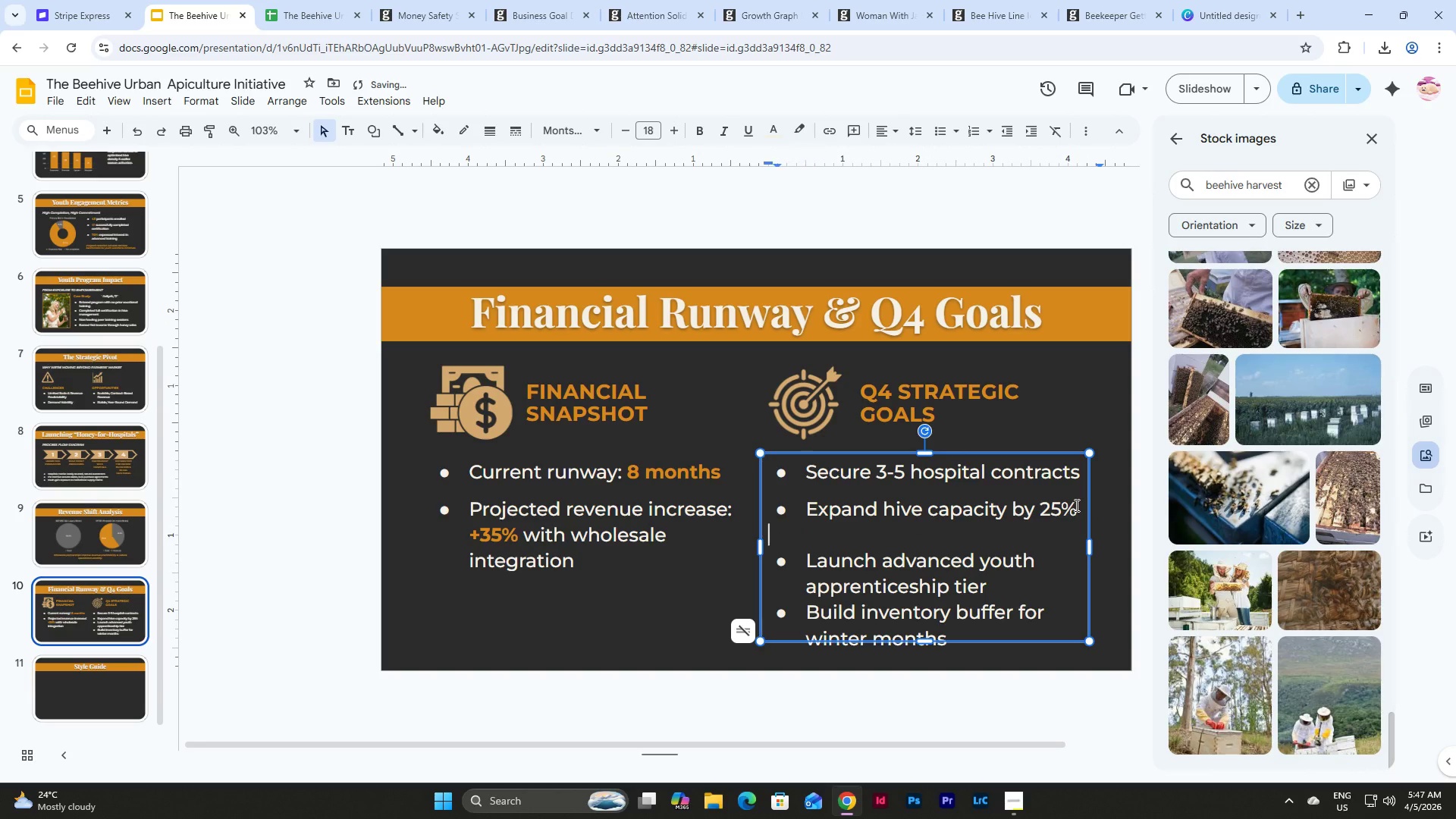 
key(Backspace)
 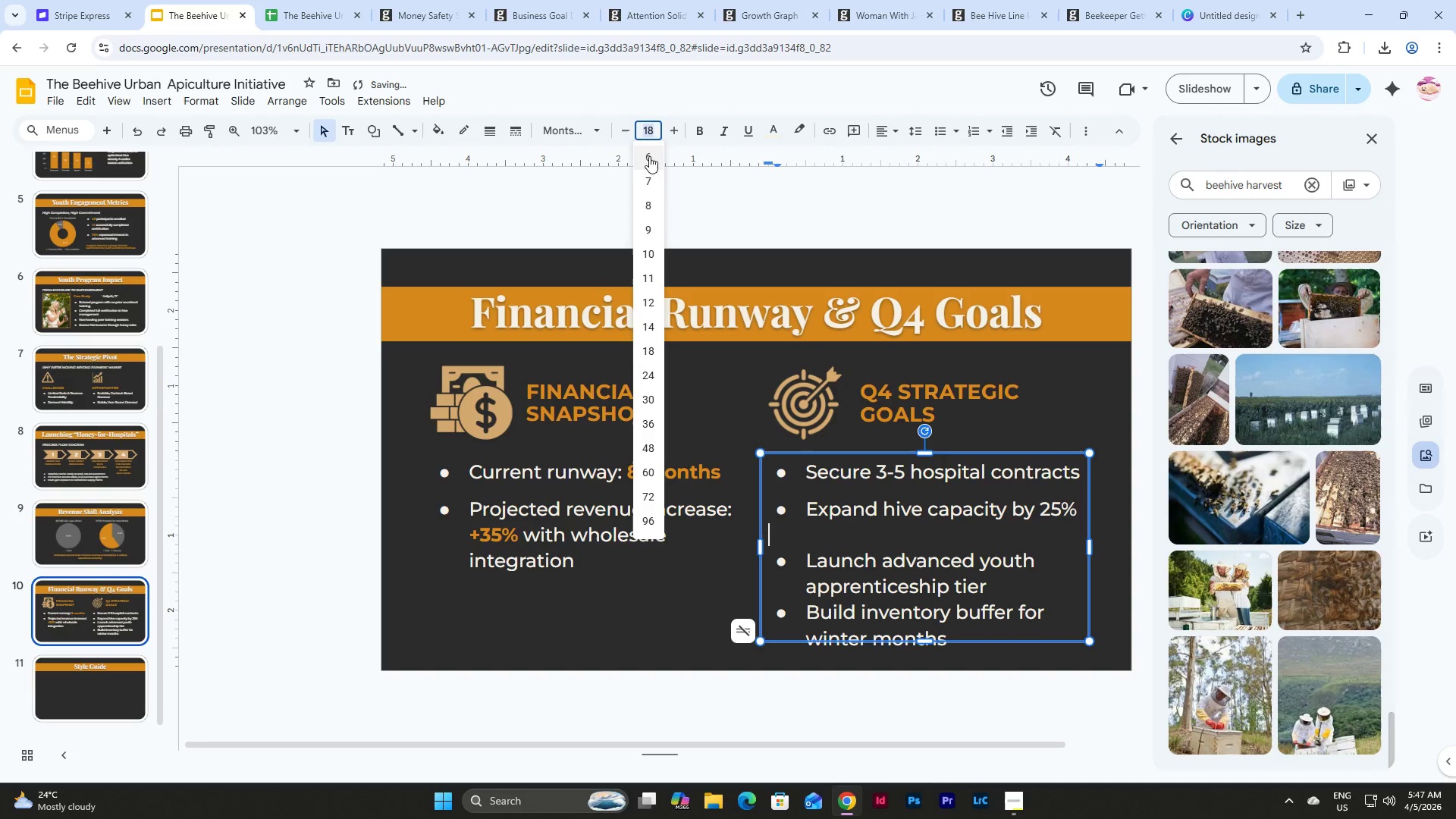 
left_click([655, 209])
 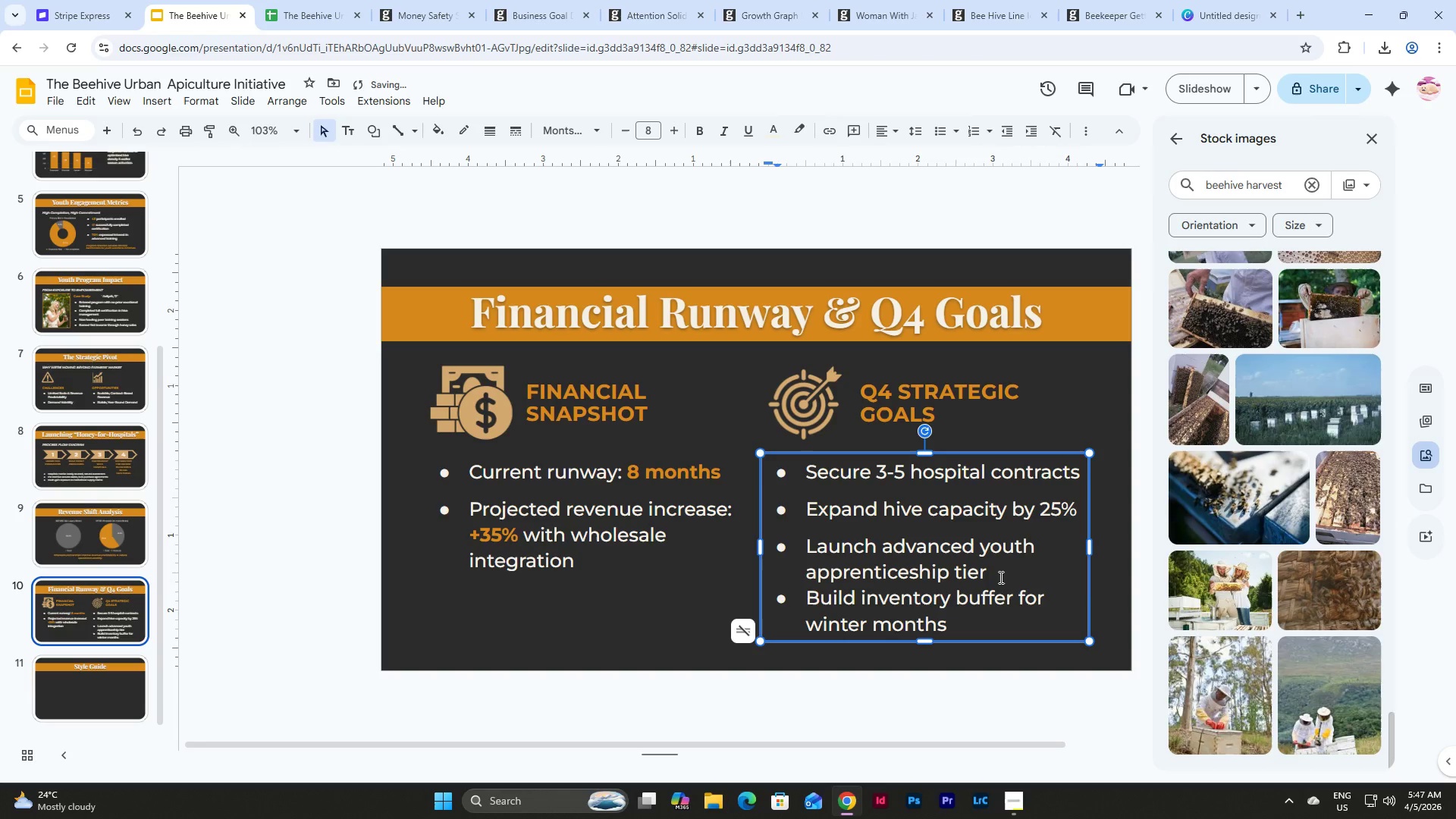 
left_click([999, 580])
 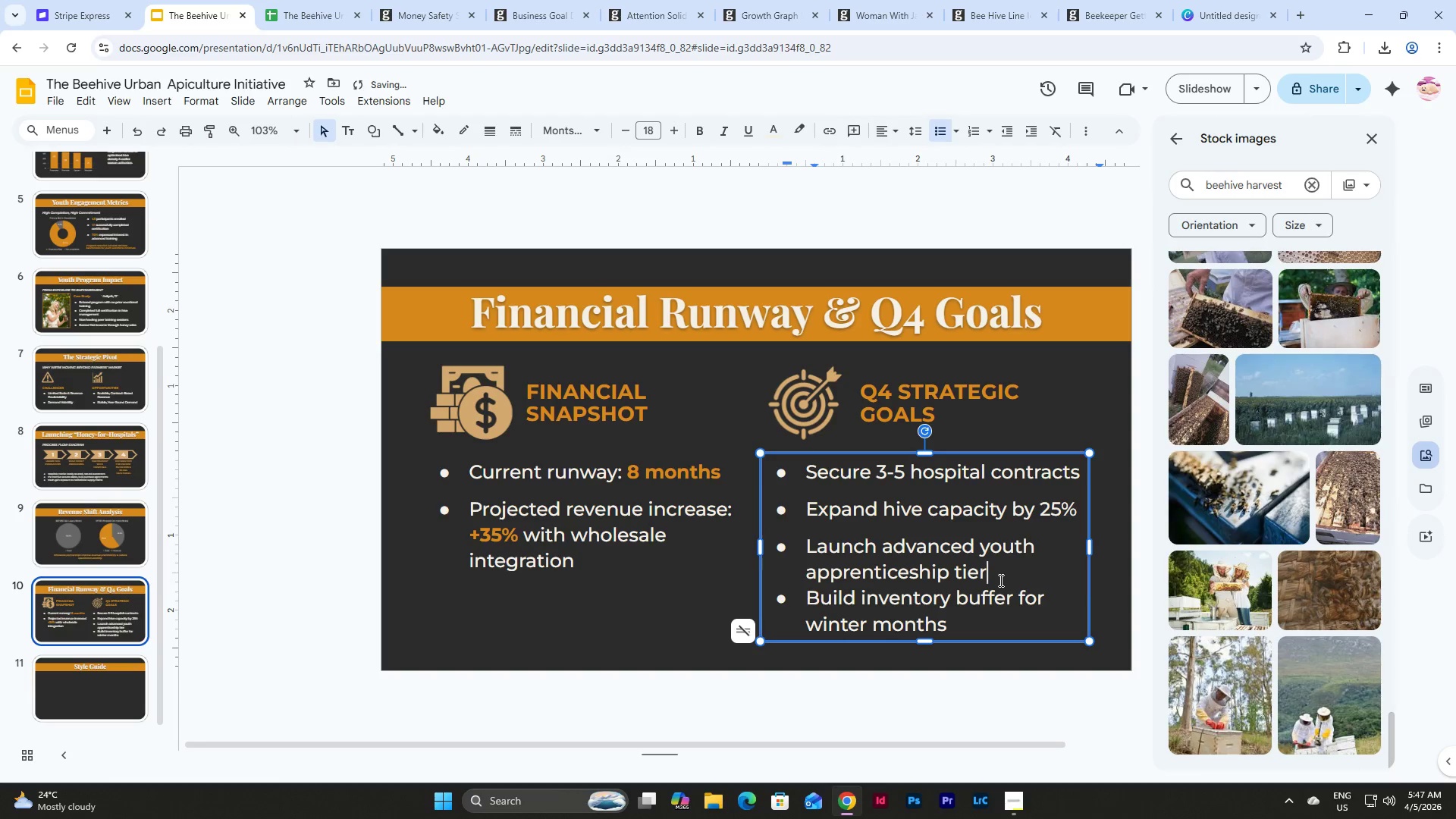 
key(Enter)
 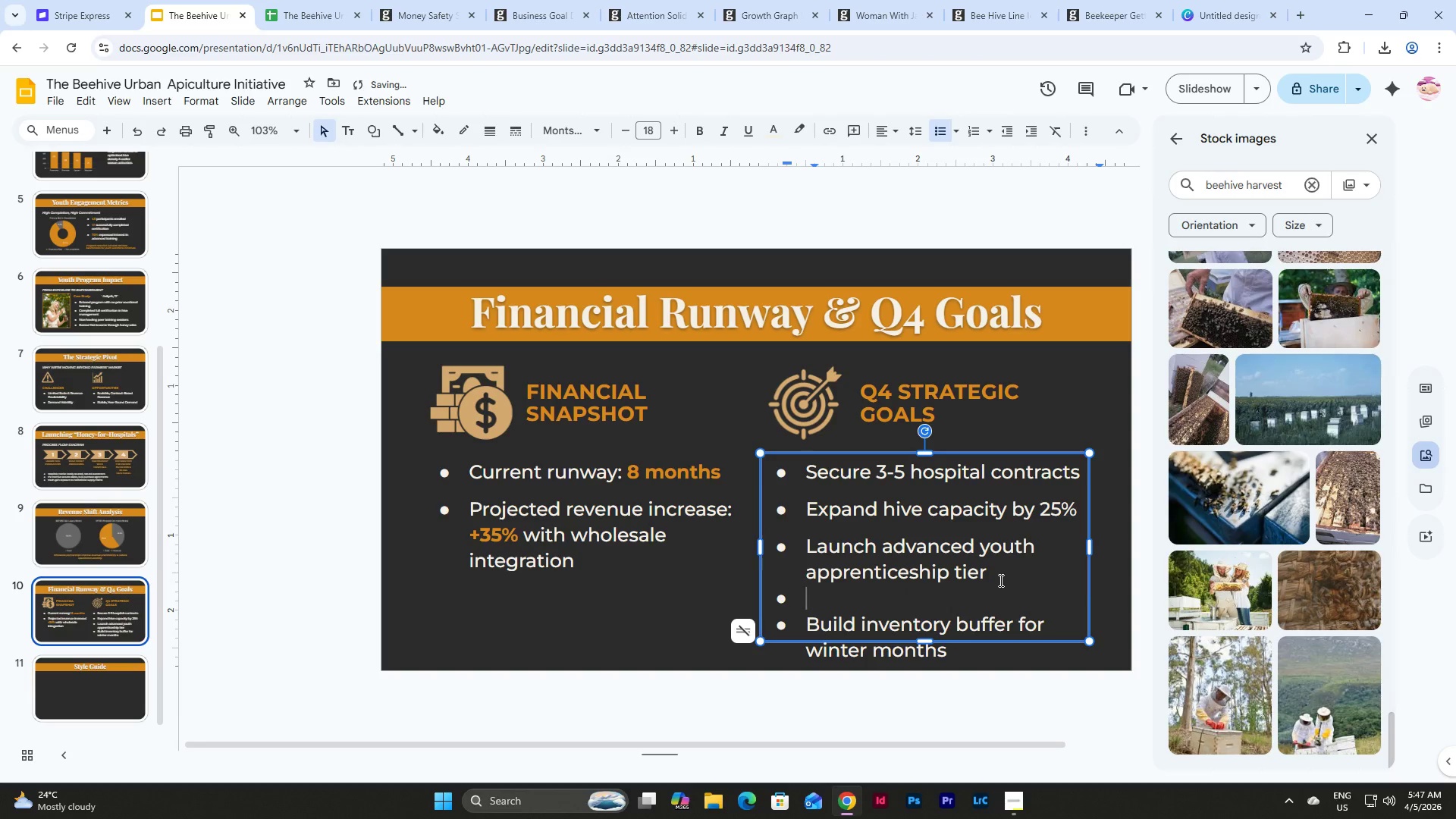 
key(Backspace)
 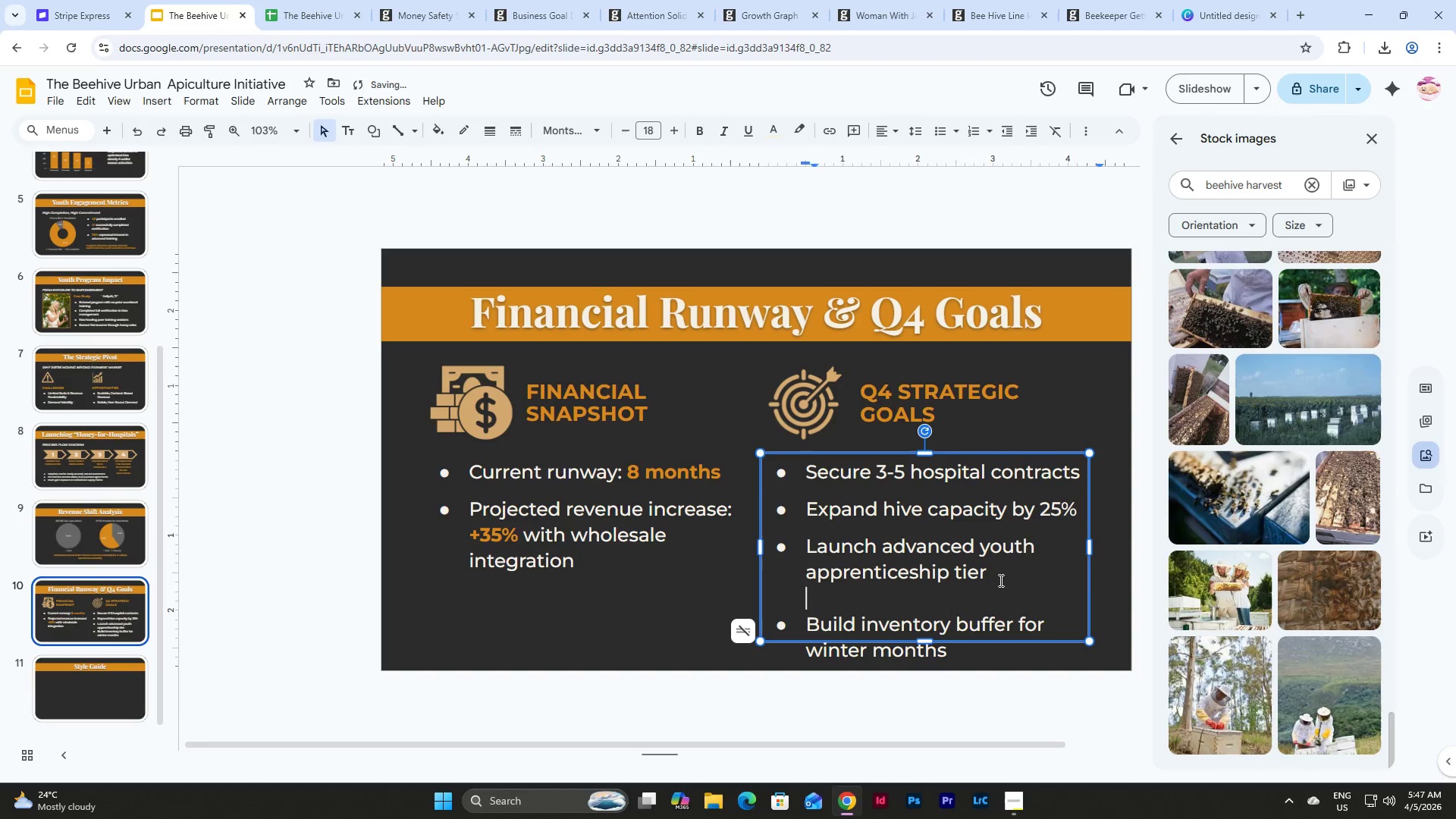 
key(Backspace)
 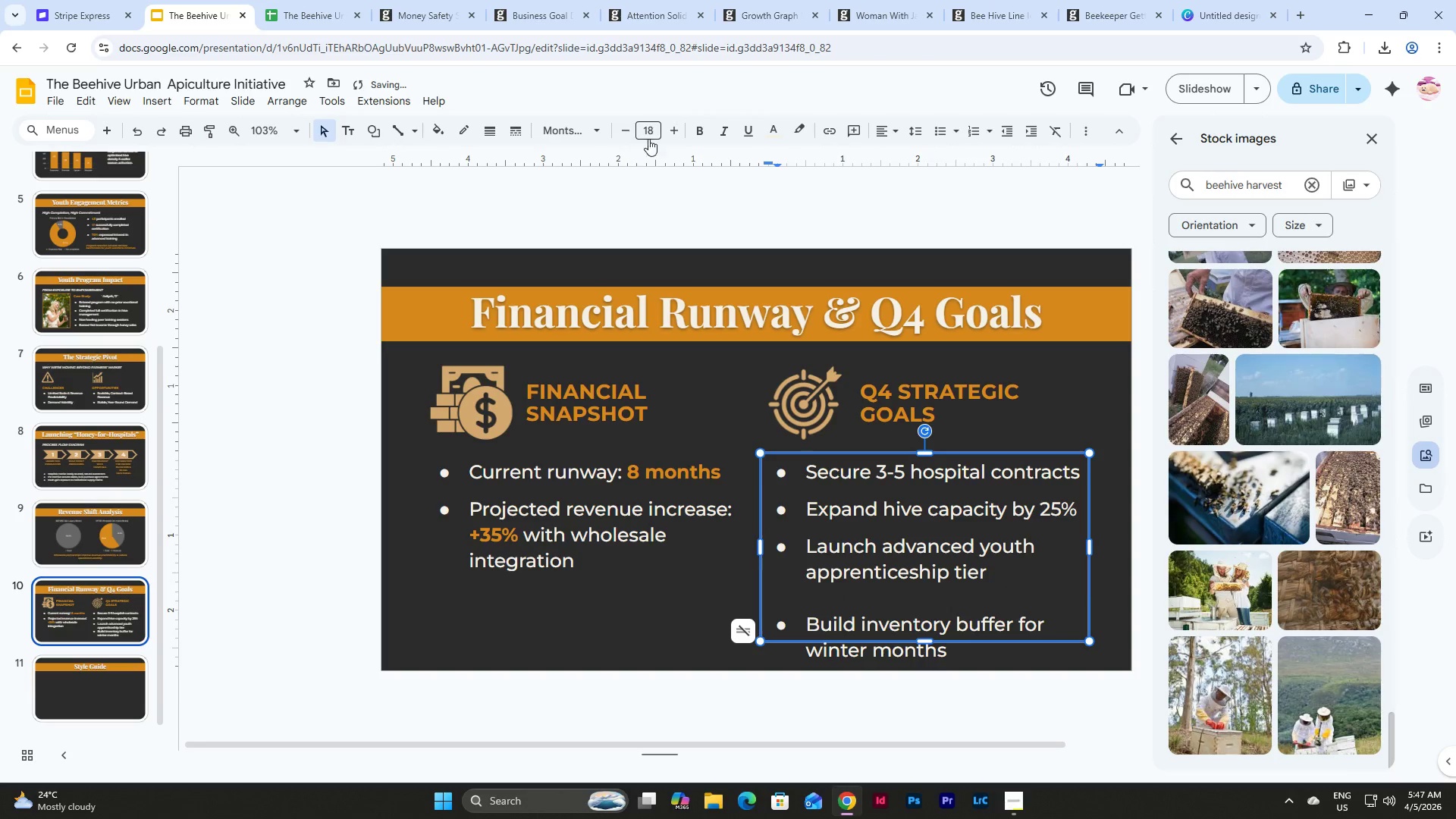 
left_click([654, 129])
 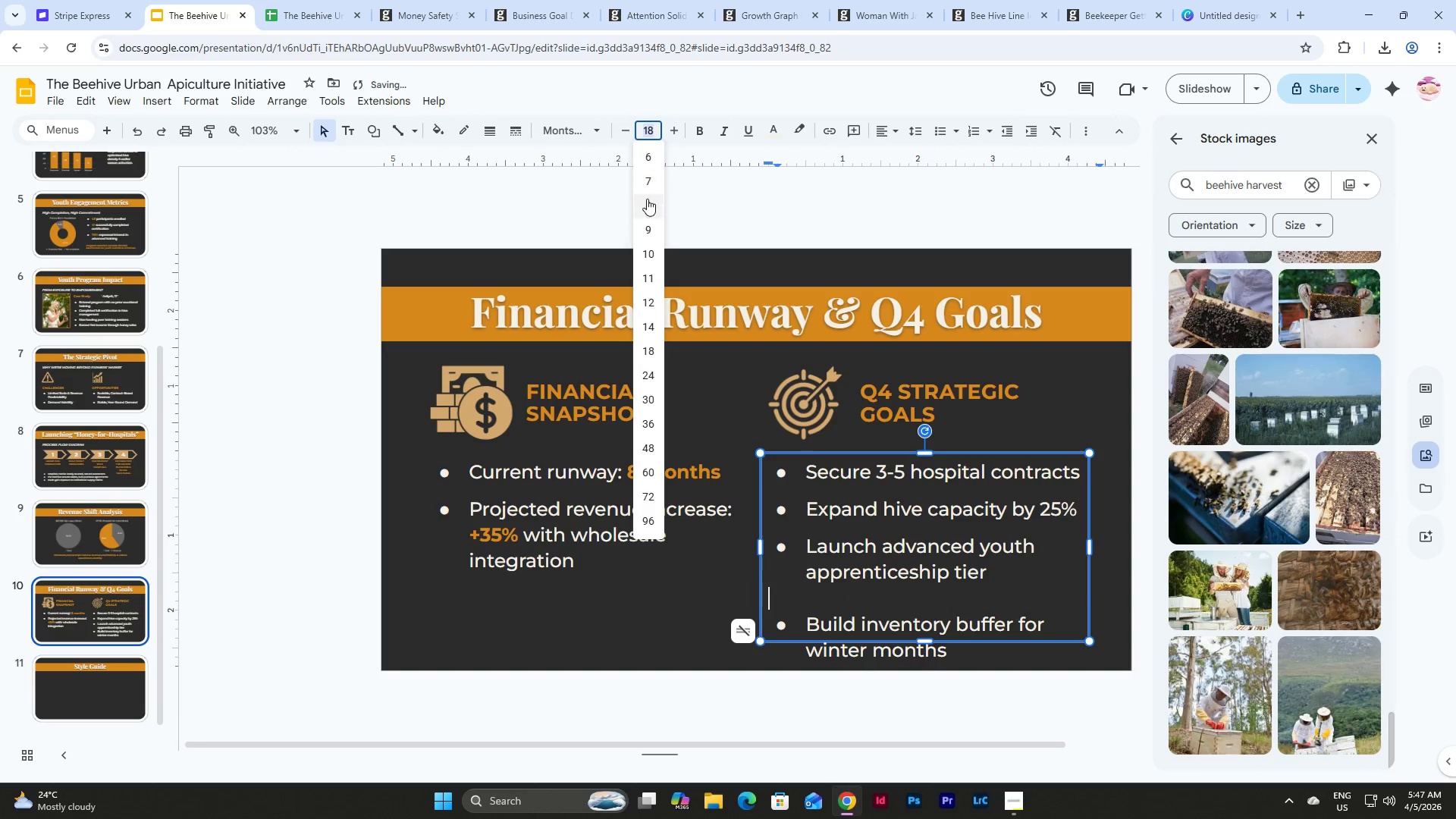 
left_click([647, 215])
 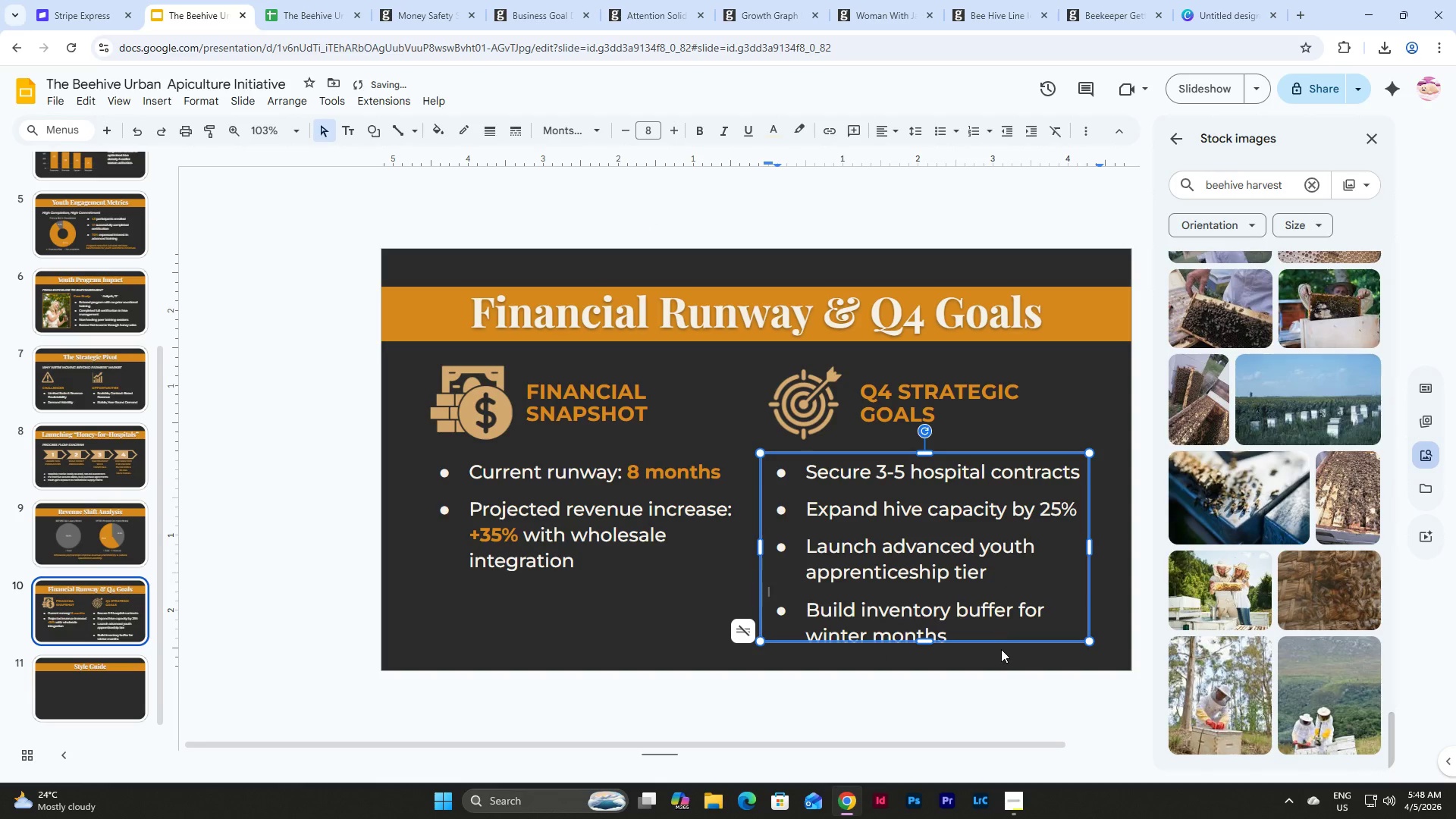 
left_click([1001, 650])
 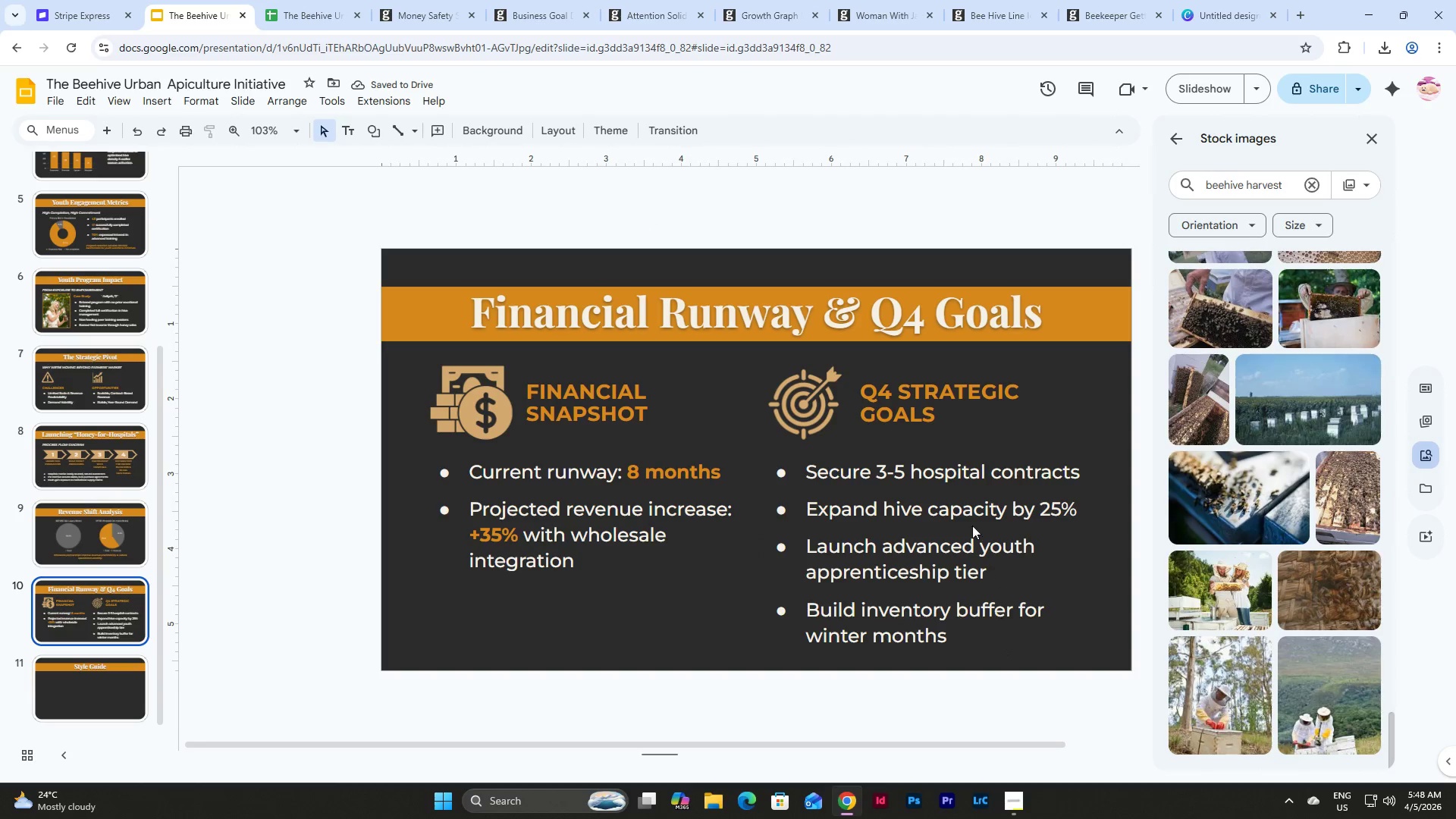 
left_click([969, 513])
 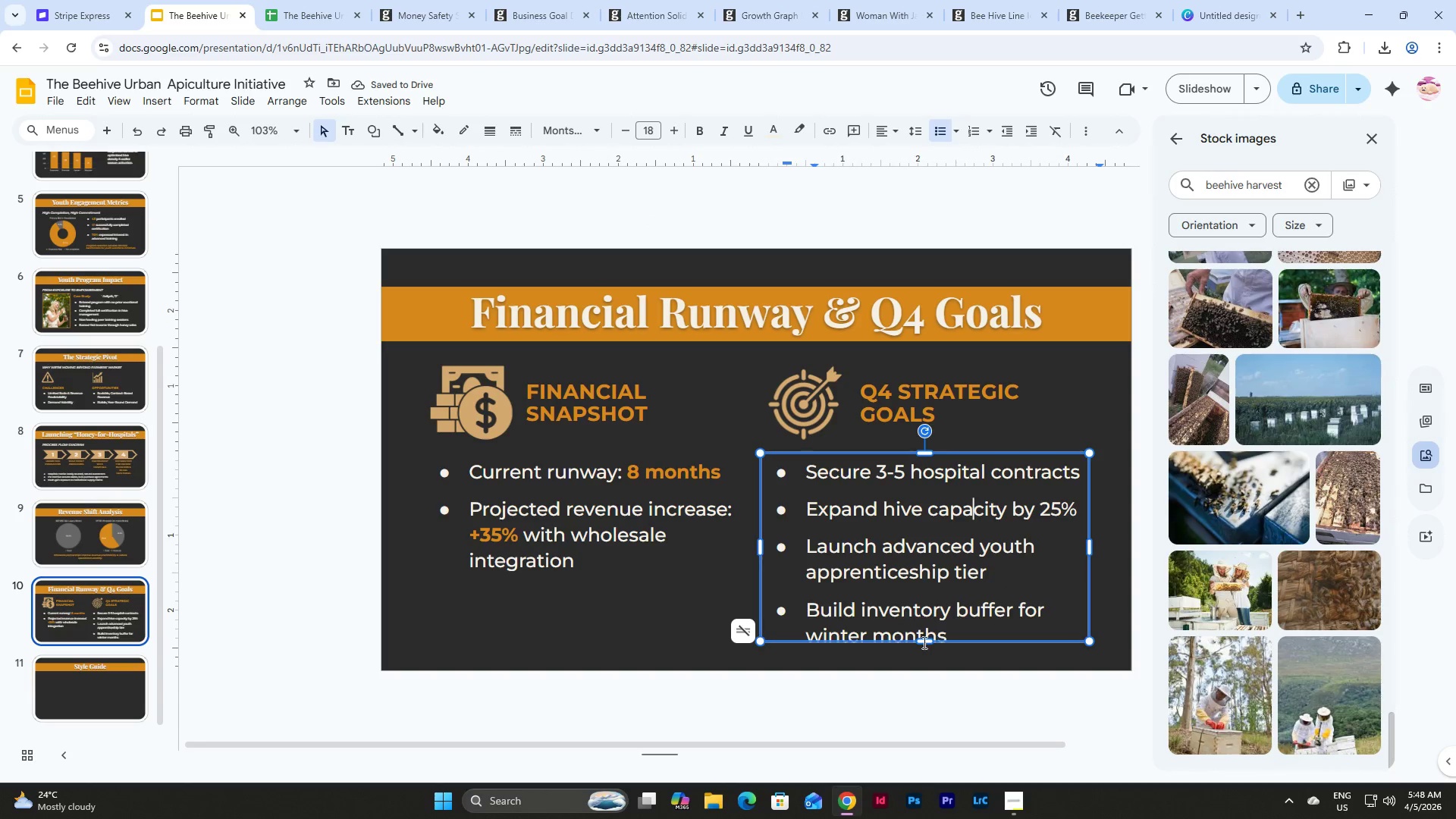 
left_click_drag(start_coordinate=[924, 639], to_coordinate=[924, 650])
 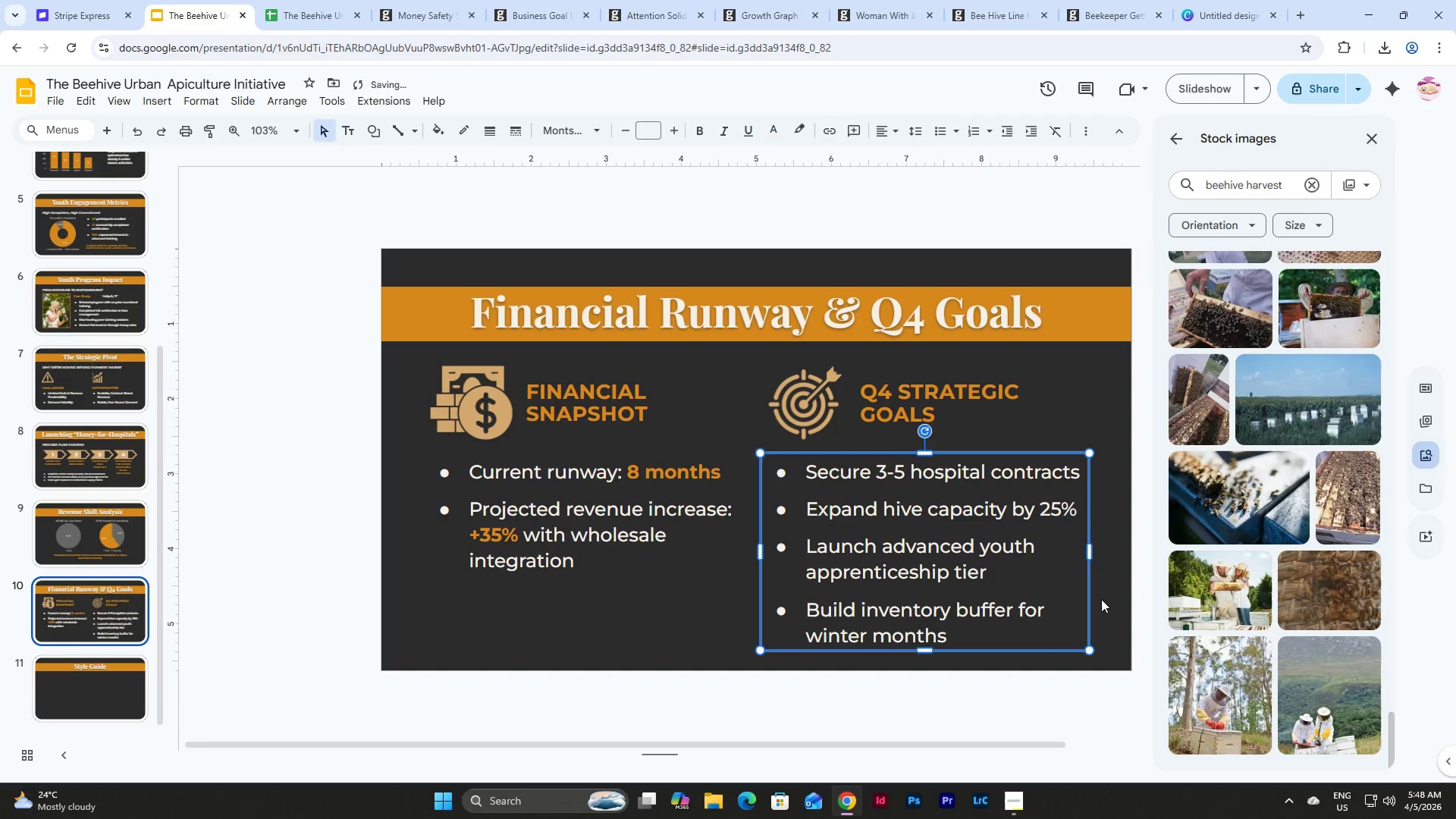 
left_click([1101, 596])
 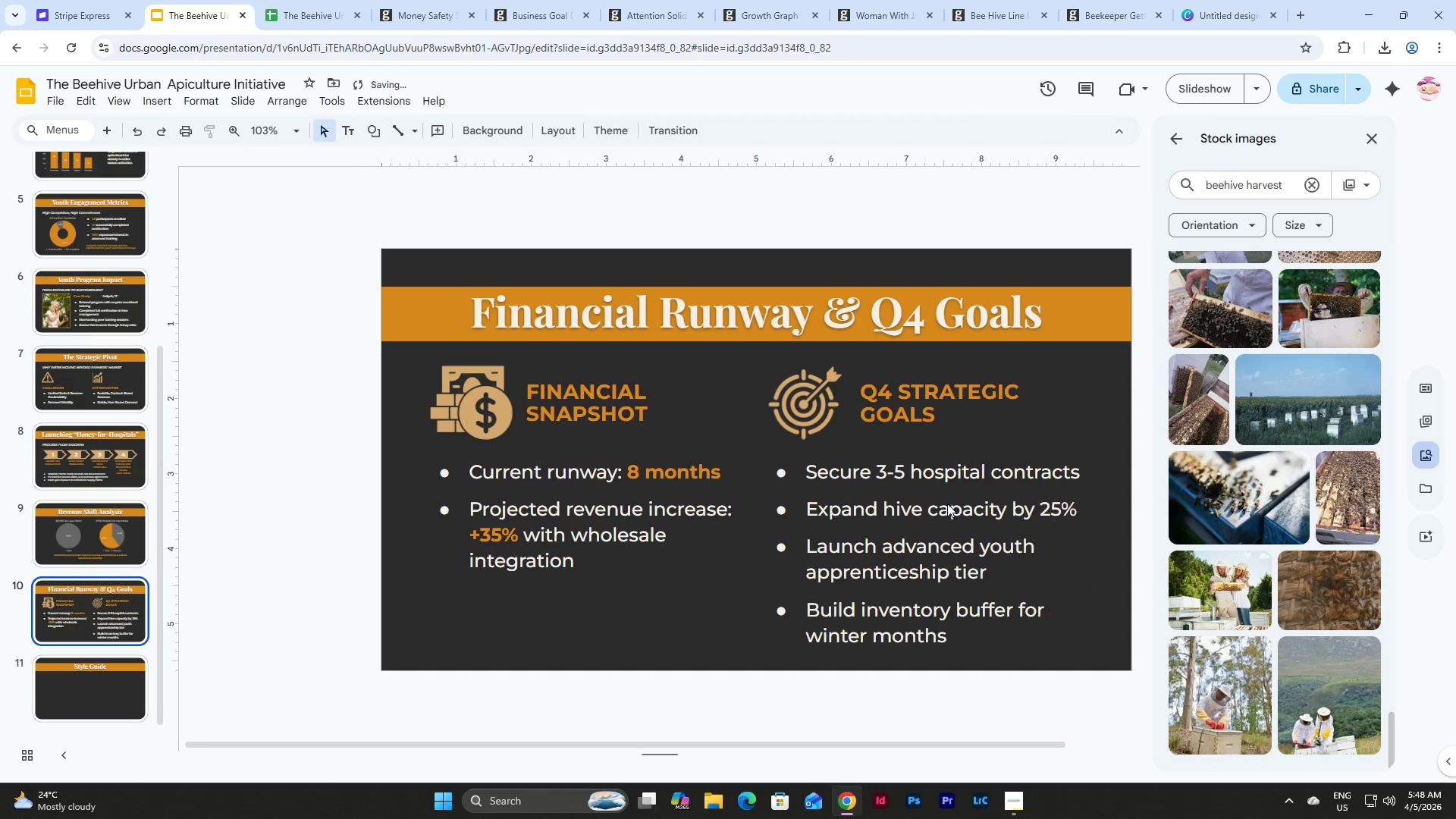 
left_click([947, 504])
 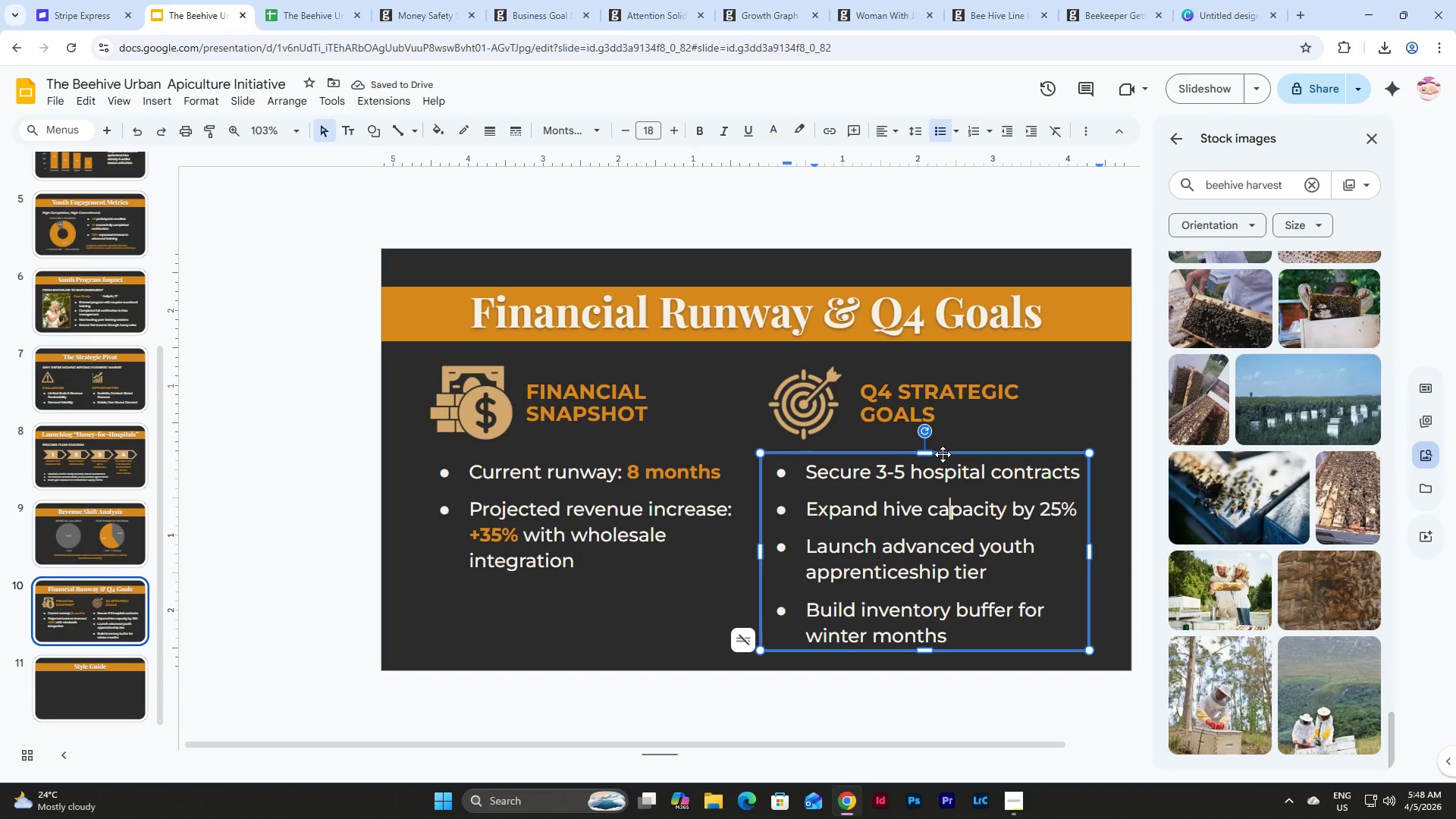 
left_click([943, 454])
 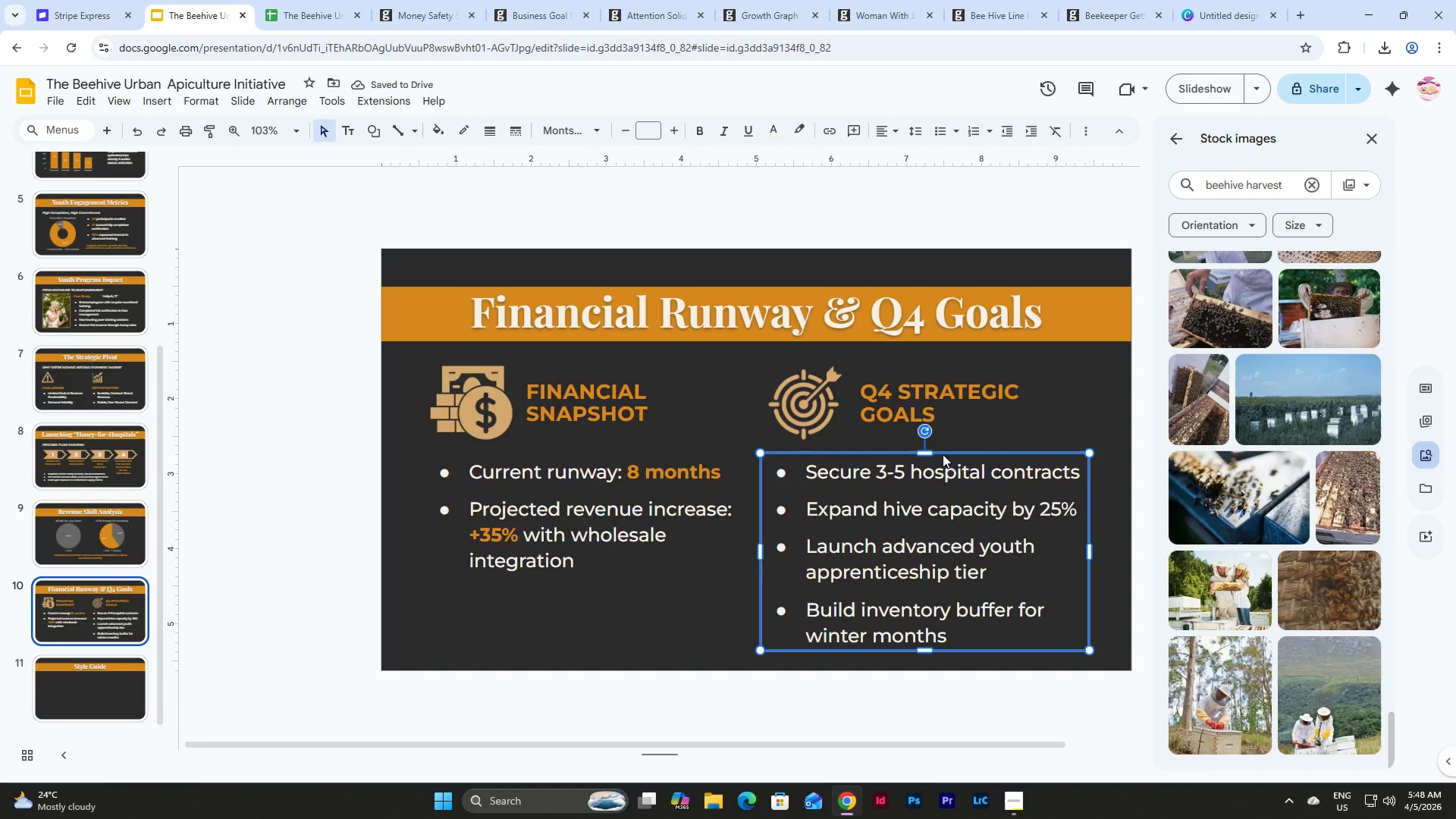 
hold_key(key=ShiftLeft, duration=0.73)
left_click([644, 488])
 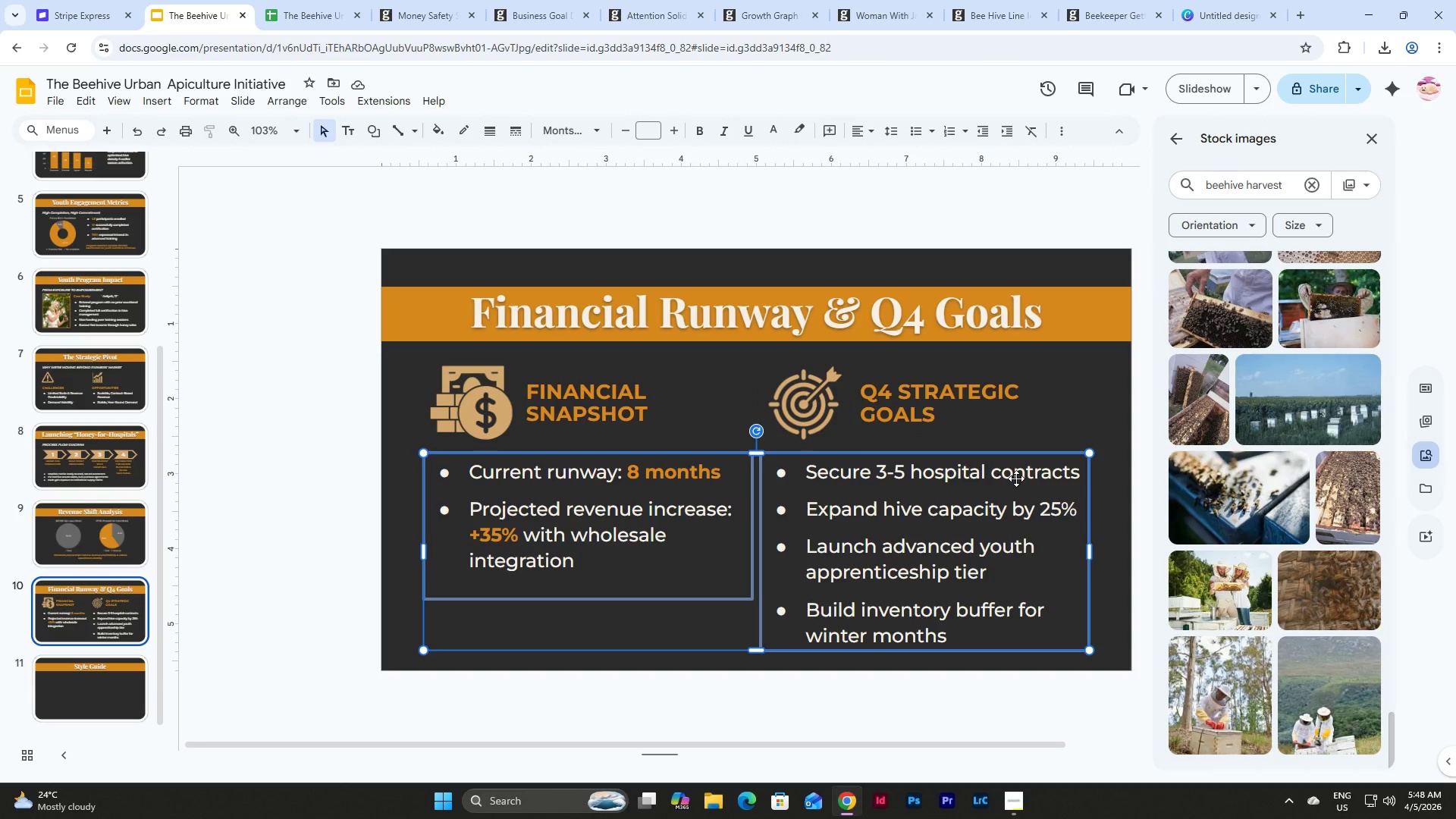 
wait(5.73)
 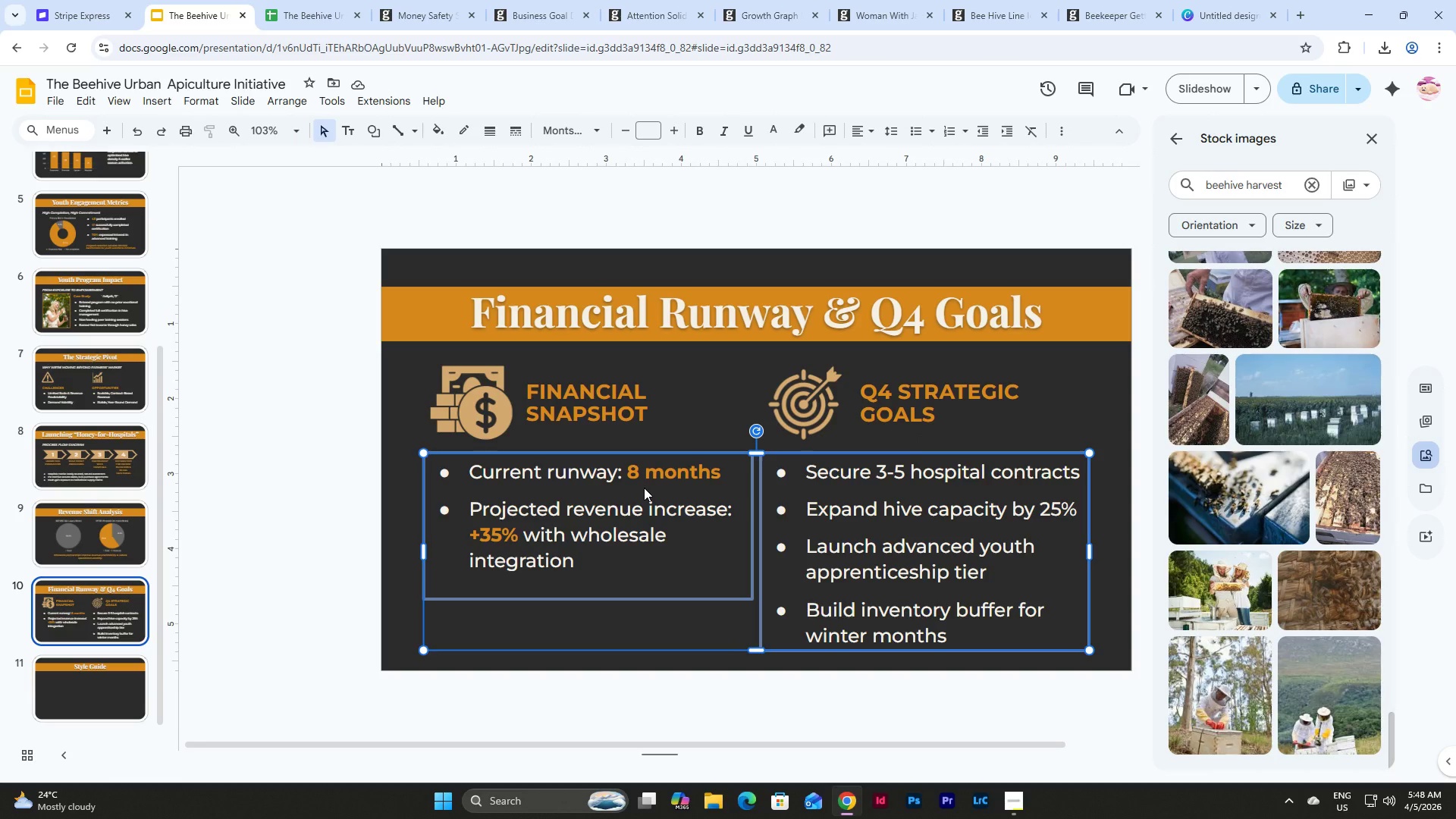 
left_click([1080, 426])
 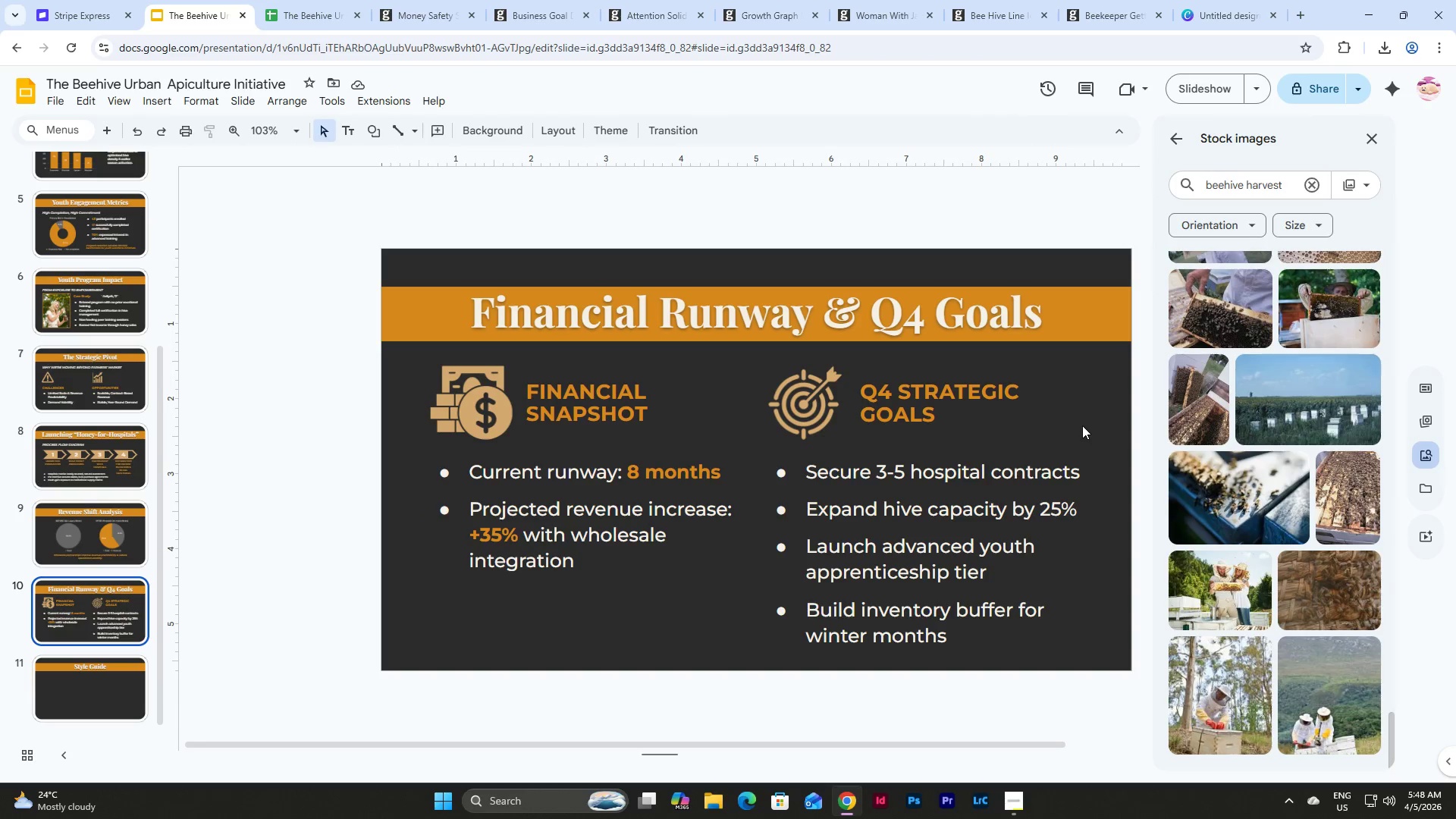 
left_click_drag(start_coordinate=[1086, 428], to_coordinate=[452, 373])
 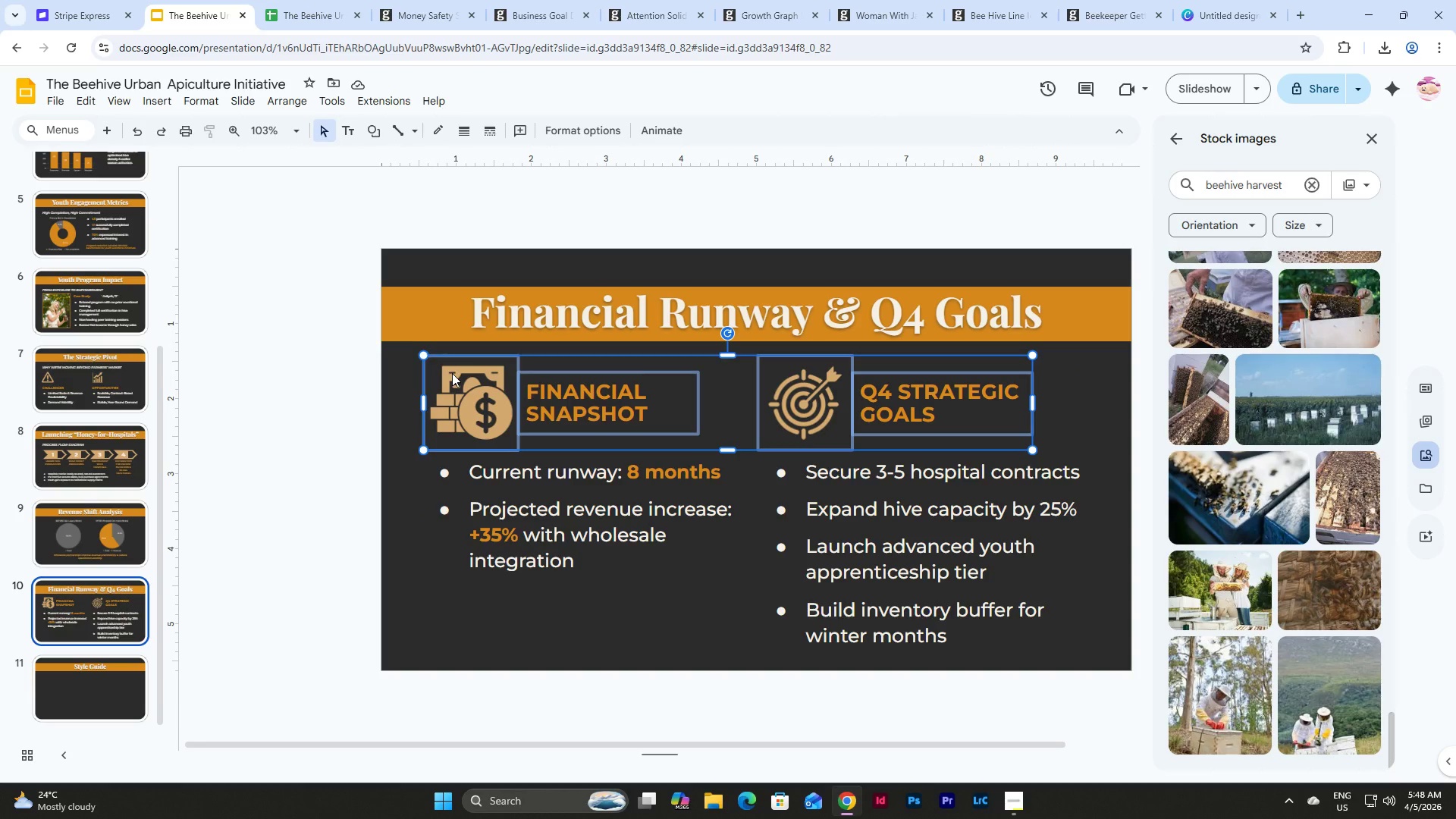 
key(Shift+ArrowUp)
 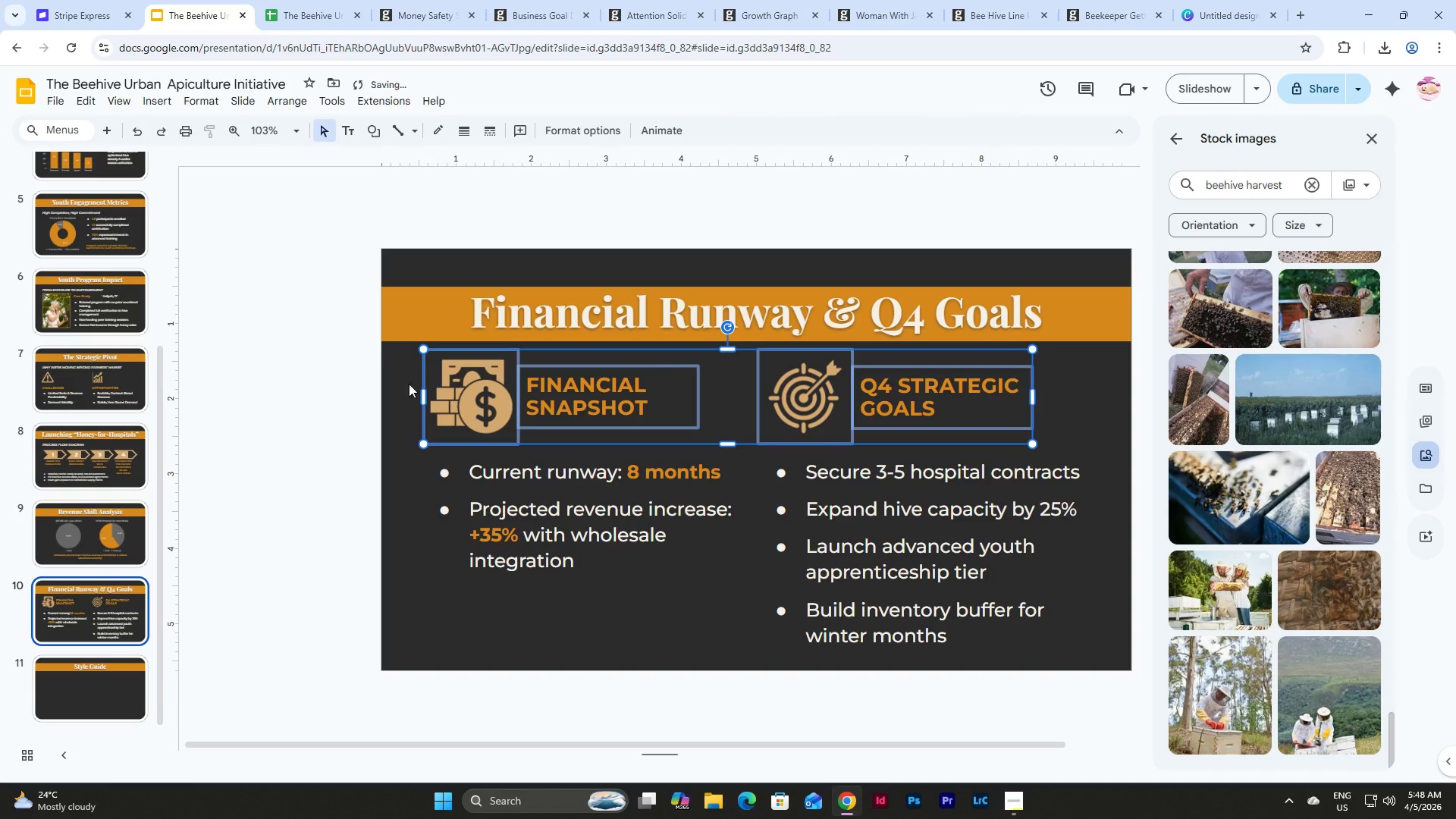 
left_click([398, 450])
 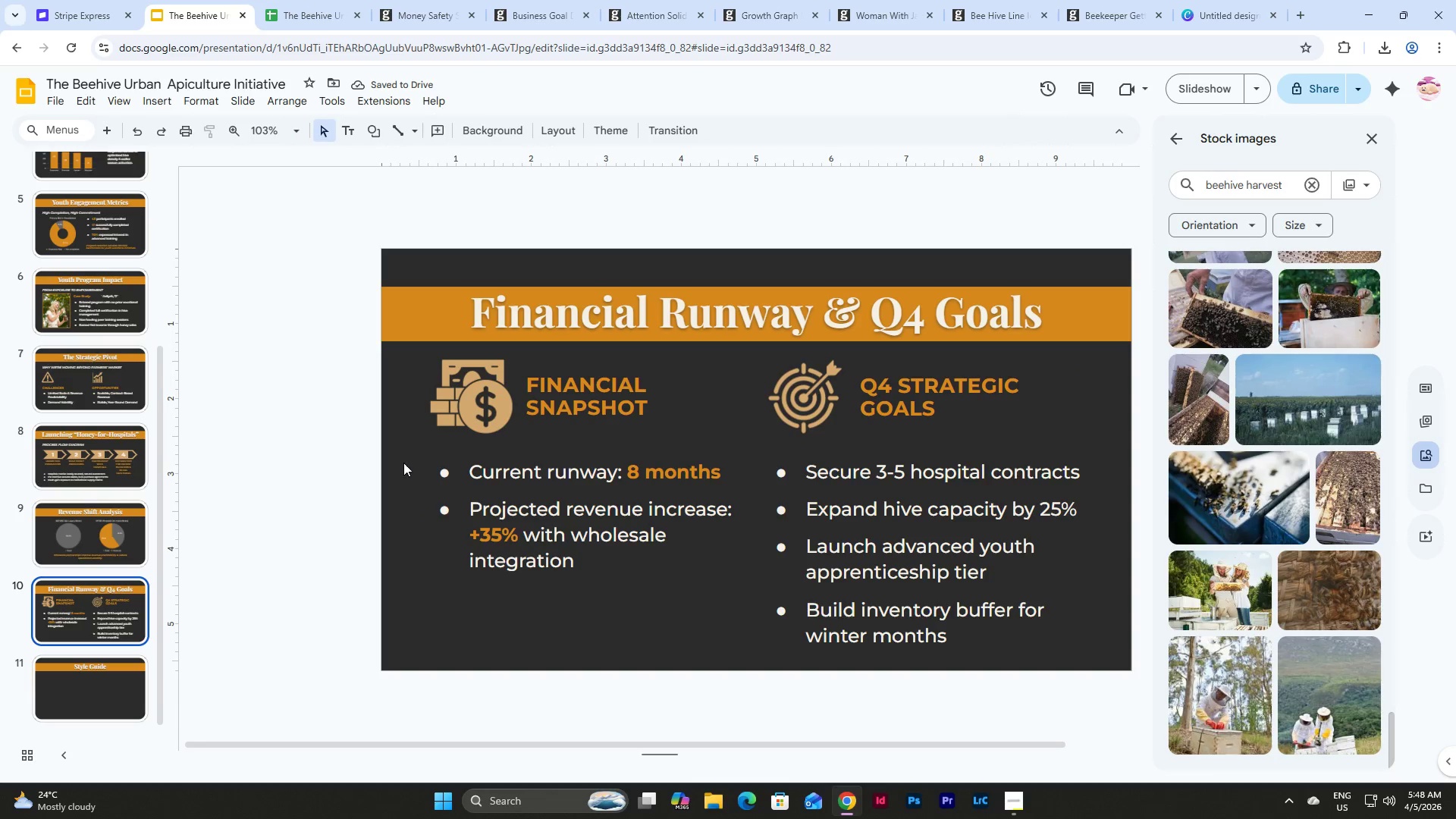 
left_click_drag(start_coordinate=[403, 463], to_coordinate=[1008, 648])
 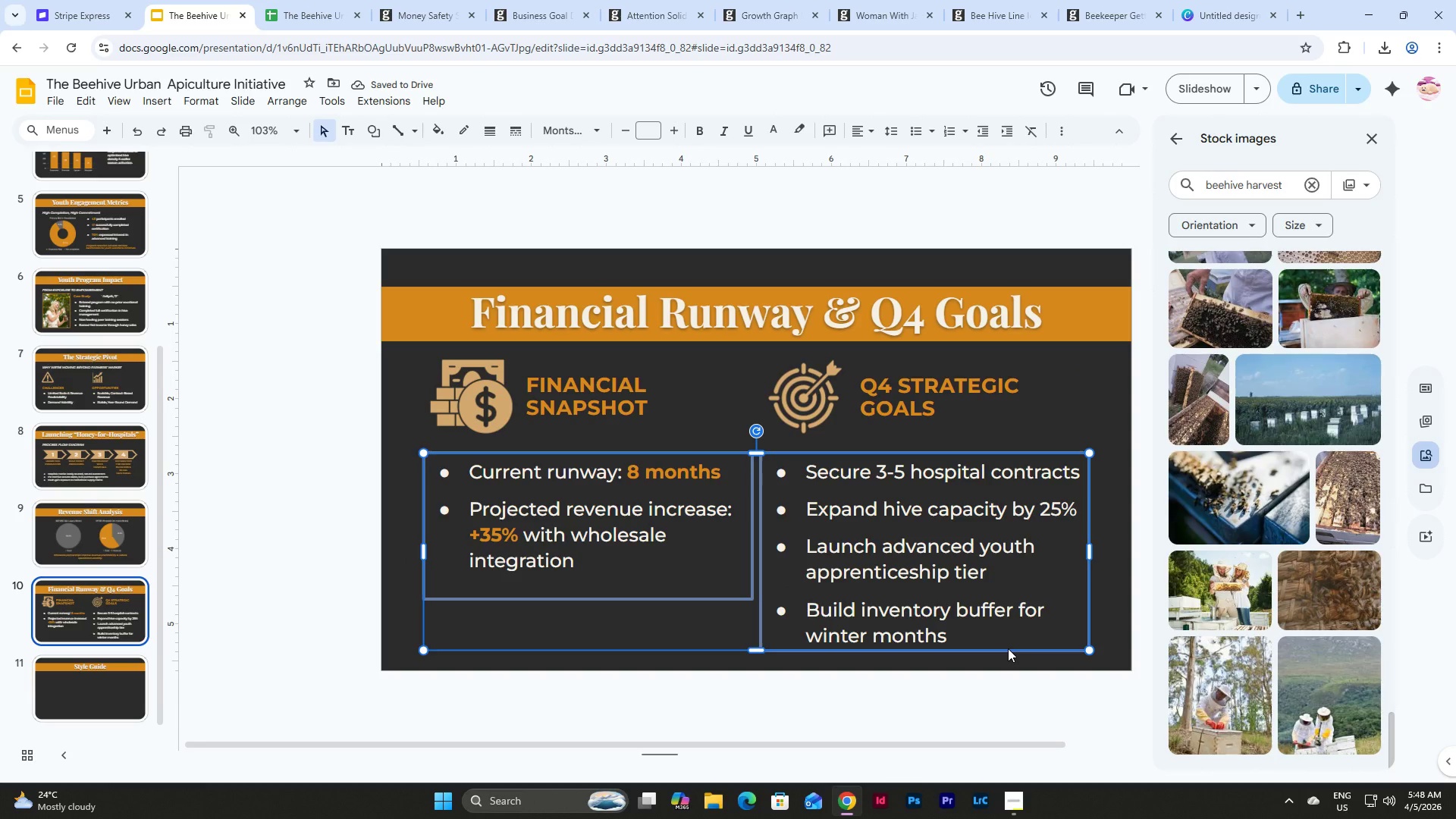 
key(Shift+ArrowUp)
 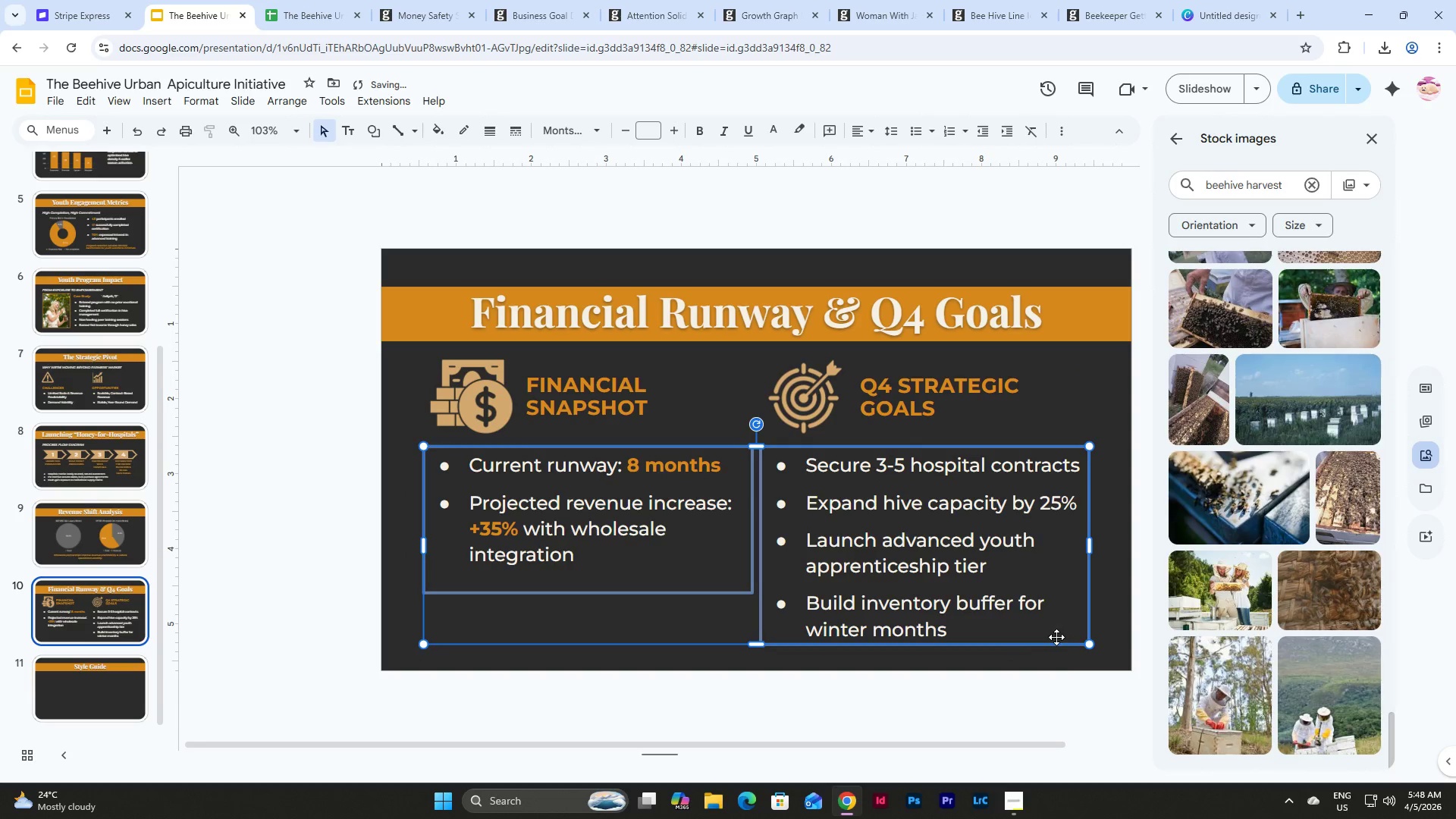 
left_click([1095, 657])
 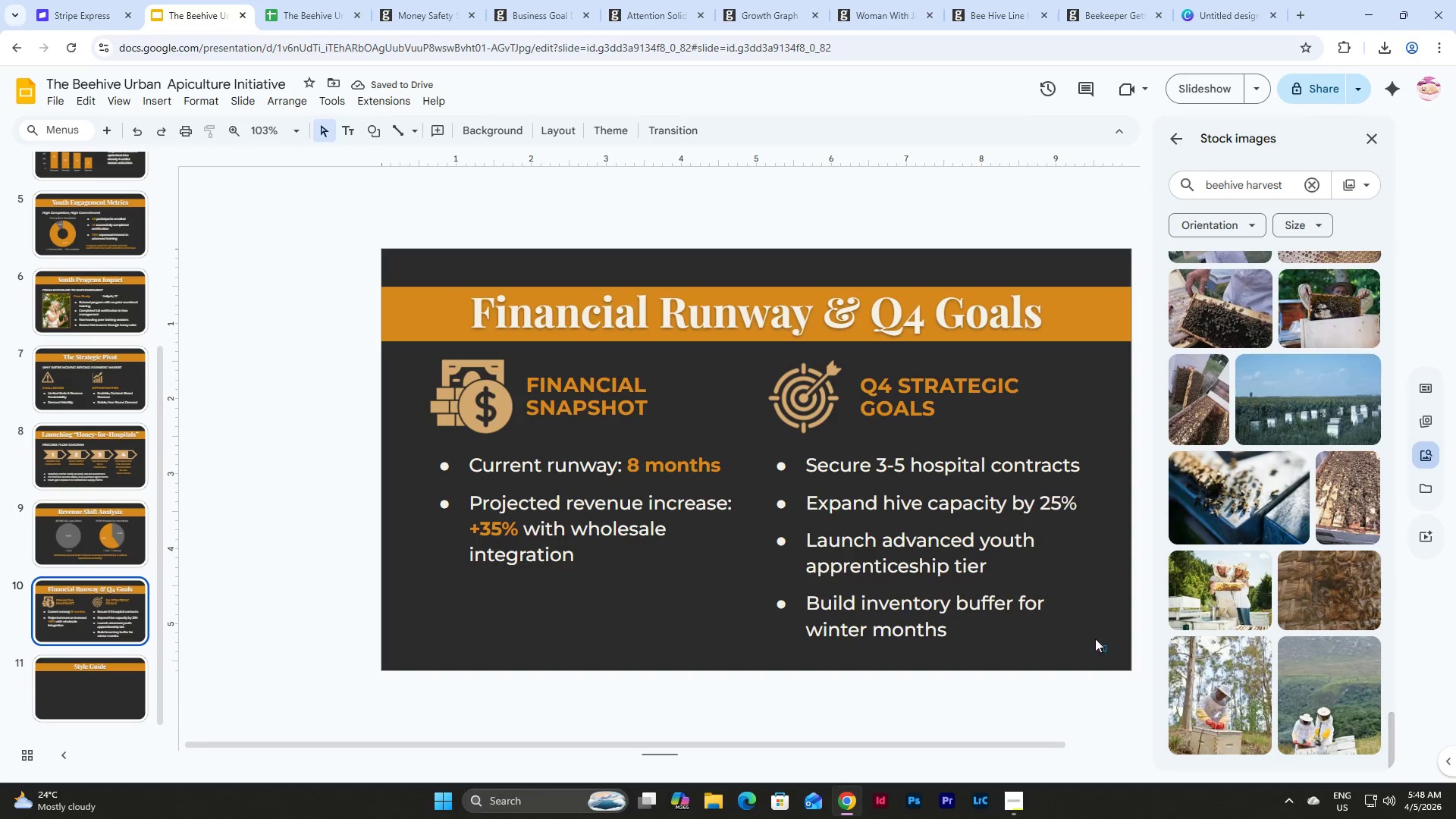 
left_click_drag(start_coordinate=[1106, 651], to_coordinate=[422, 370])
 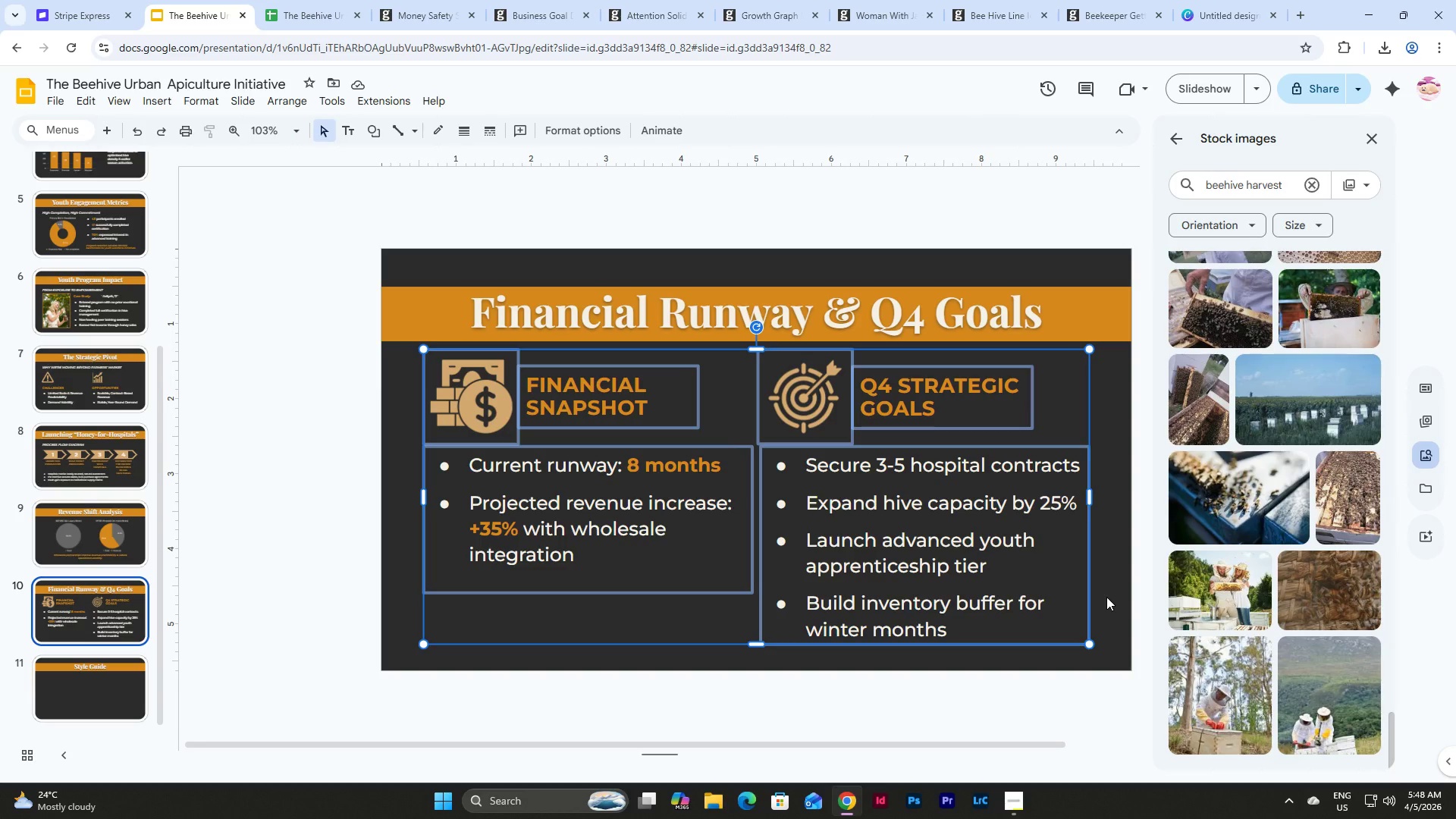 
left_click([1106, 597])
 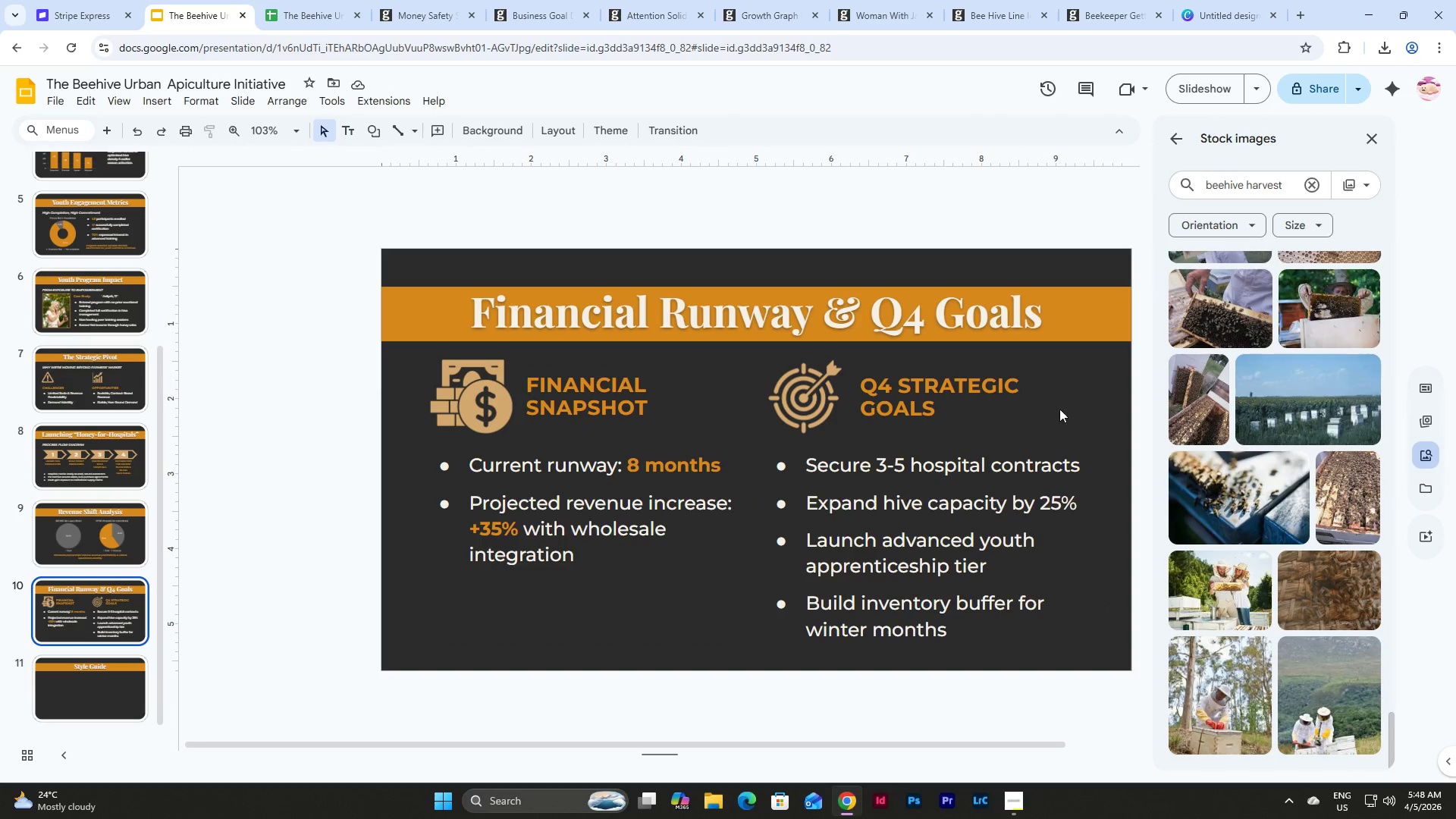 
left_click_drag(start_coordinate=[1060, 410], to_coordinate=[755, 366])
 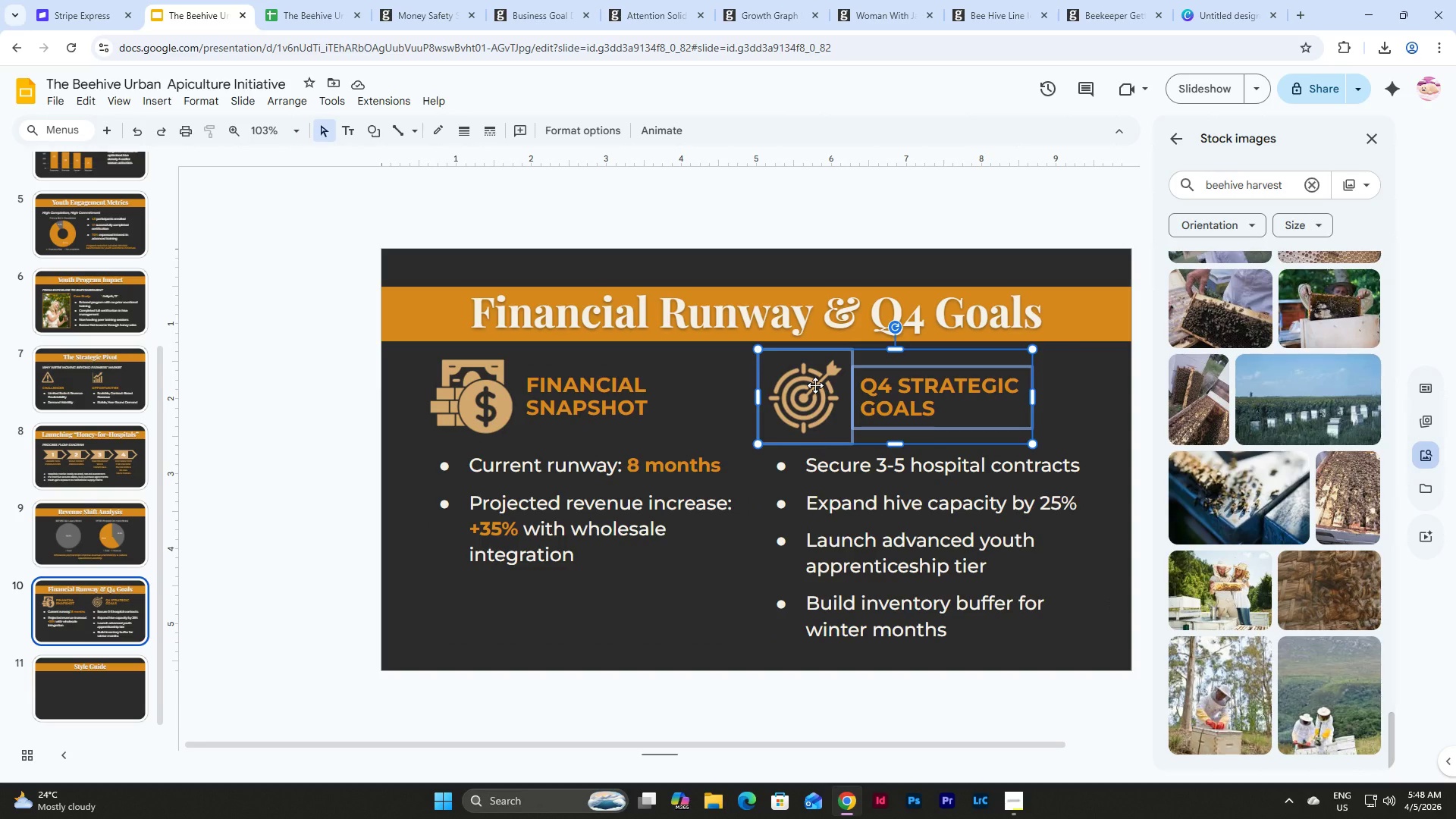 
left_click_drag(start_coordinate=[815, 385], to_coordinate=[819, 388])
 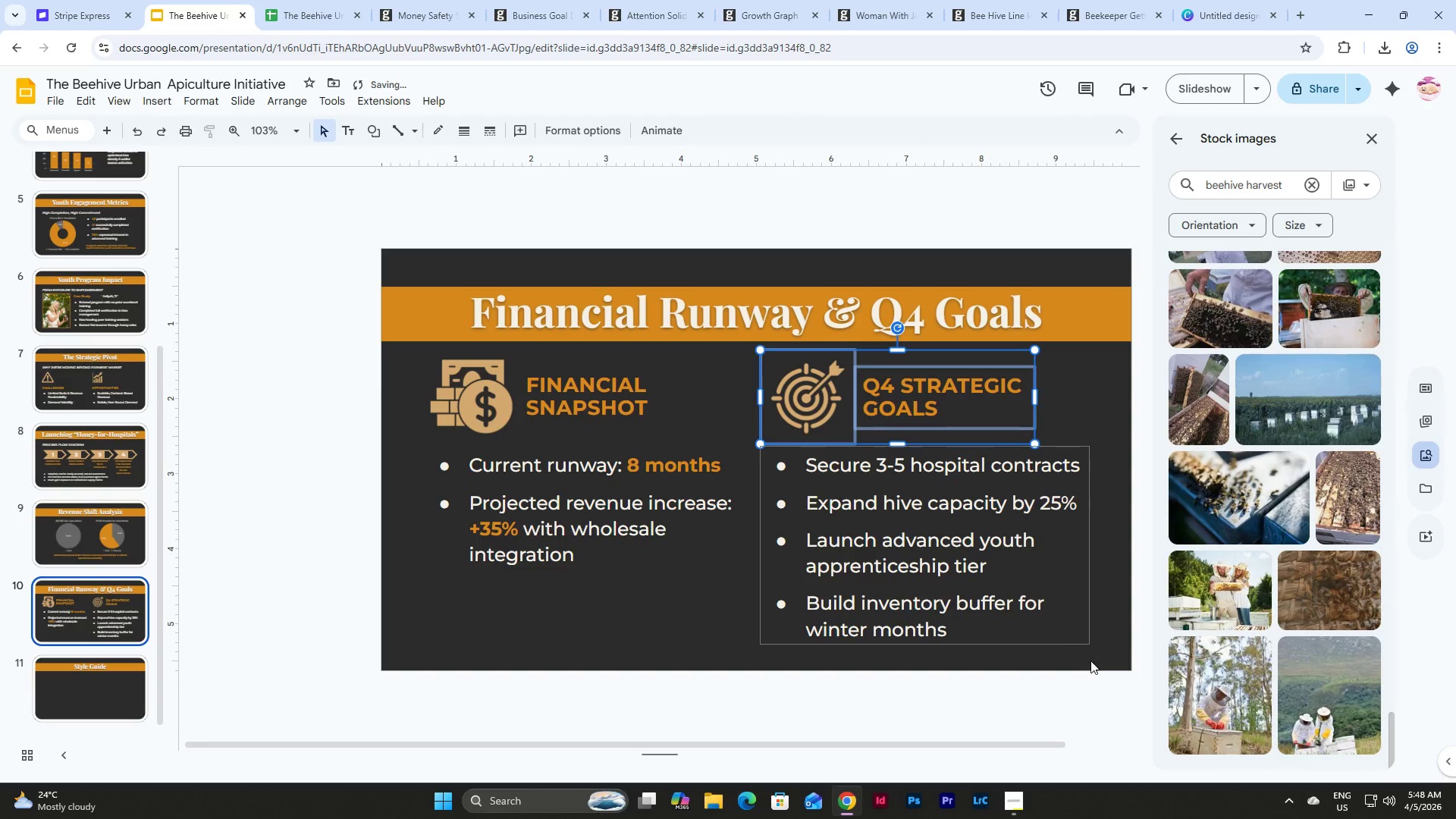 
left_click_drag(start_coordinate=[1095, 661], to_coordinate=[419, 360])
 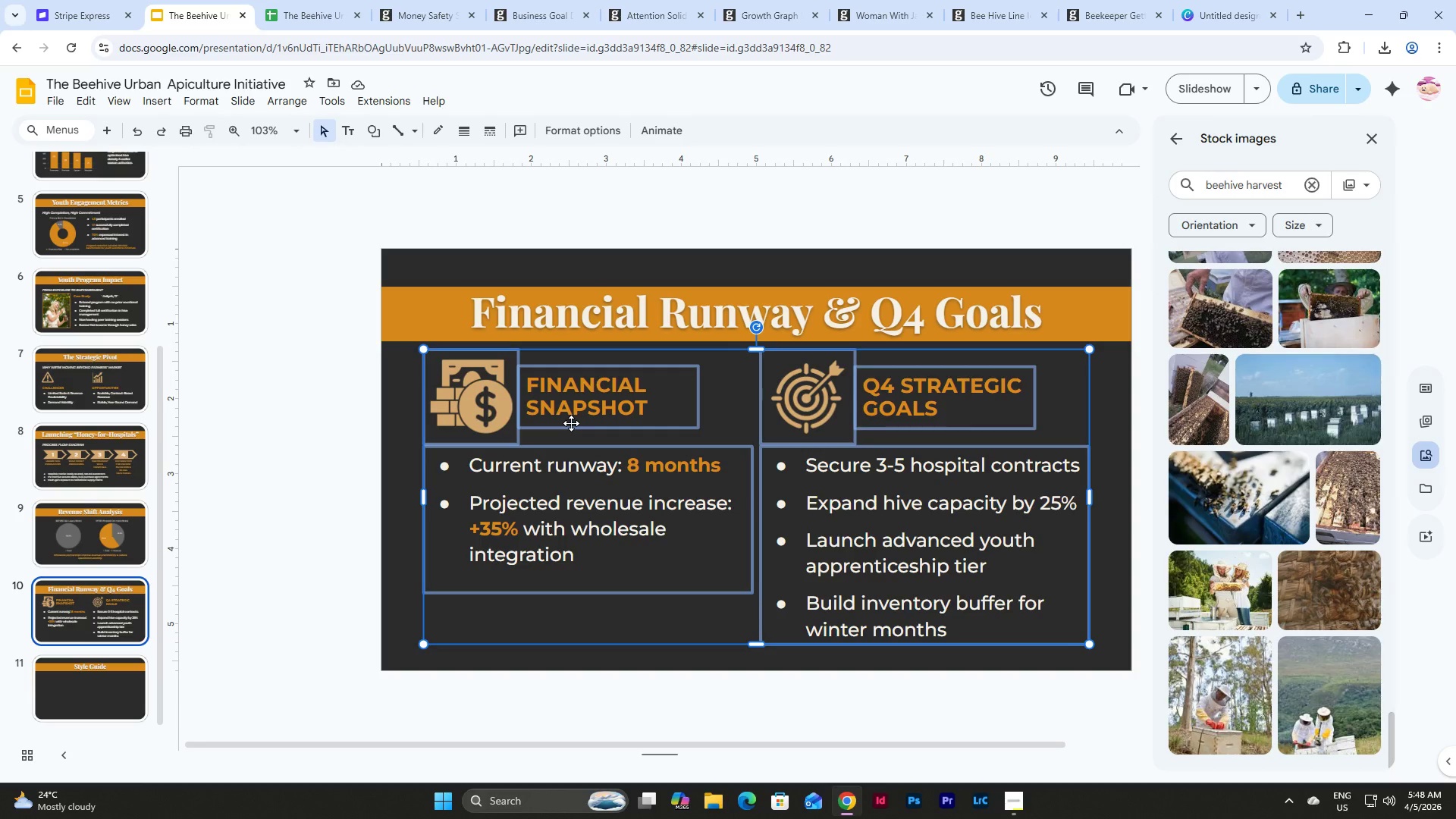 
wait(5.91)
 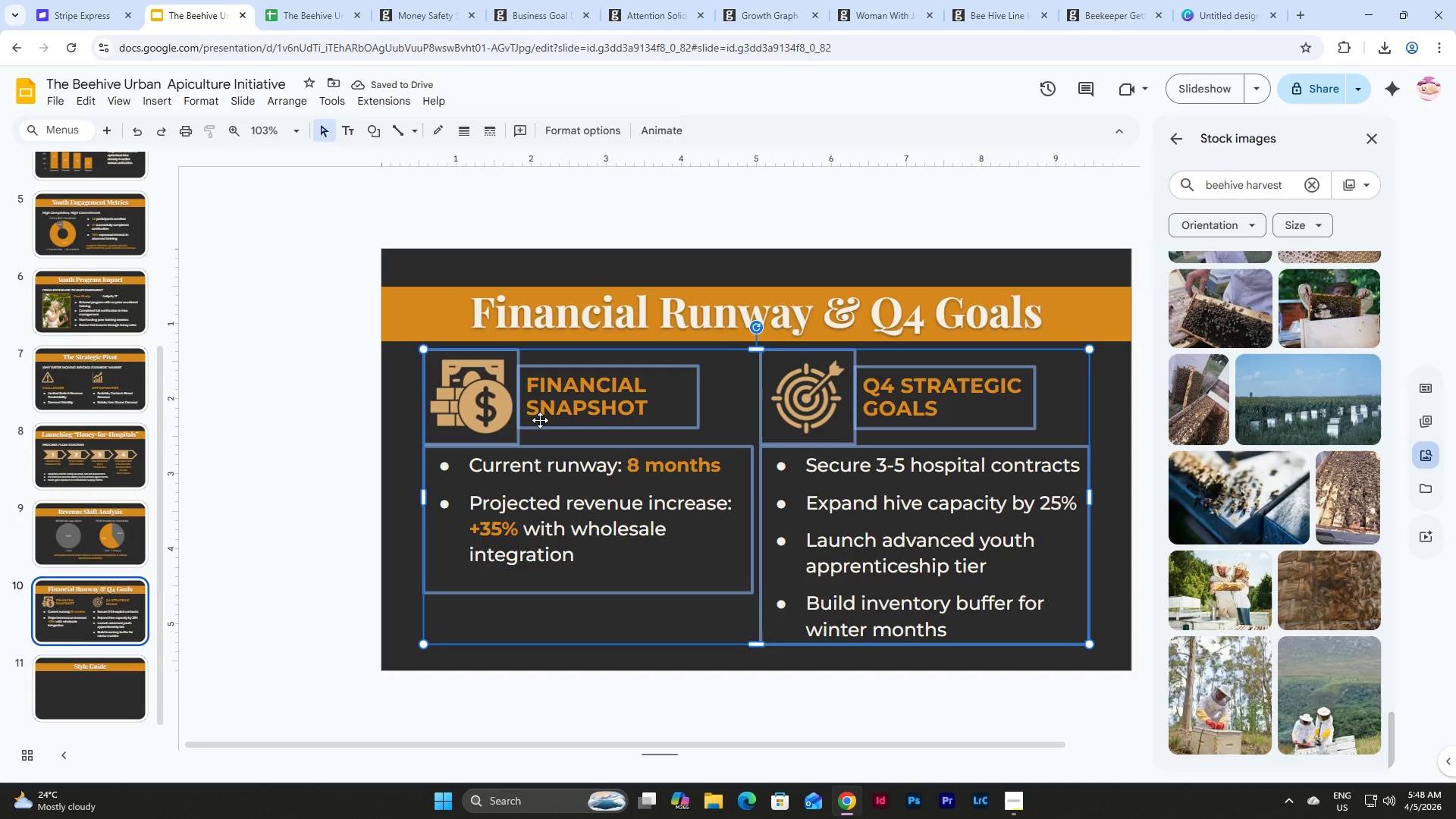 
scroll: coordinate [95, 410], scroll_direction: up, amount: 6.0
 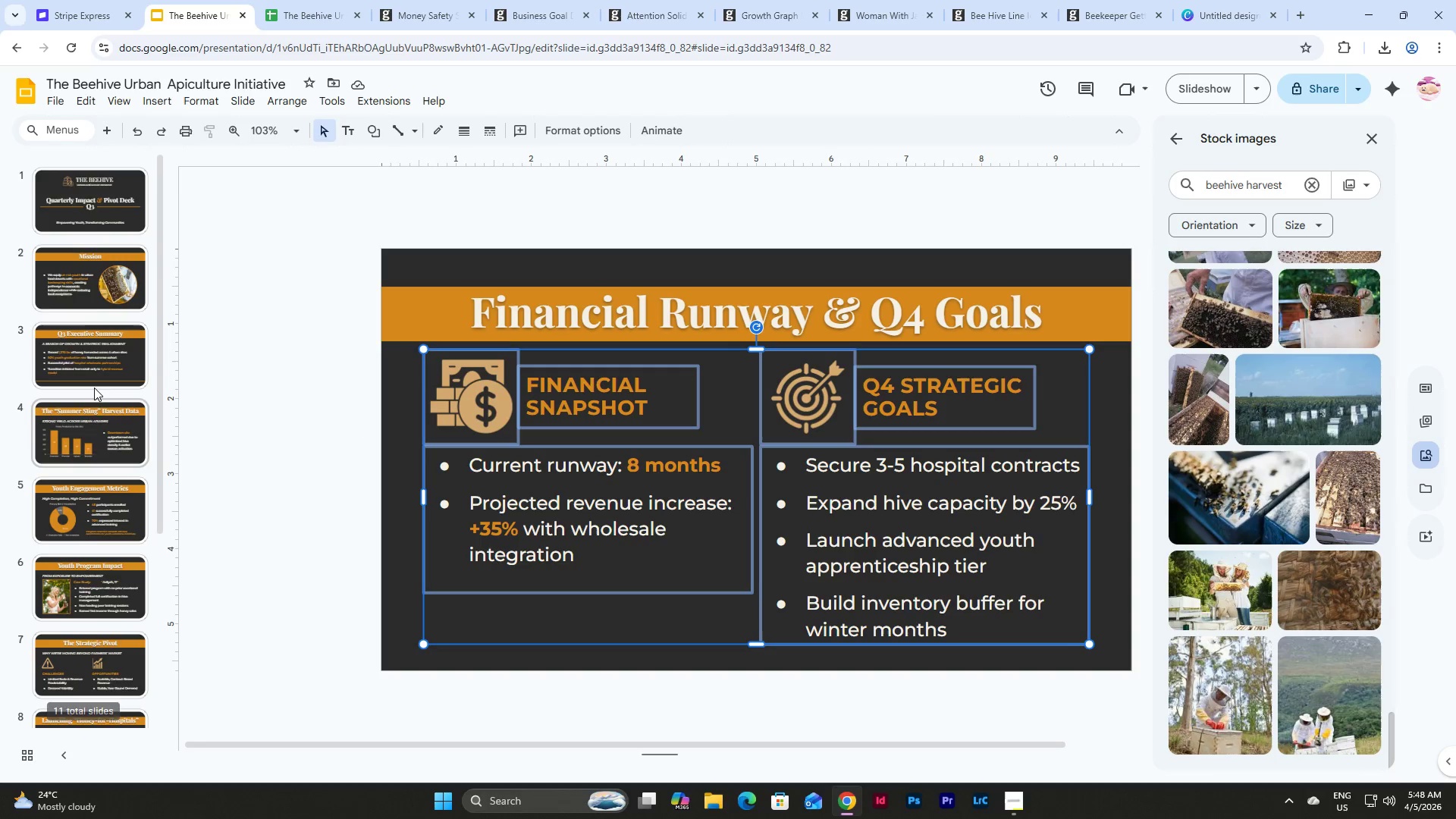 
scroll: coordinate [94, 388], scroll_direction: down, amount: 3.0
 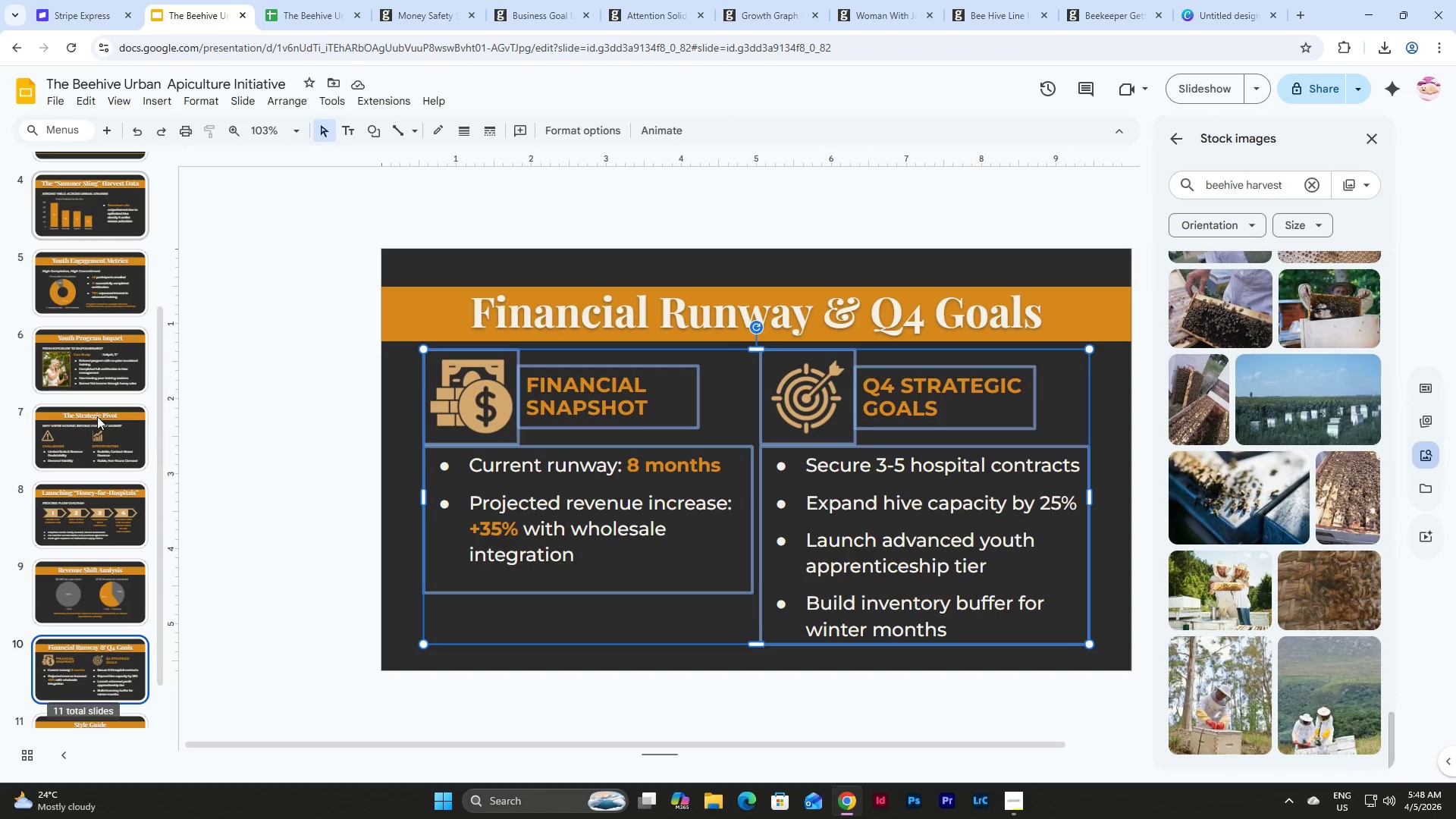 
left_click([98, 420])
 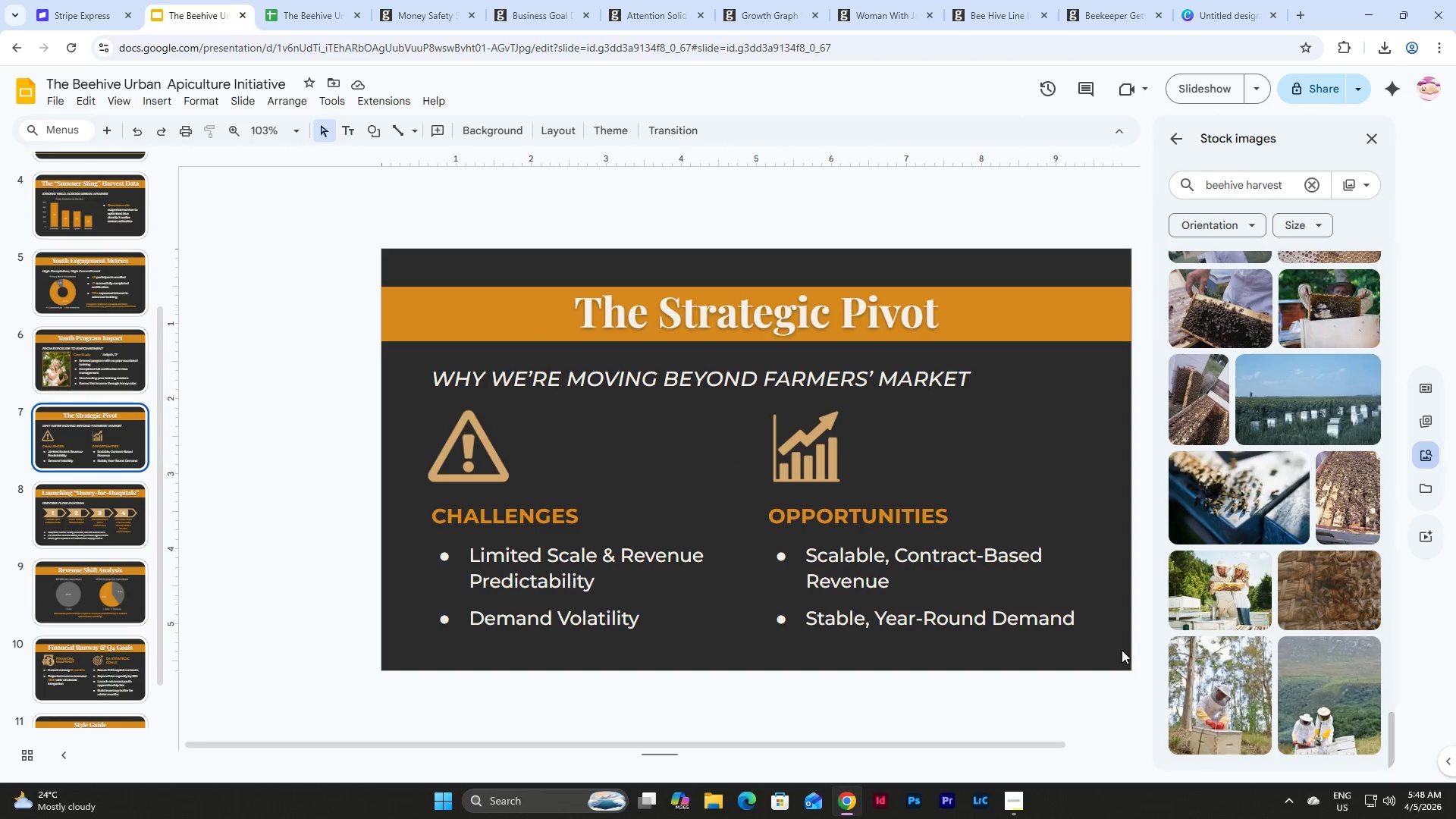 
left_click_drag(start_coordinate=[1118, 649], to_coordinate=[760, 434])
 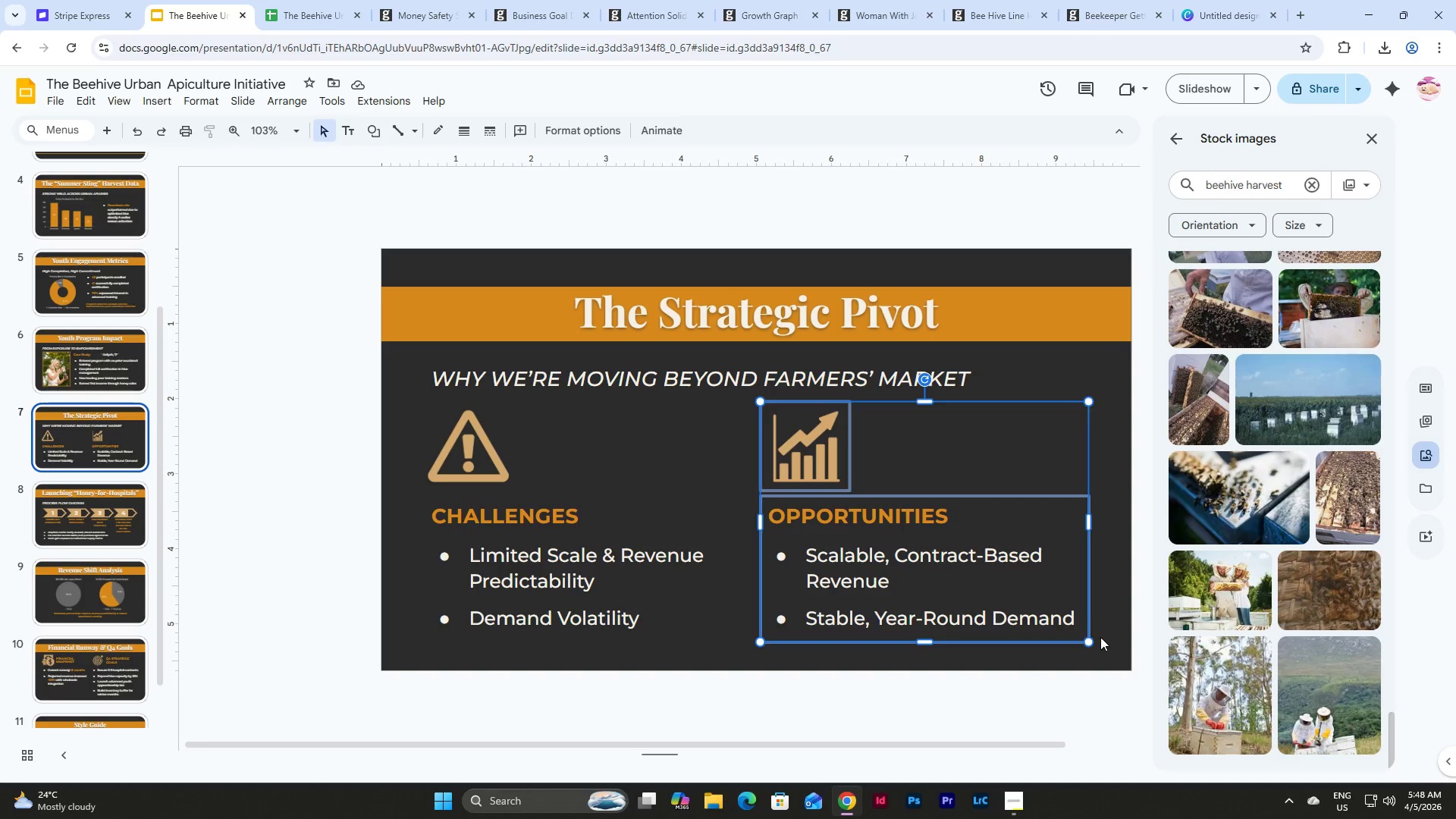 
left_click_drag(start_coordinate=[1109, 651], to_coordinate=[409, 406])
 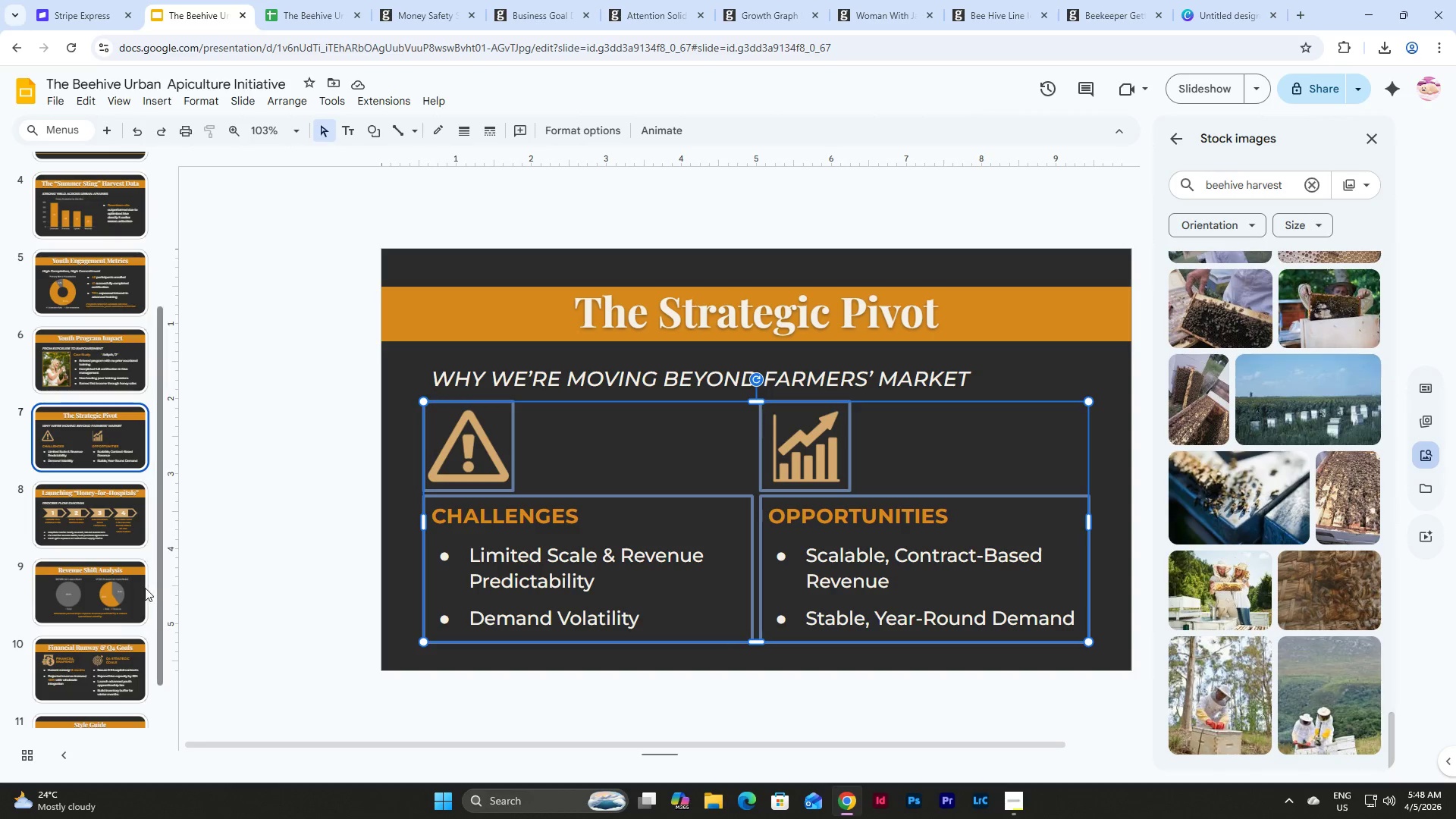 
scroll: coordinate [116, 552], scroll_direction: down, amount: 4.0
 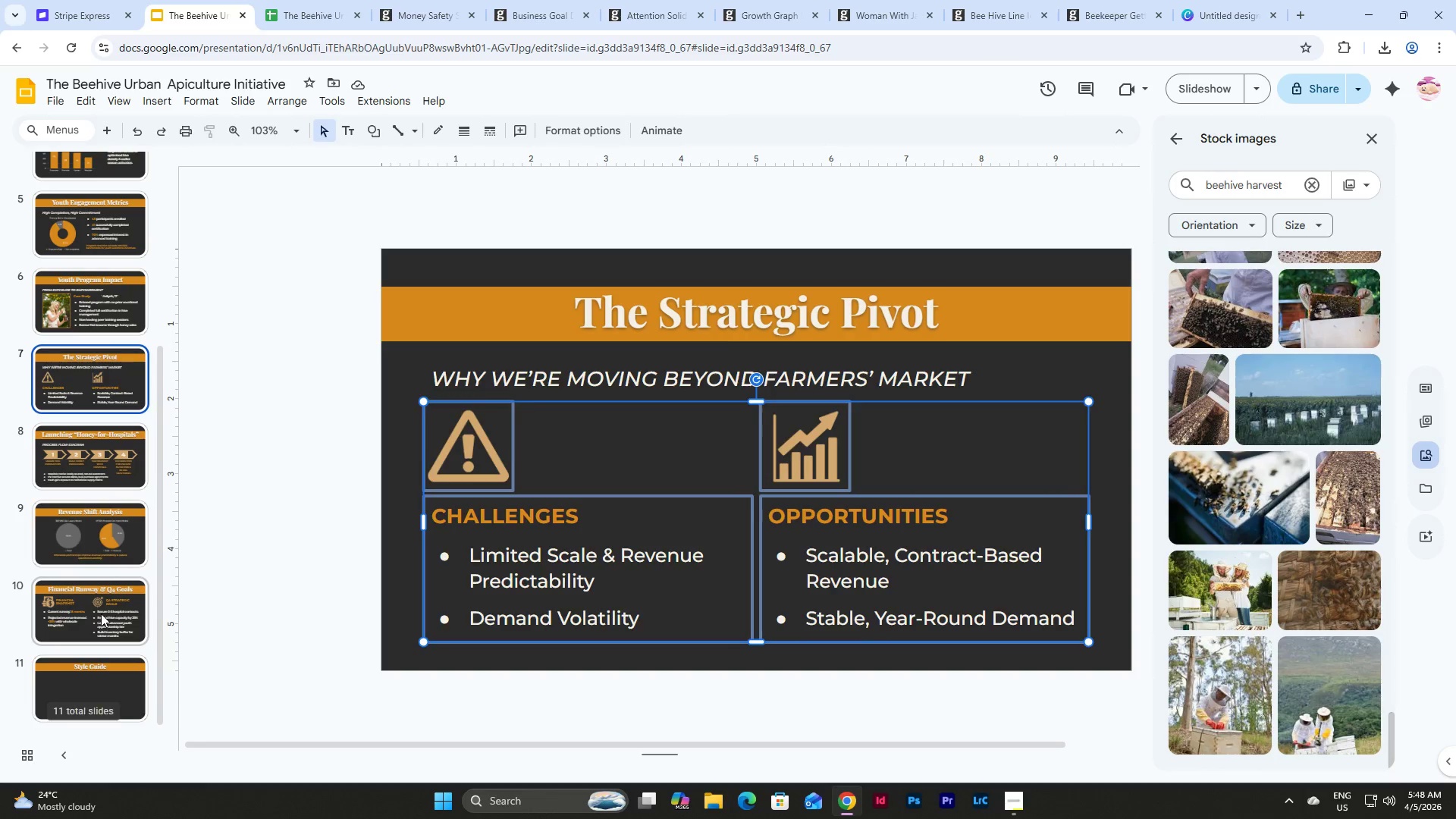 
left_click([101, 613])
 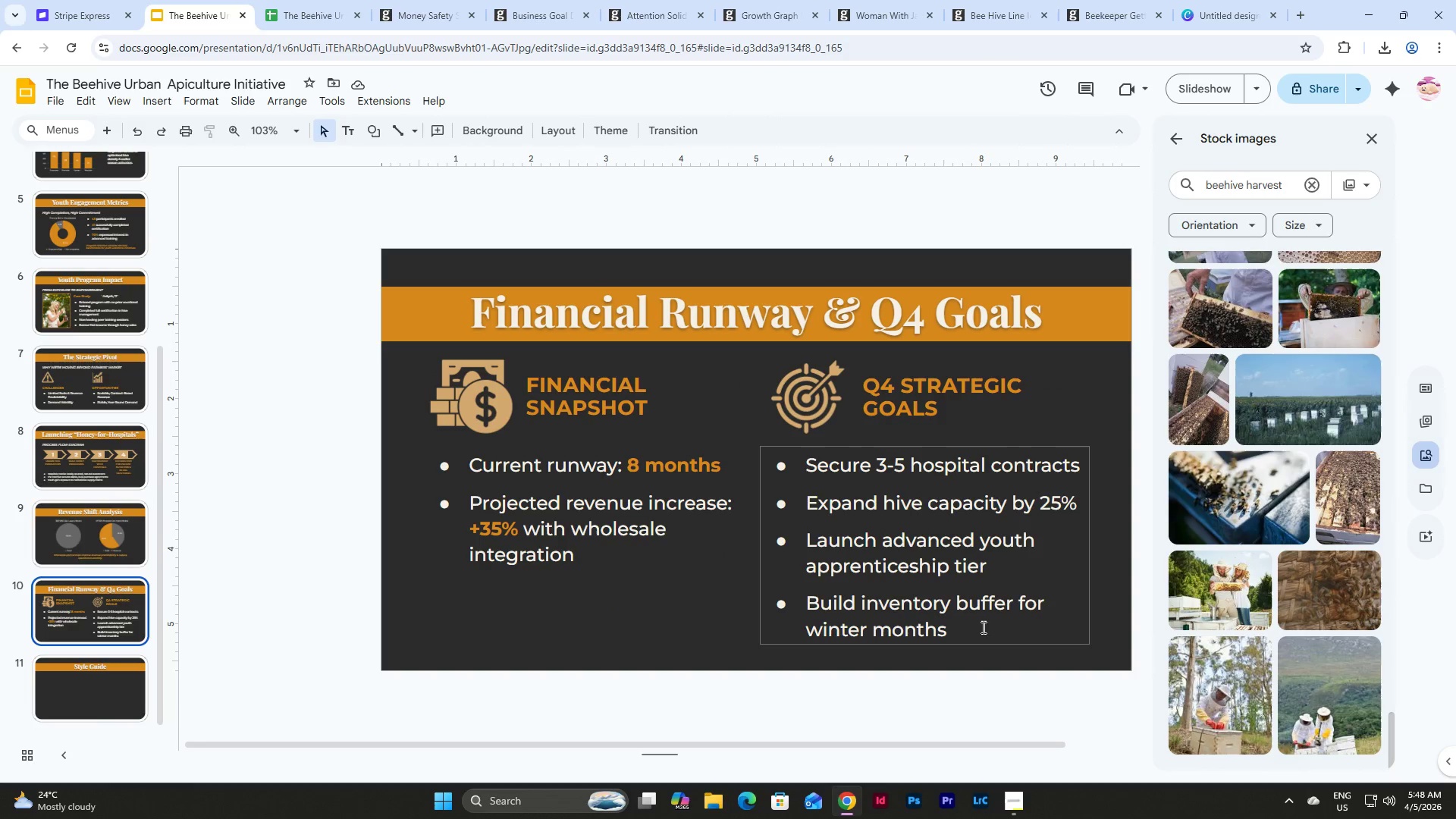 
left_click([977, 632])
 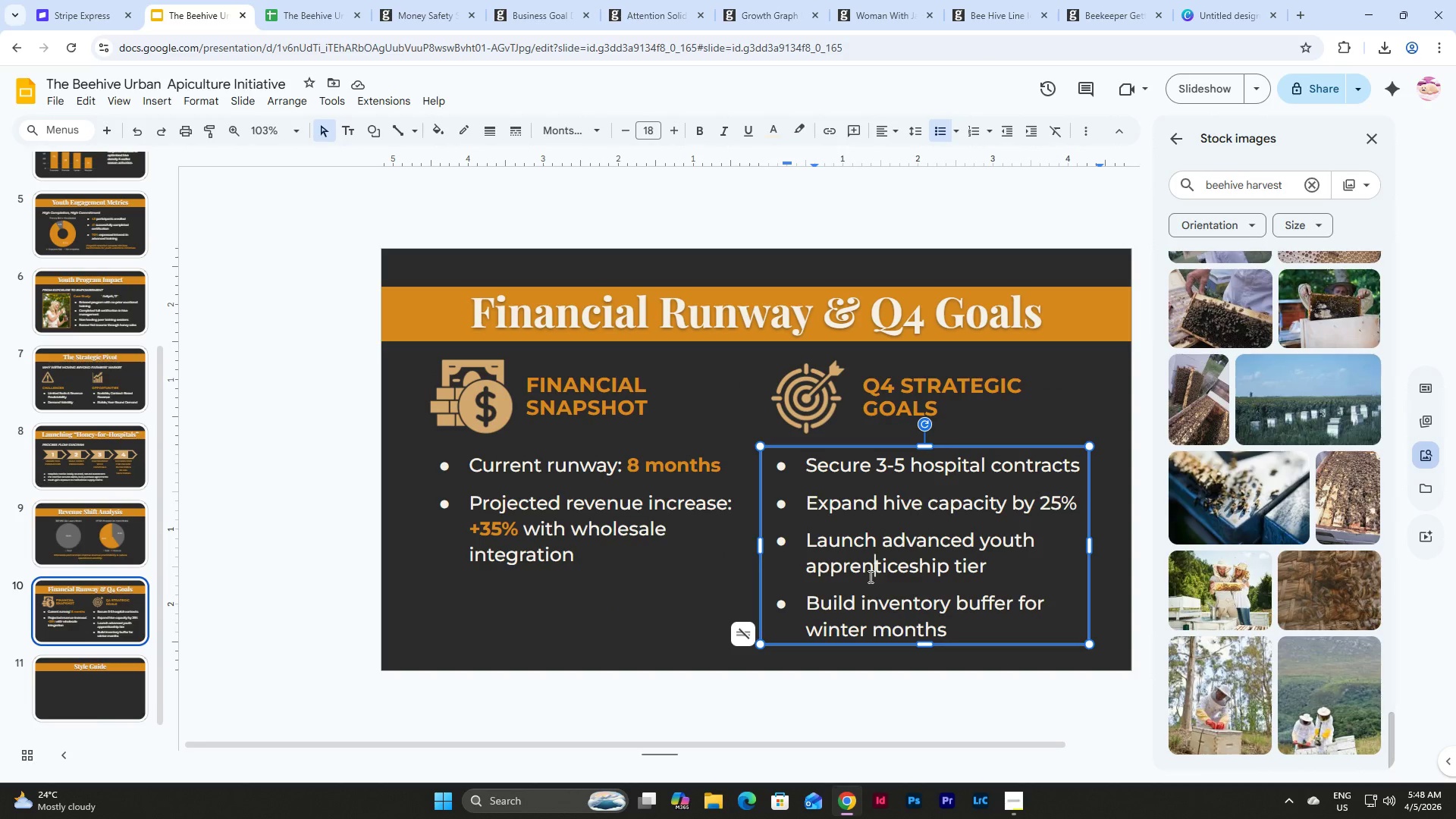 
double_click([848, 583])
 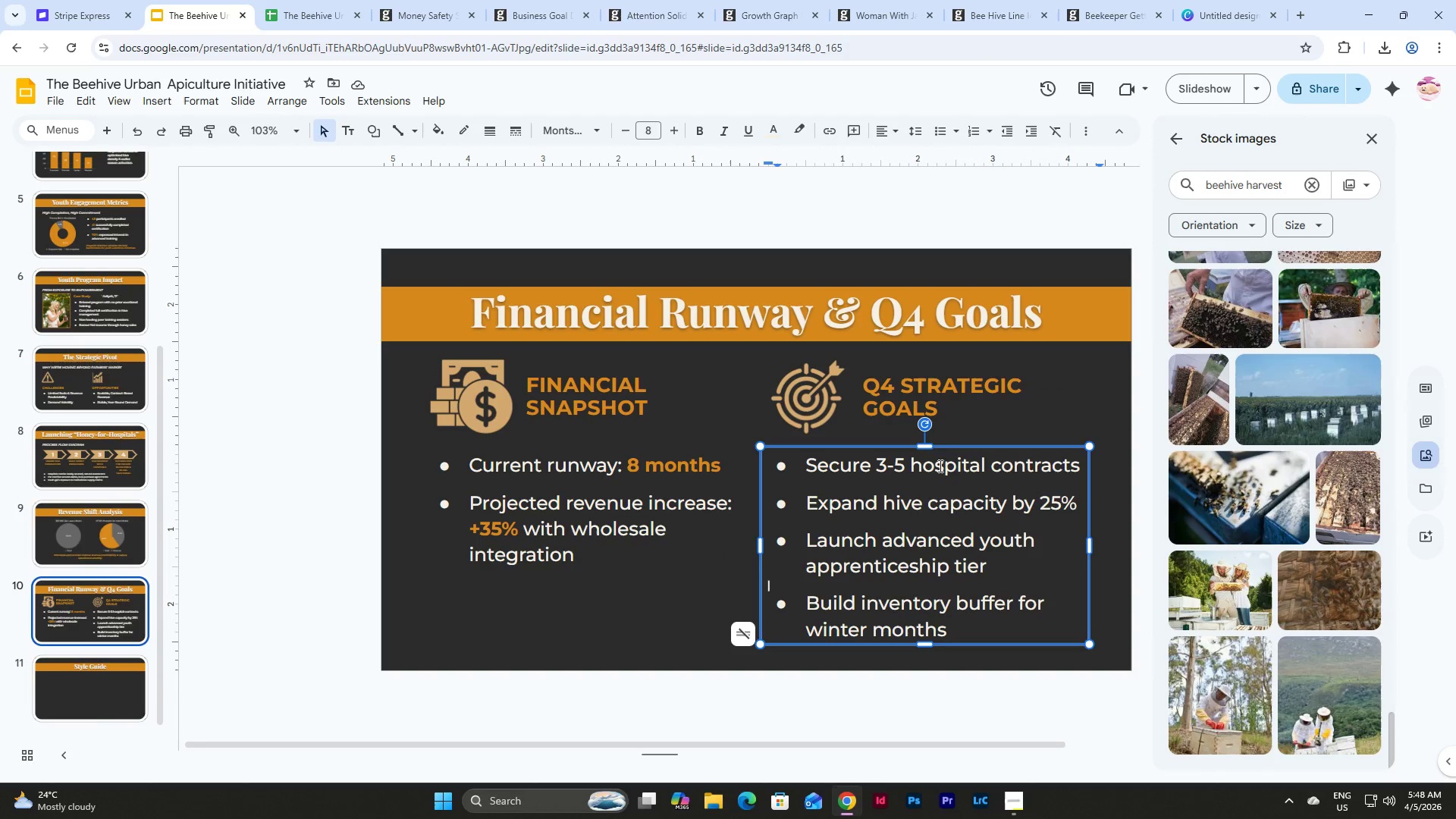 
left_click([962, 448])
 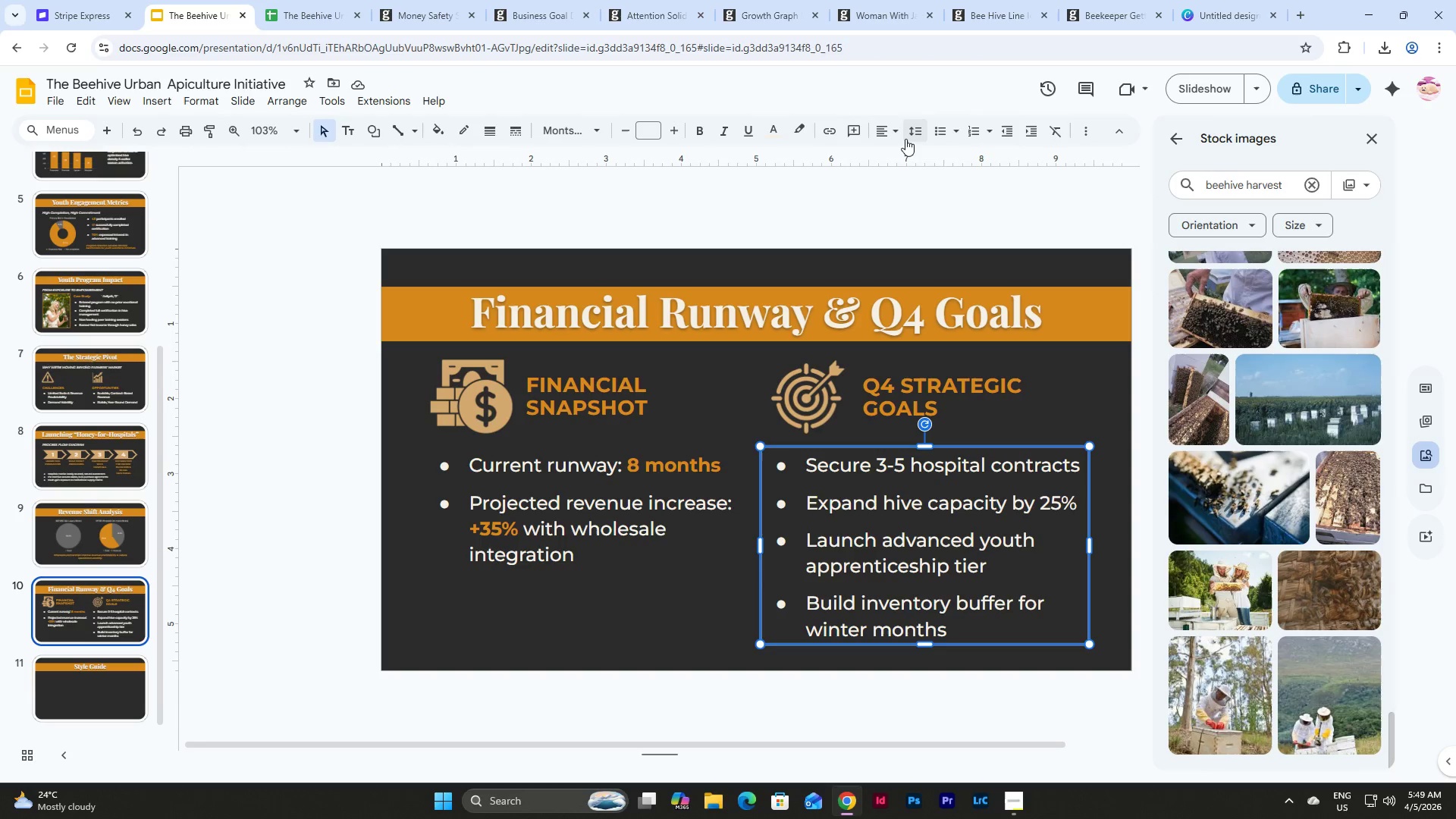 
left_click([923, 136])
 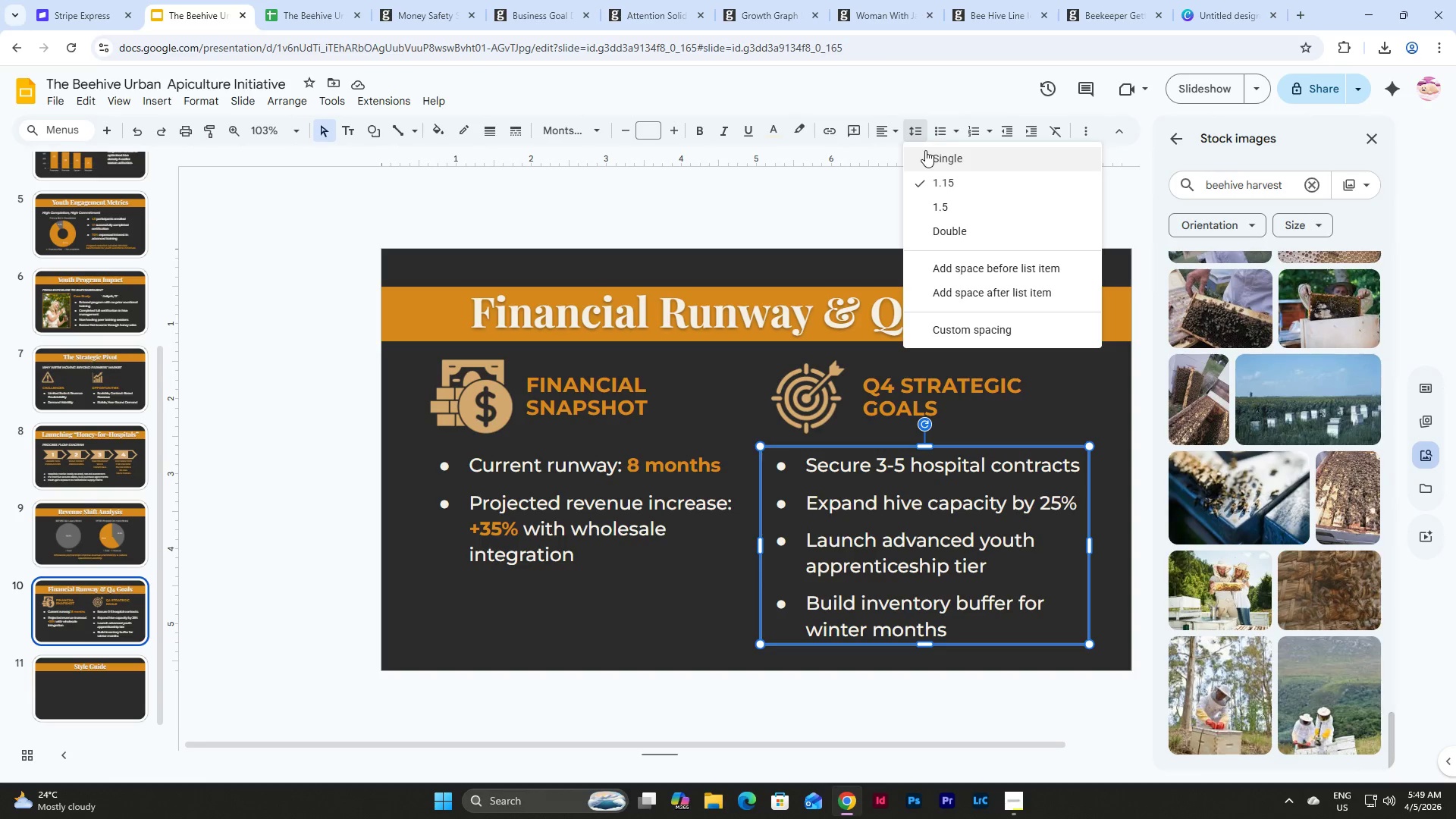 
left_click([925, 152])
 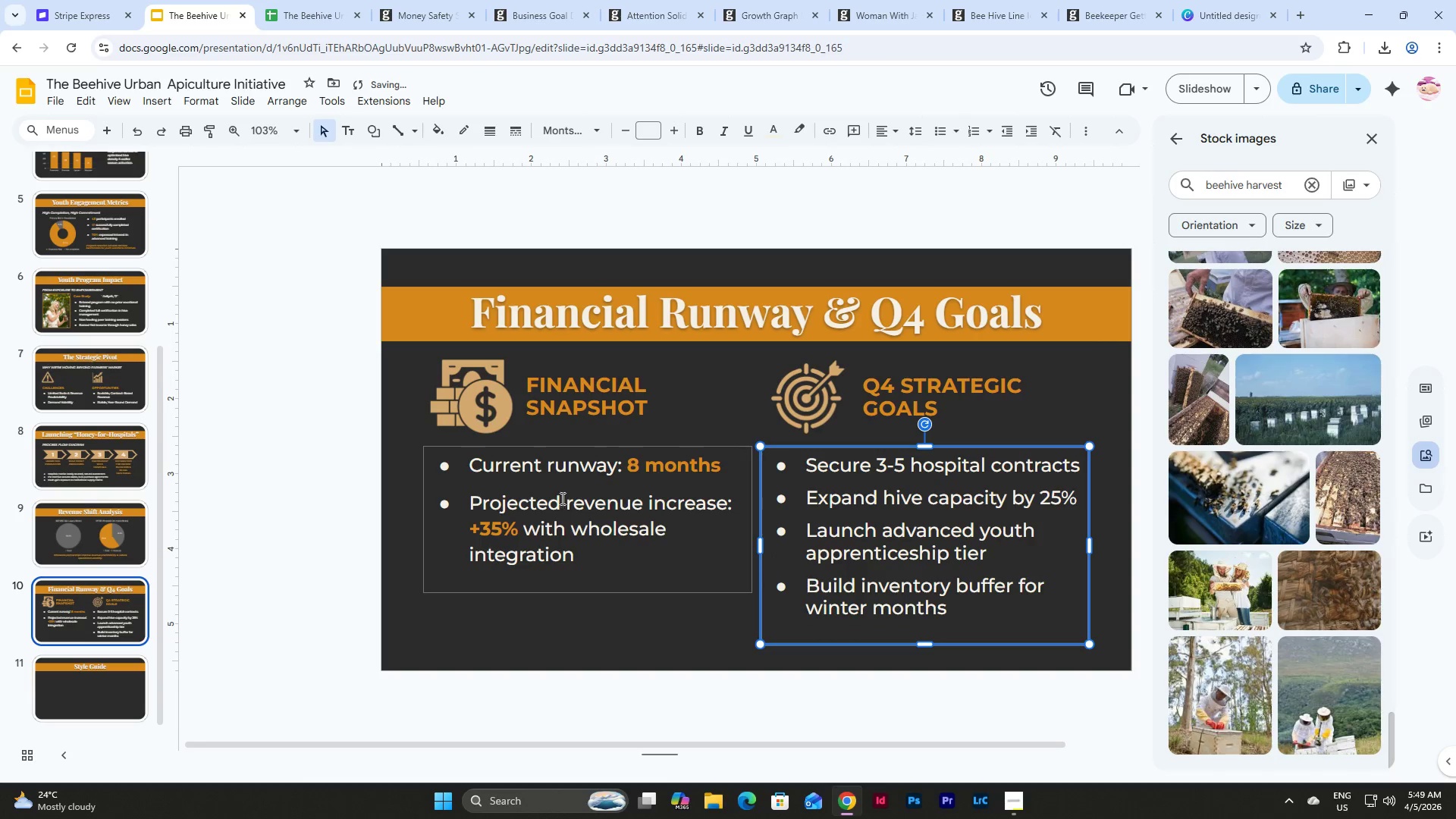 
double_click([662, 452])
 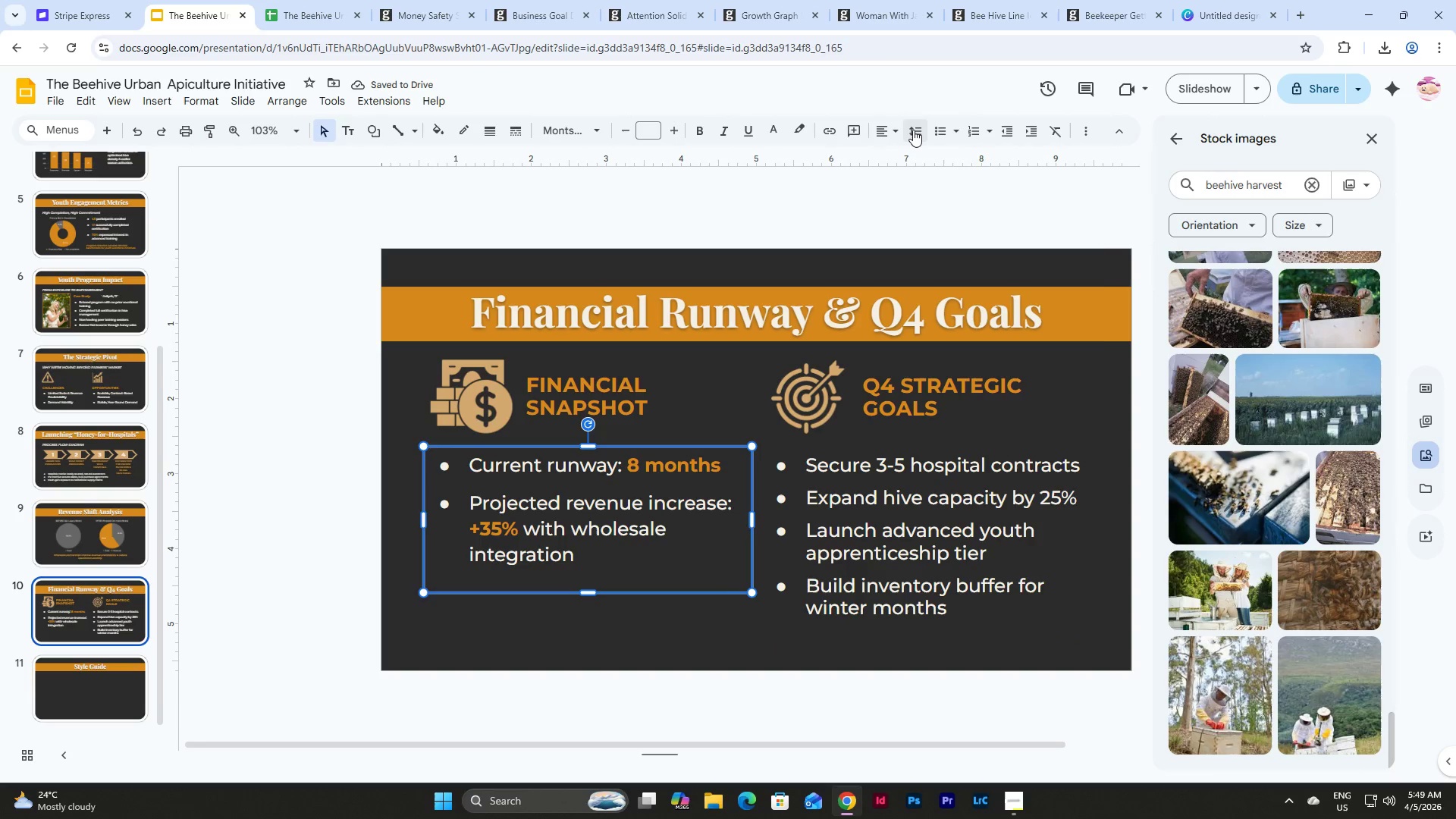 
left_click([913, 130])
 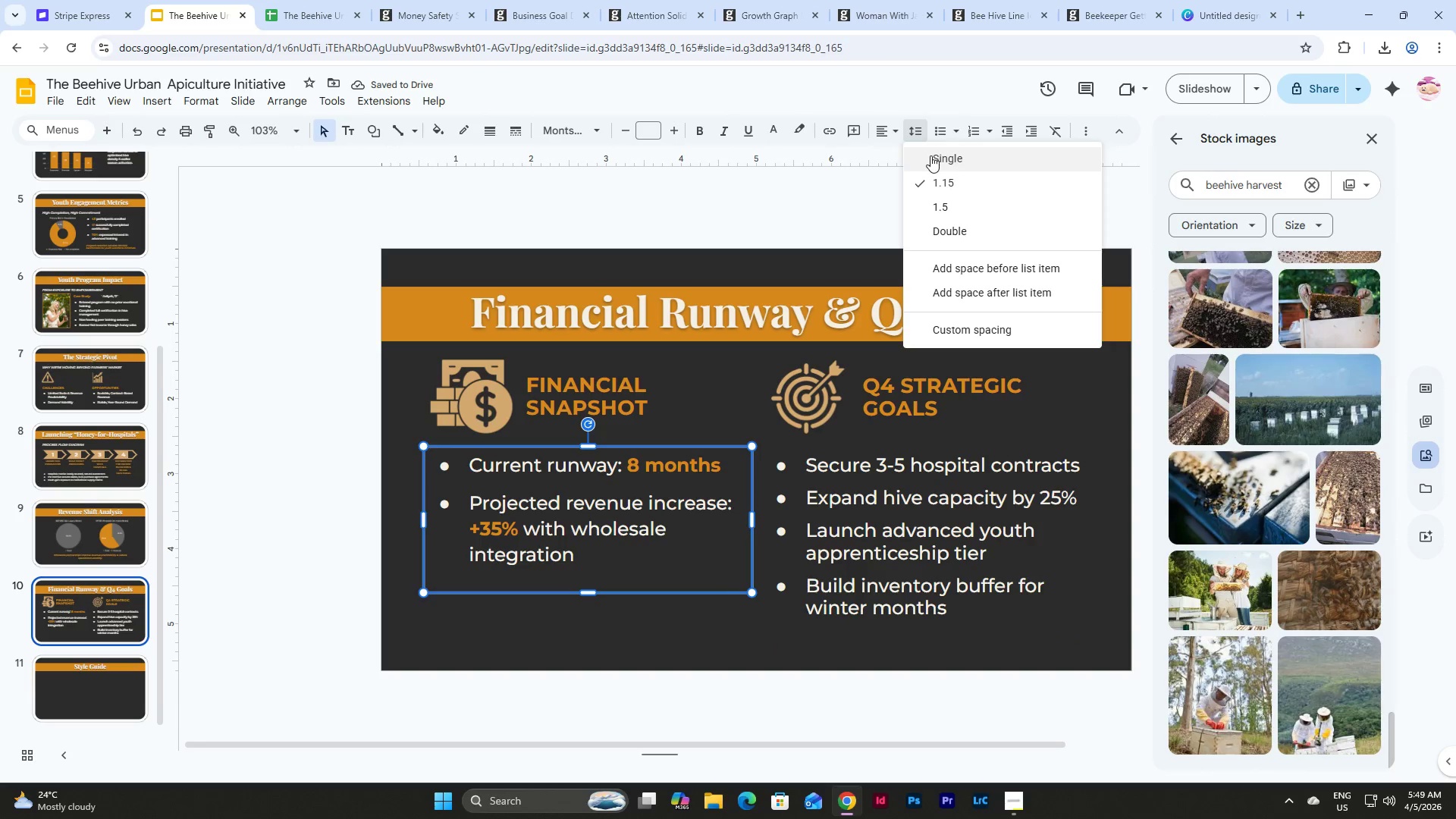 
left_click([930, 155])
 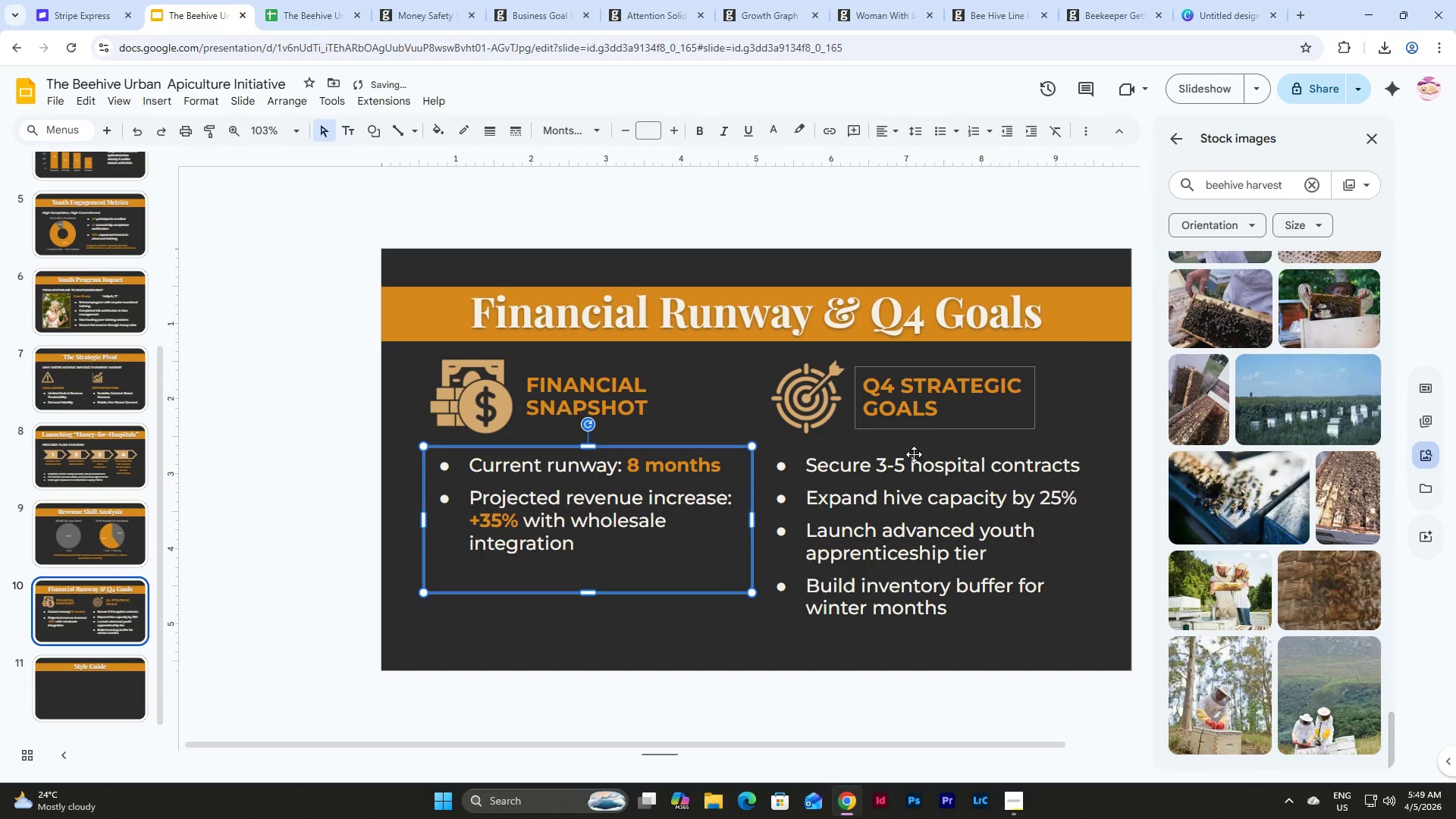 
left_click([908, 461])
 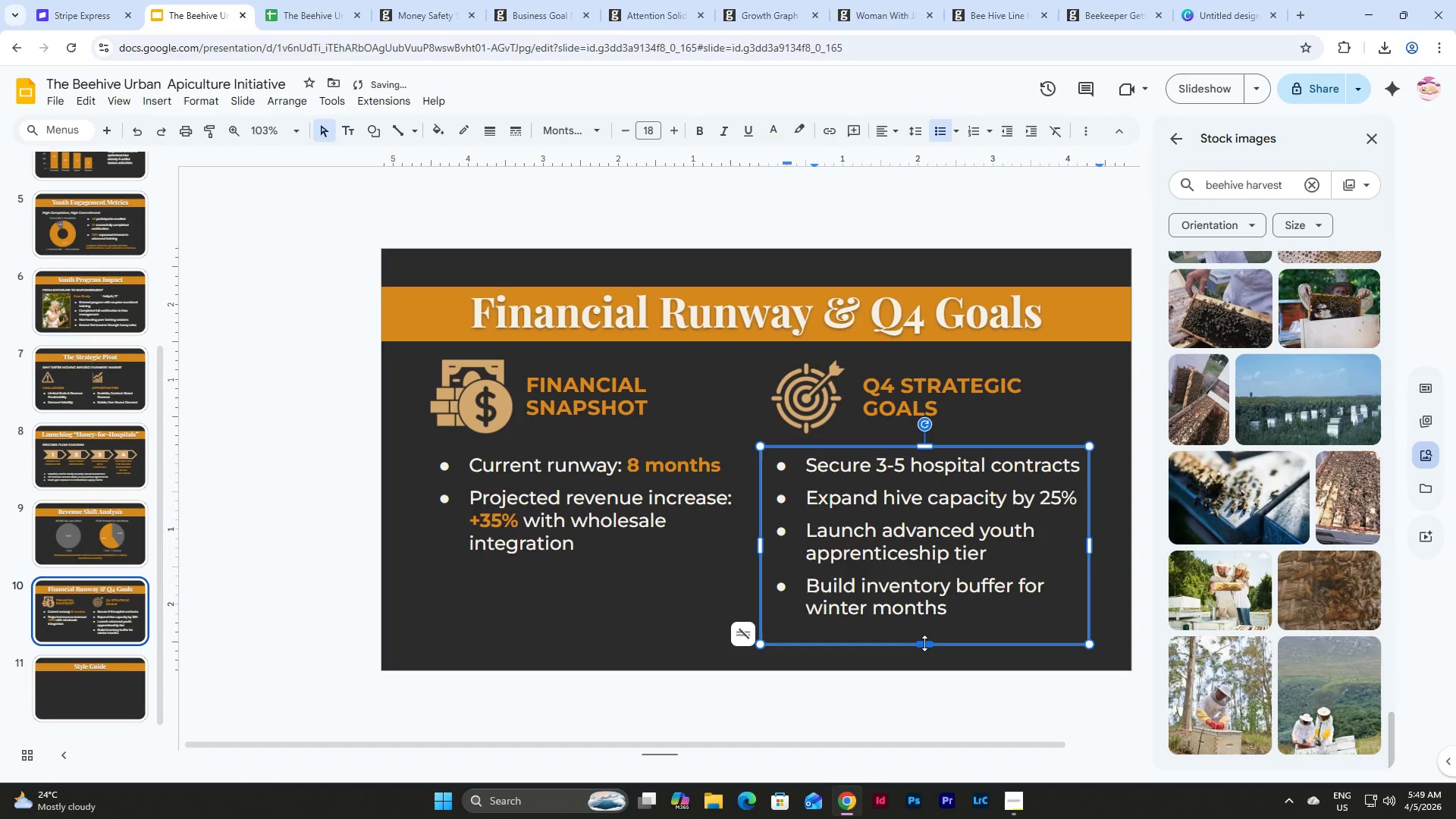 
left_click_drag(start_coordinate=[924, 642], to_coordinate=[926, 624])
 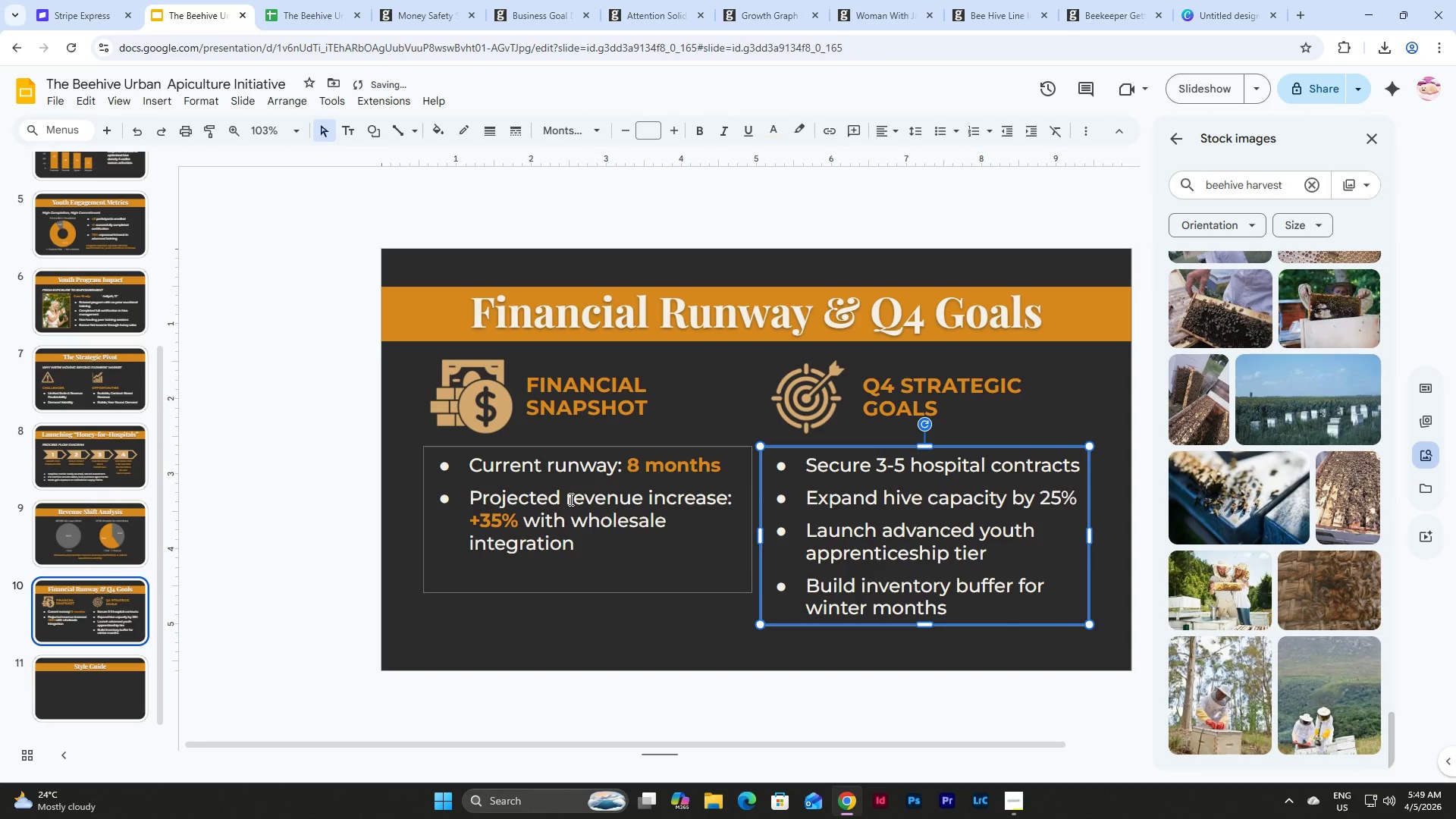 
left_click([570, 499])
 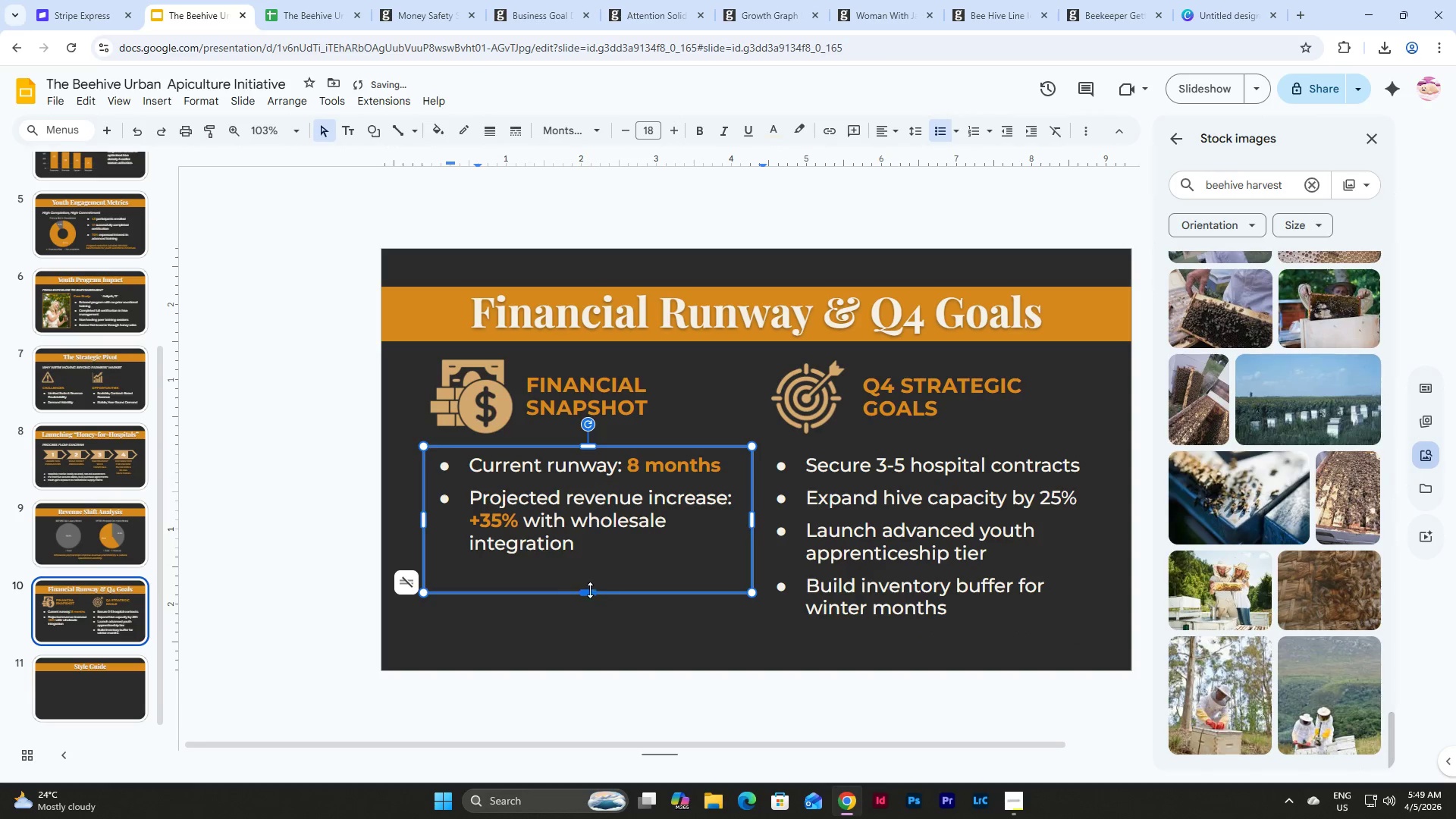 
left_click_drag(start_coordinate=[590, 595], to_coordinate=[590, 563])
 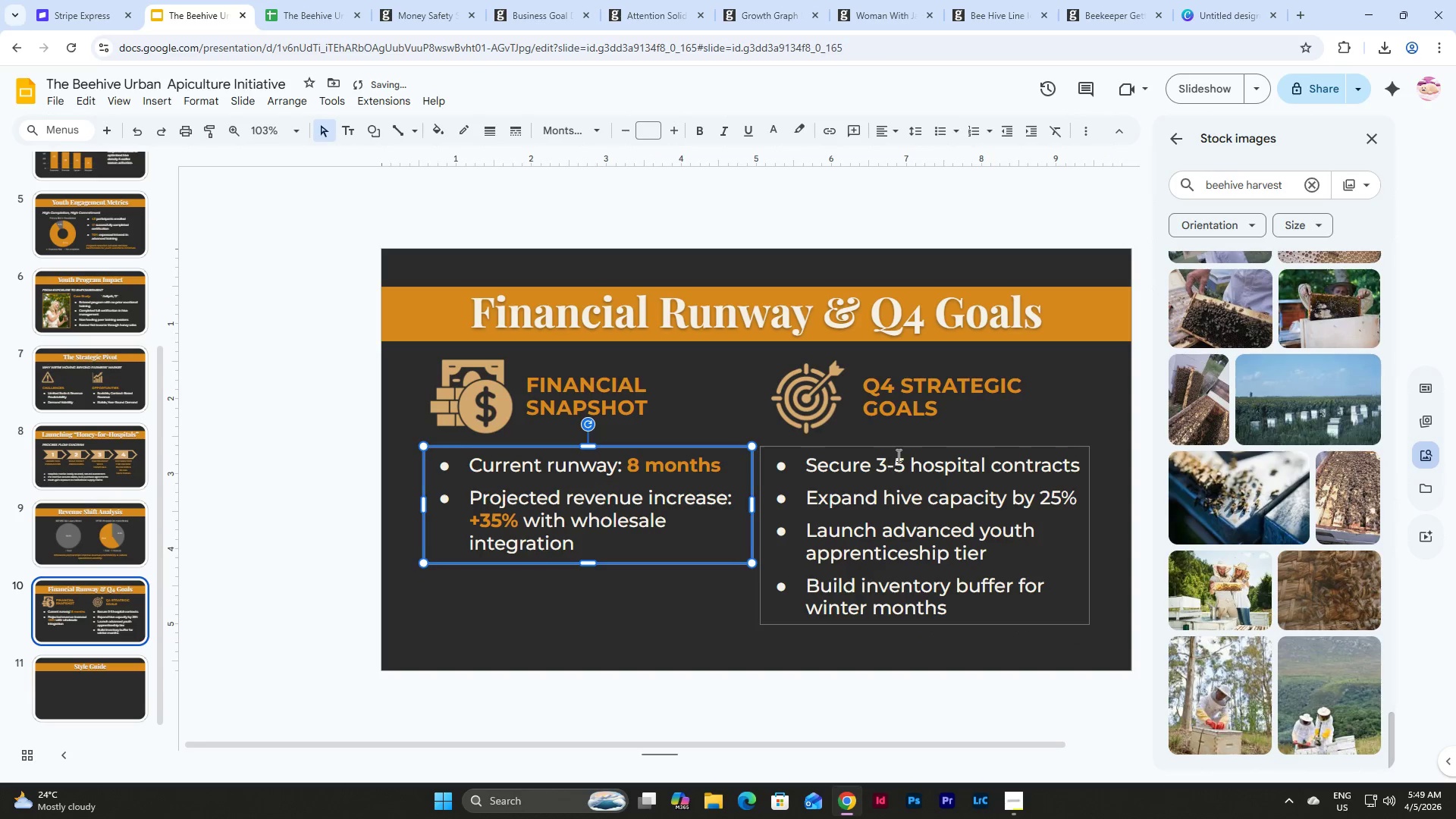 
left_click([898, 453])
 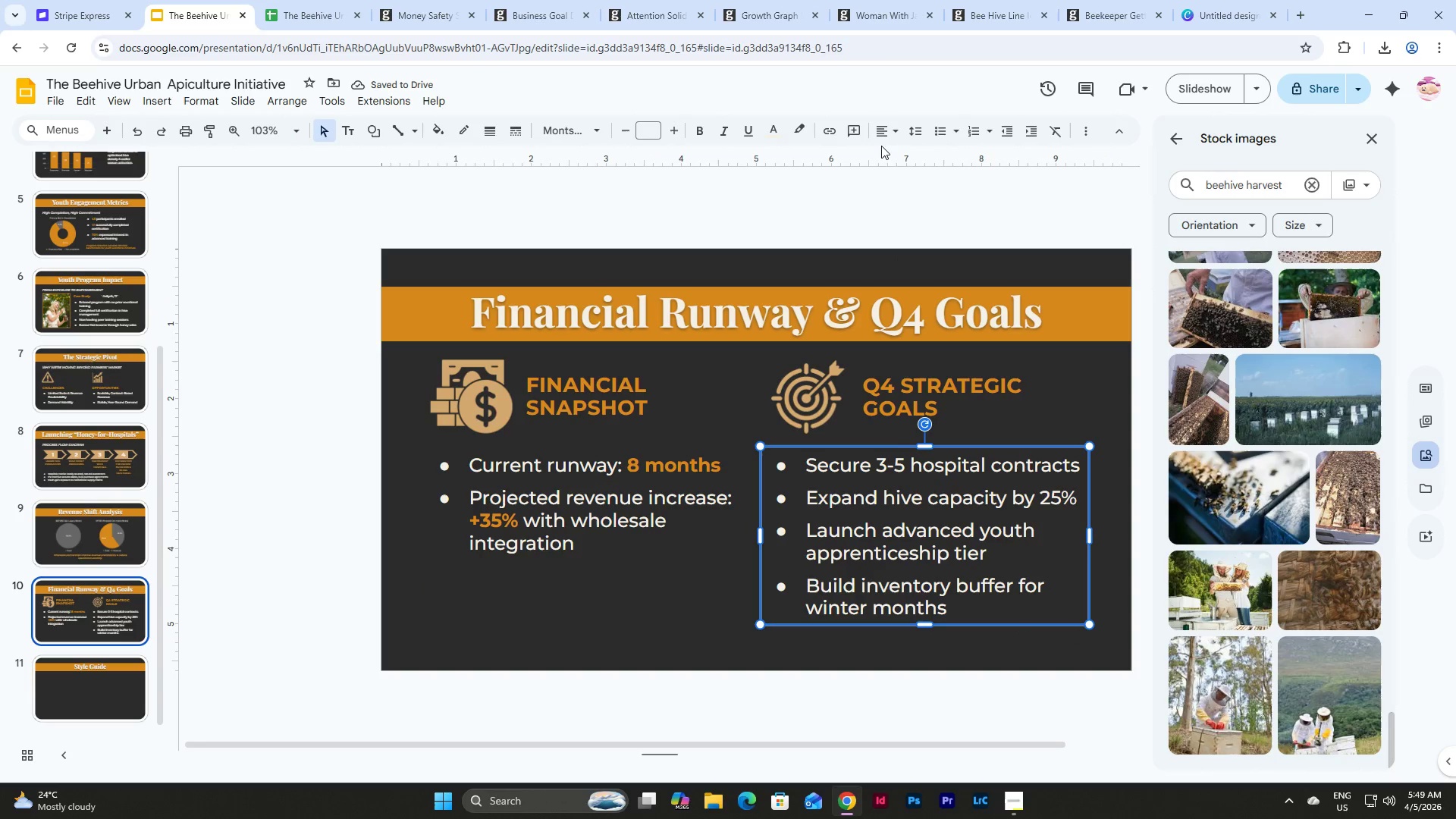 
left_click([883, 128])
 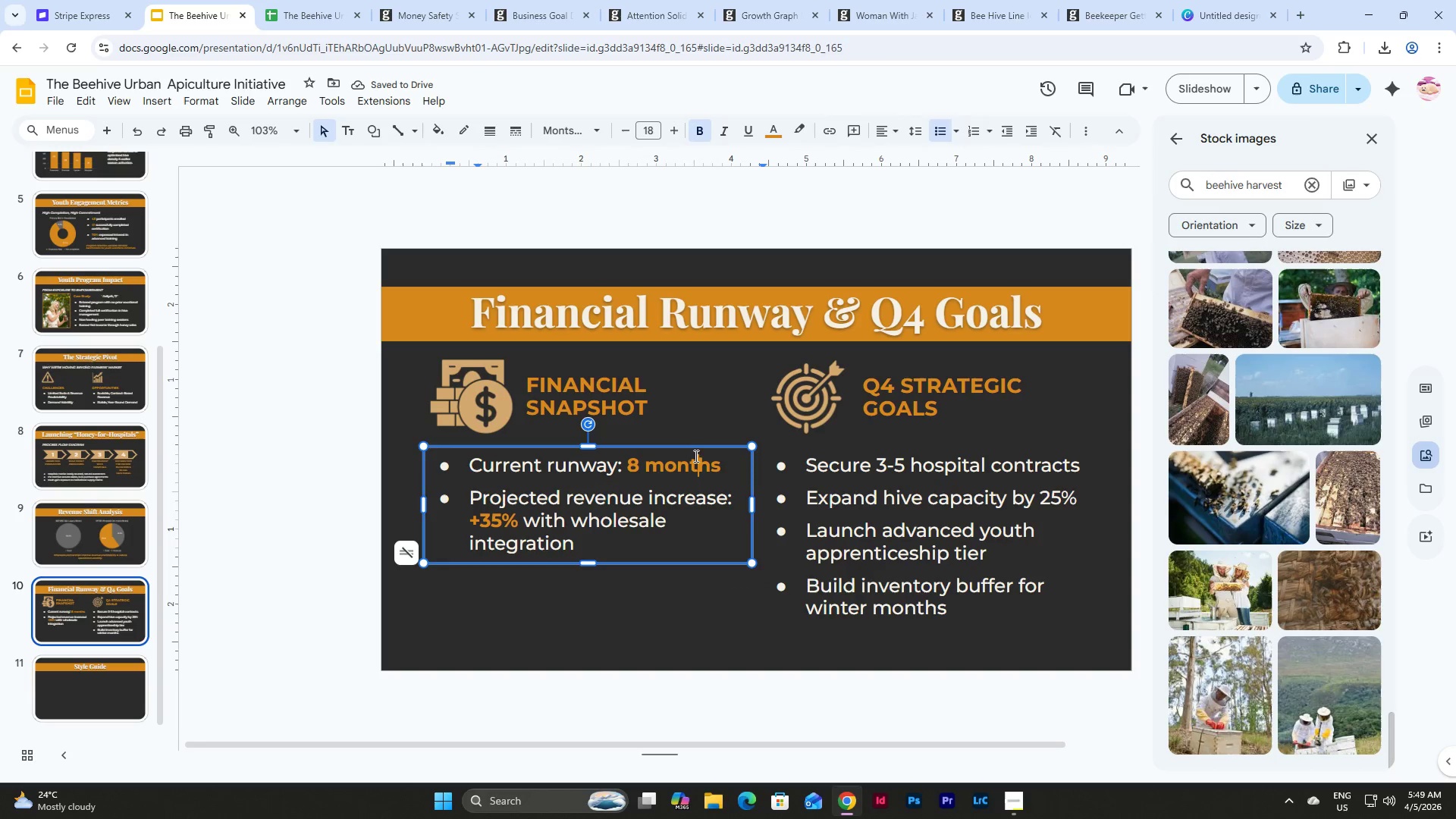 
double_click([706, 450])
 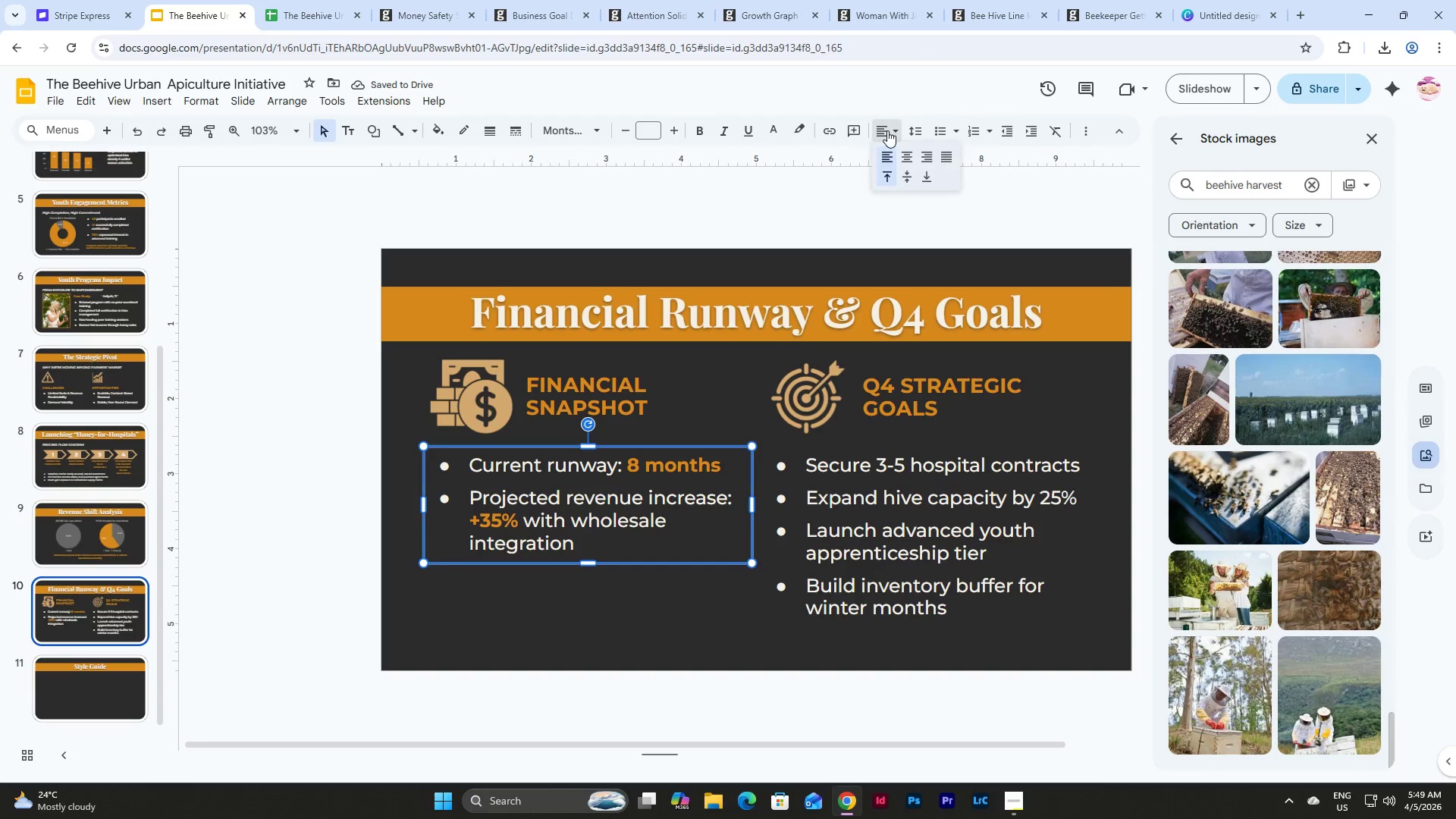 
double_click([887, 130])
 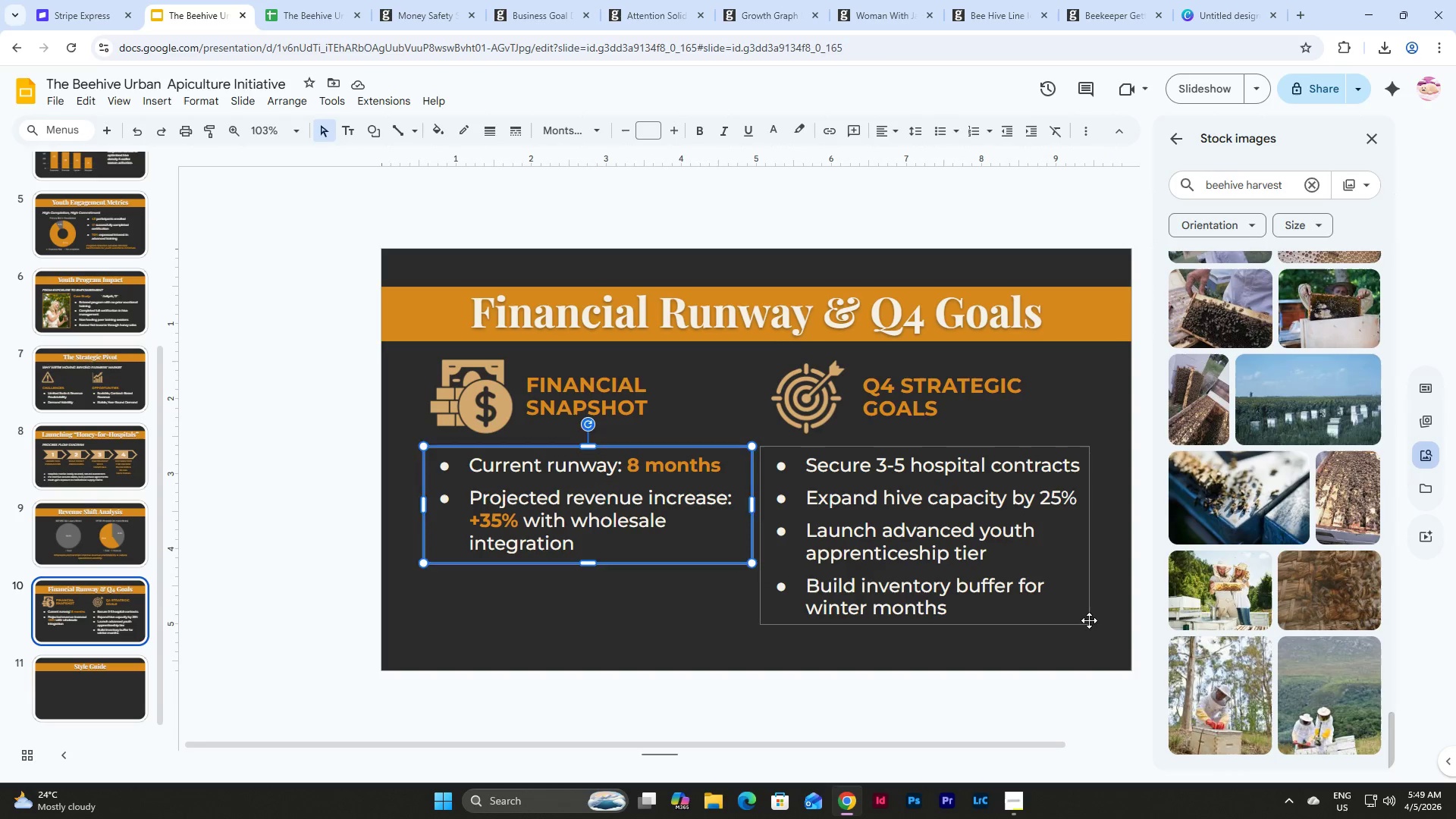 
double_click([1107, 628])
 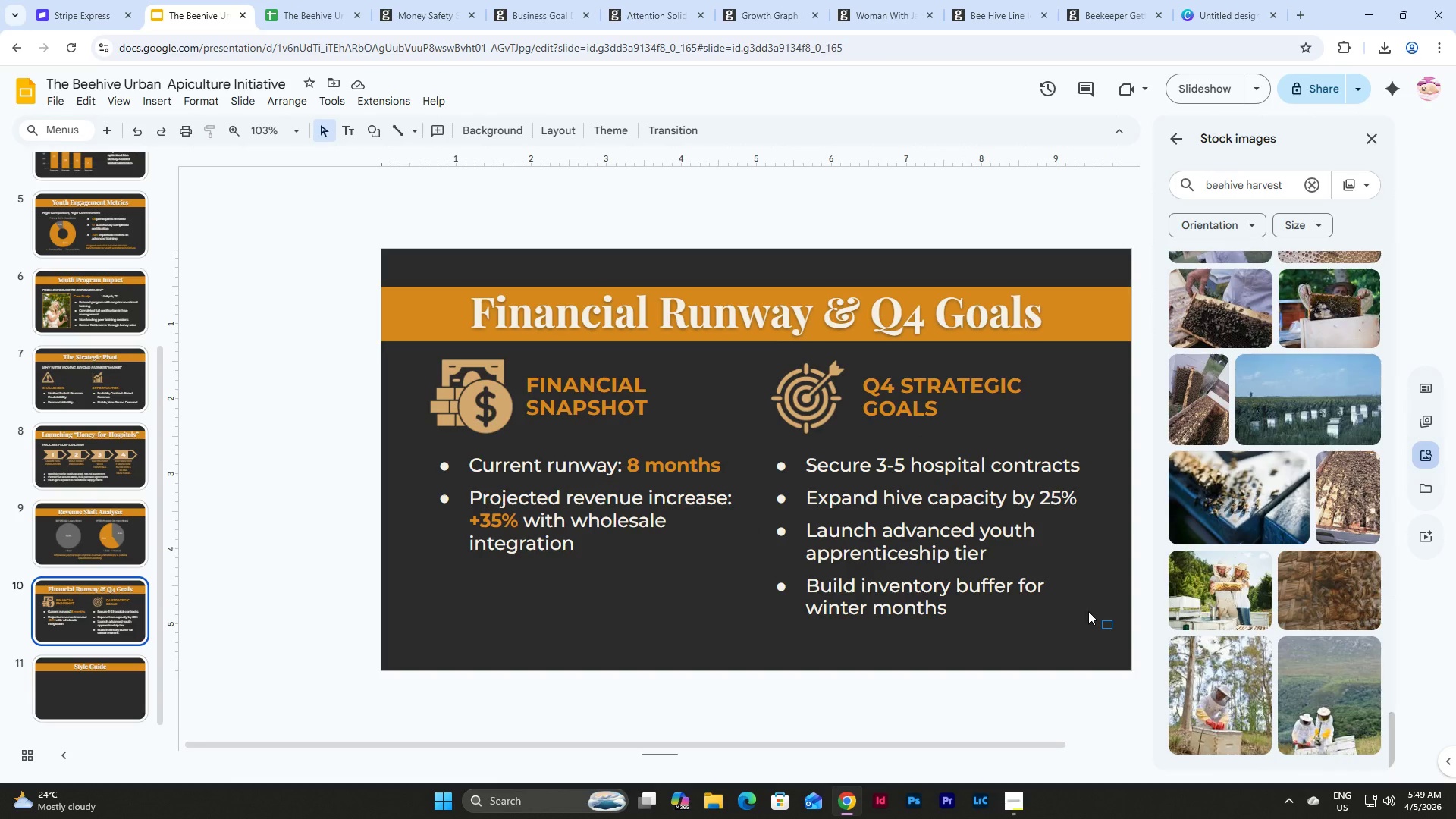 
left_click_drag(start_coordinate=[1111, 628], to_coordinate=[412, 352])
 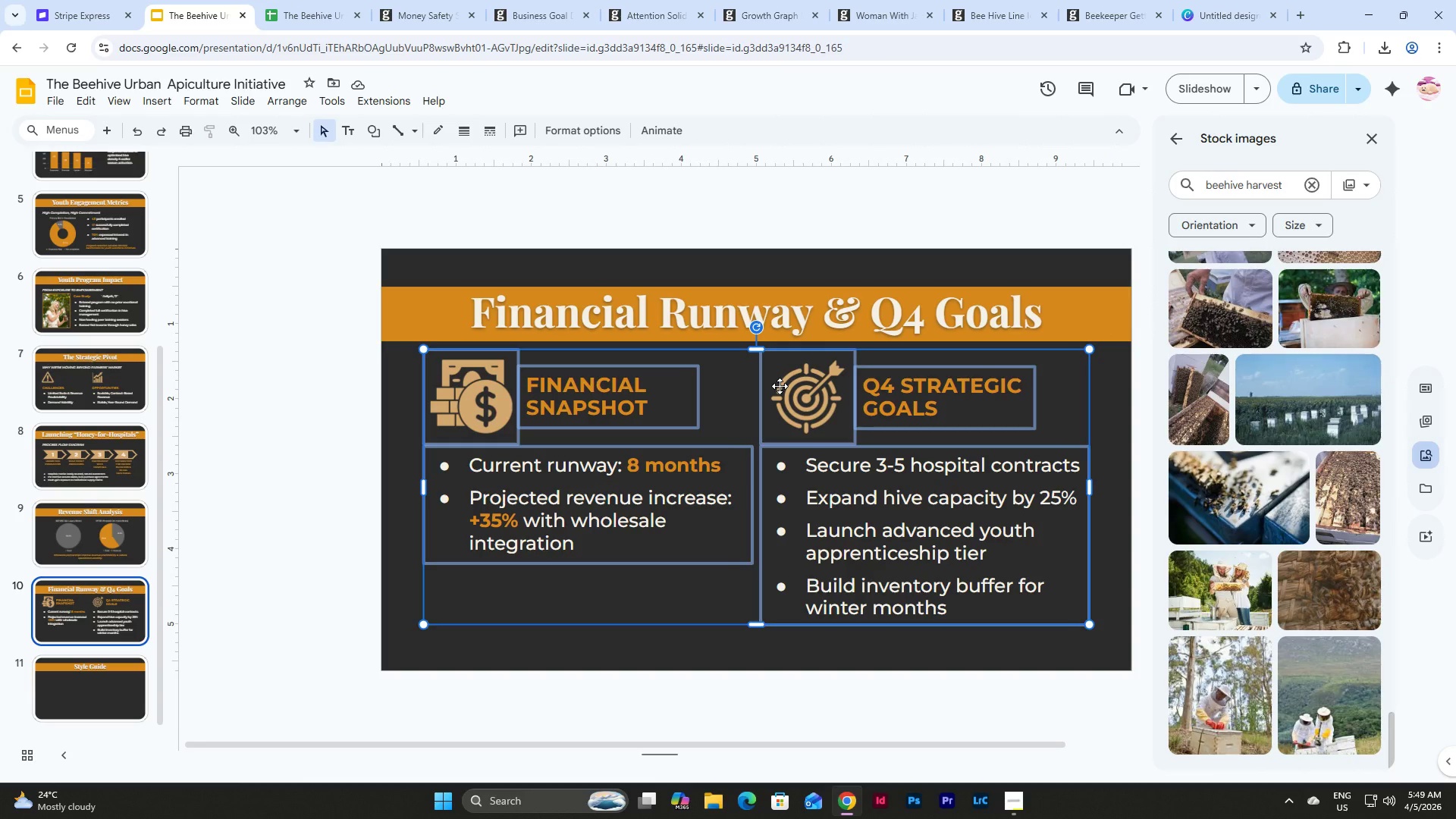 
left_click_drag(start_coordinate=[780, 386], to_coordinate=[780, 399])
 